 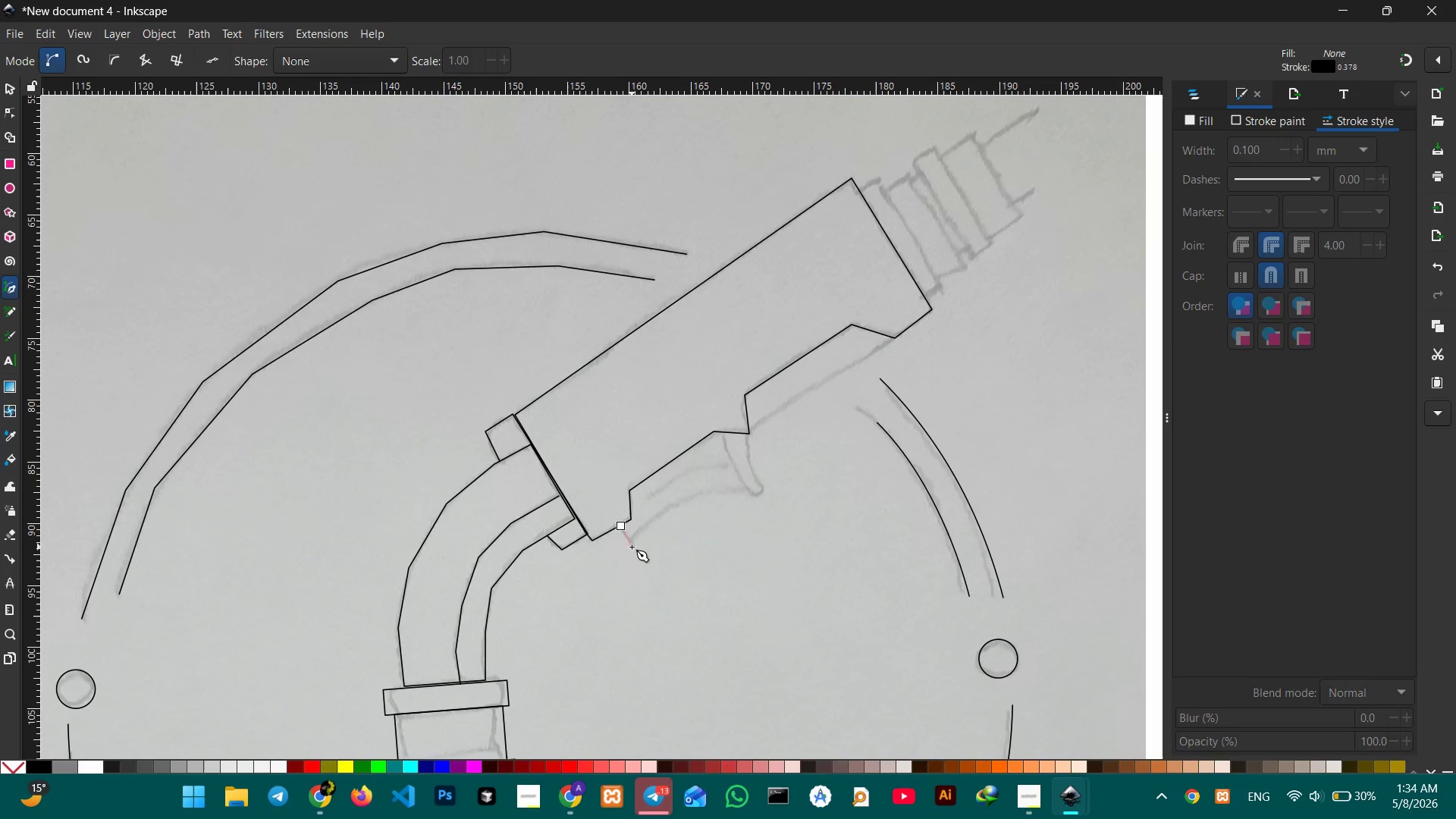 
left_click([680, 501])
 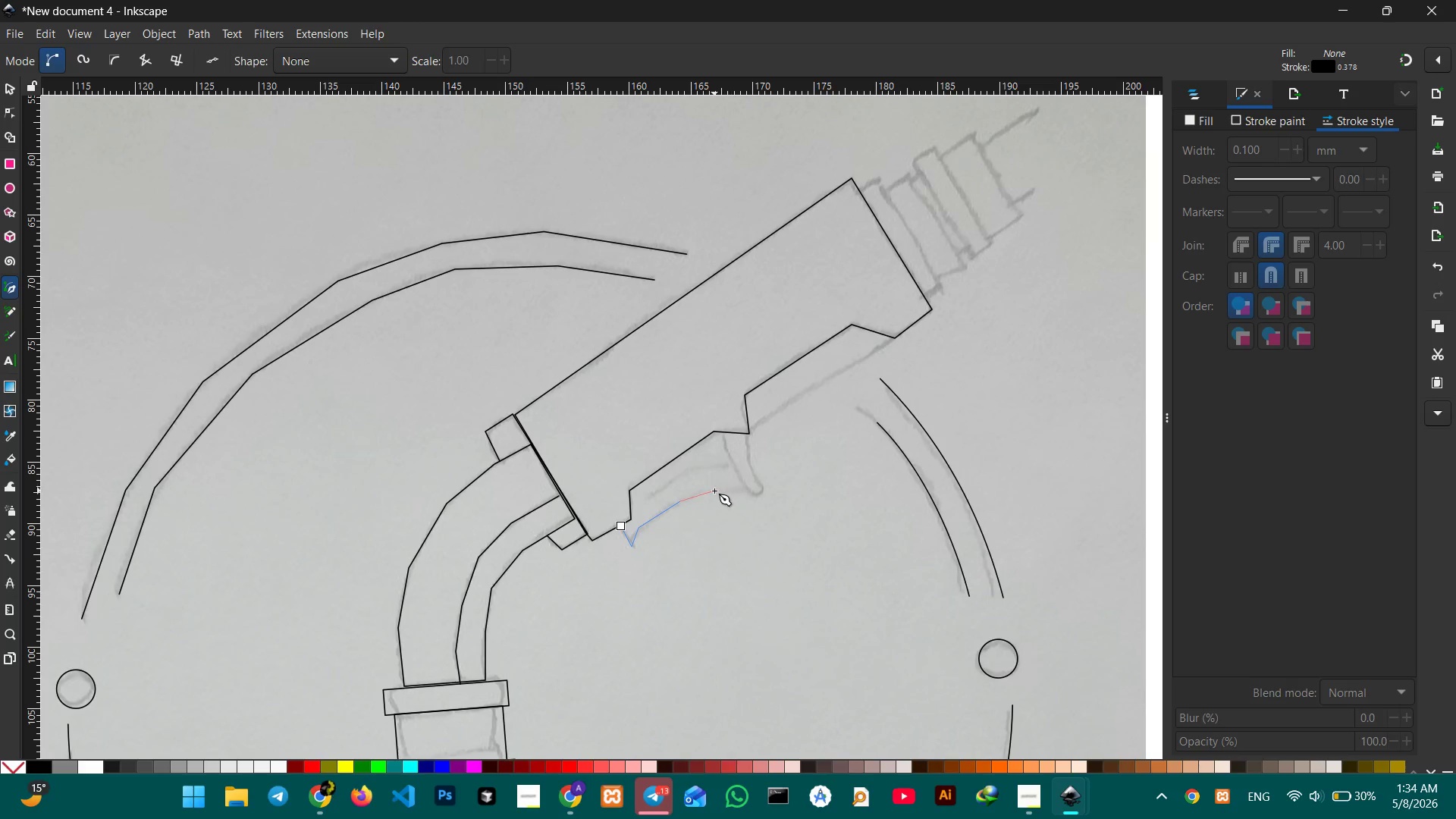 
left_click([714, 491])
 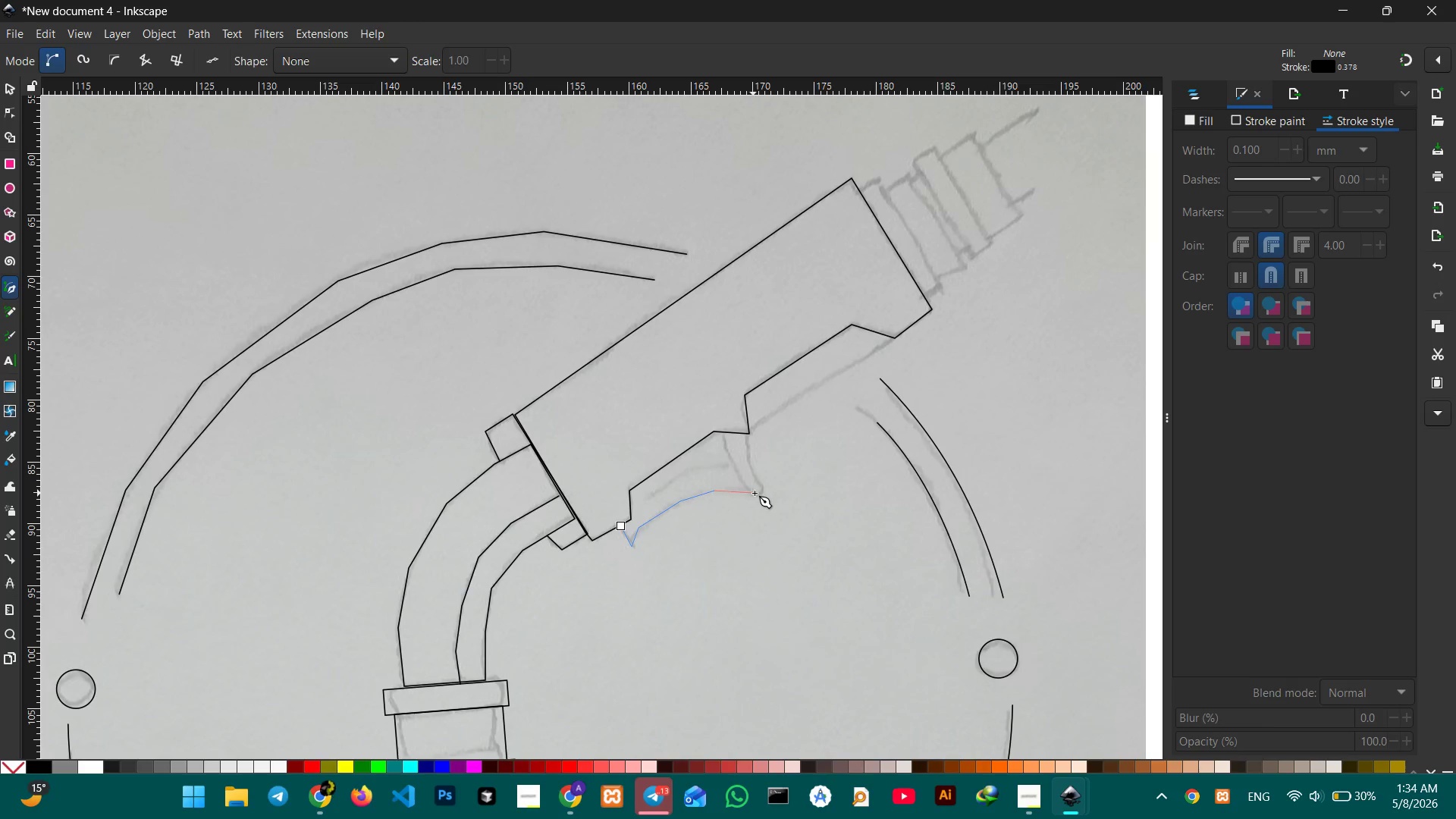 
left_click([755, 493])
 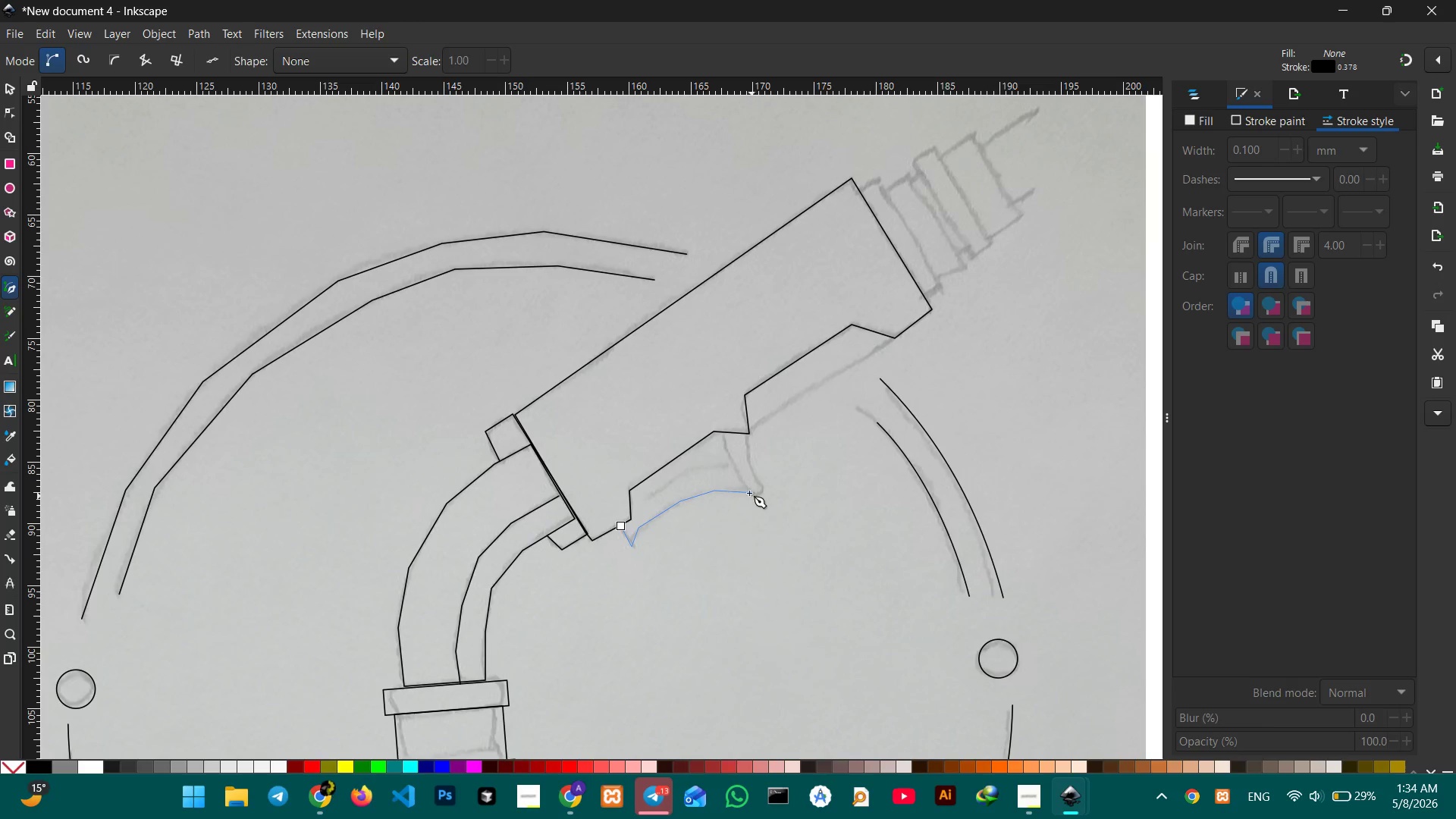 
left_click([746, 487])
 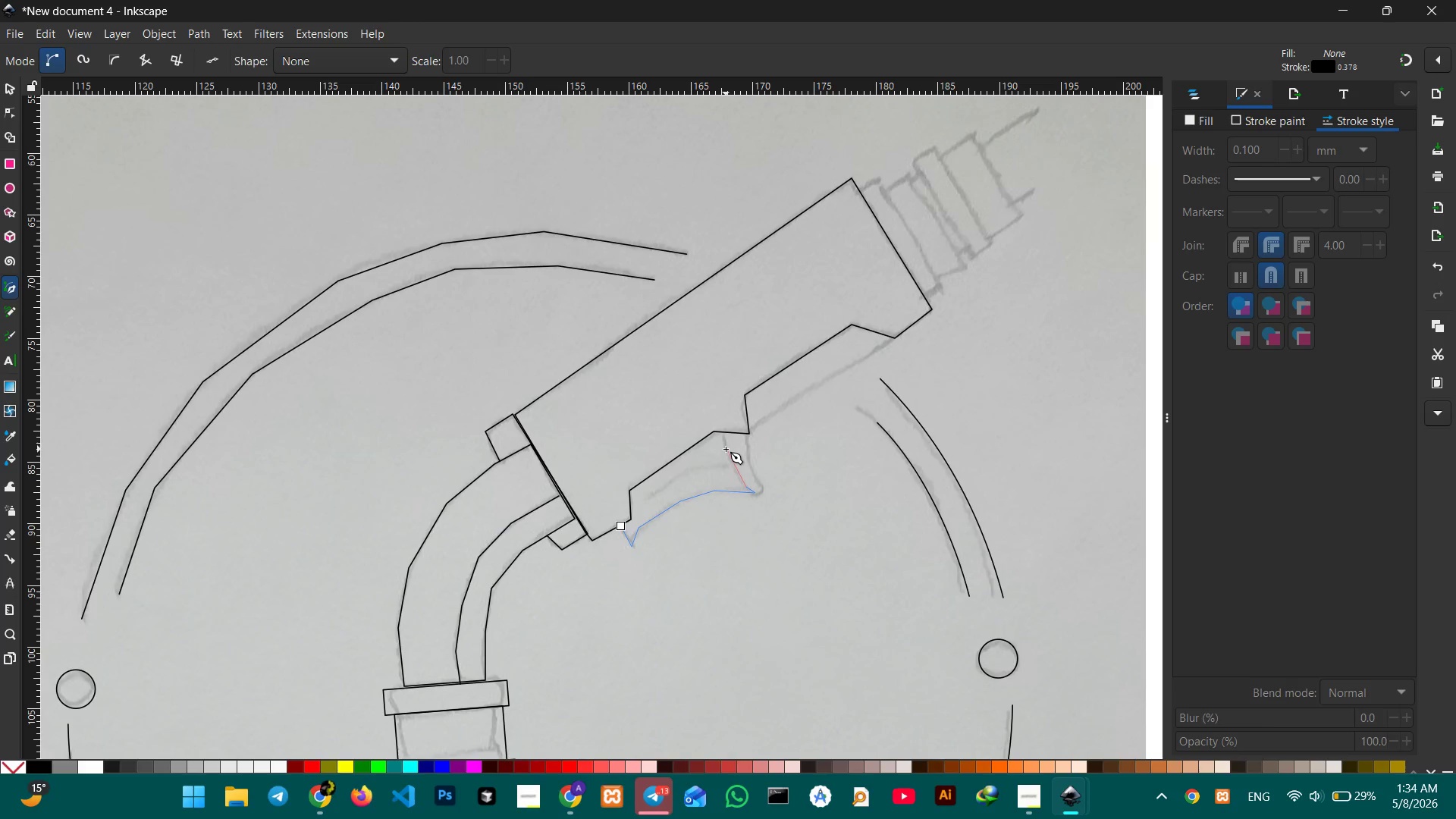 
left_click([726, 449])
 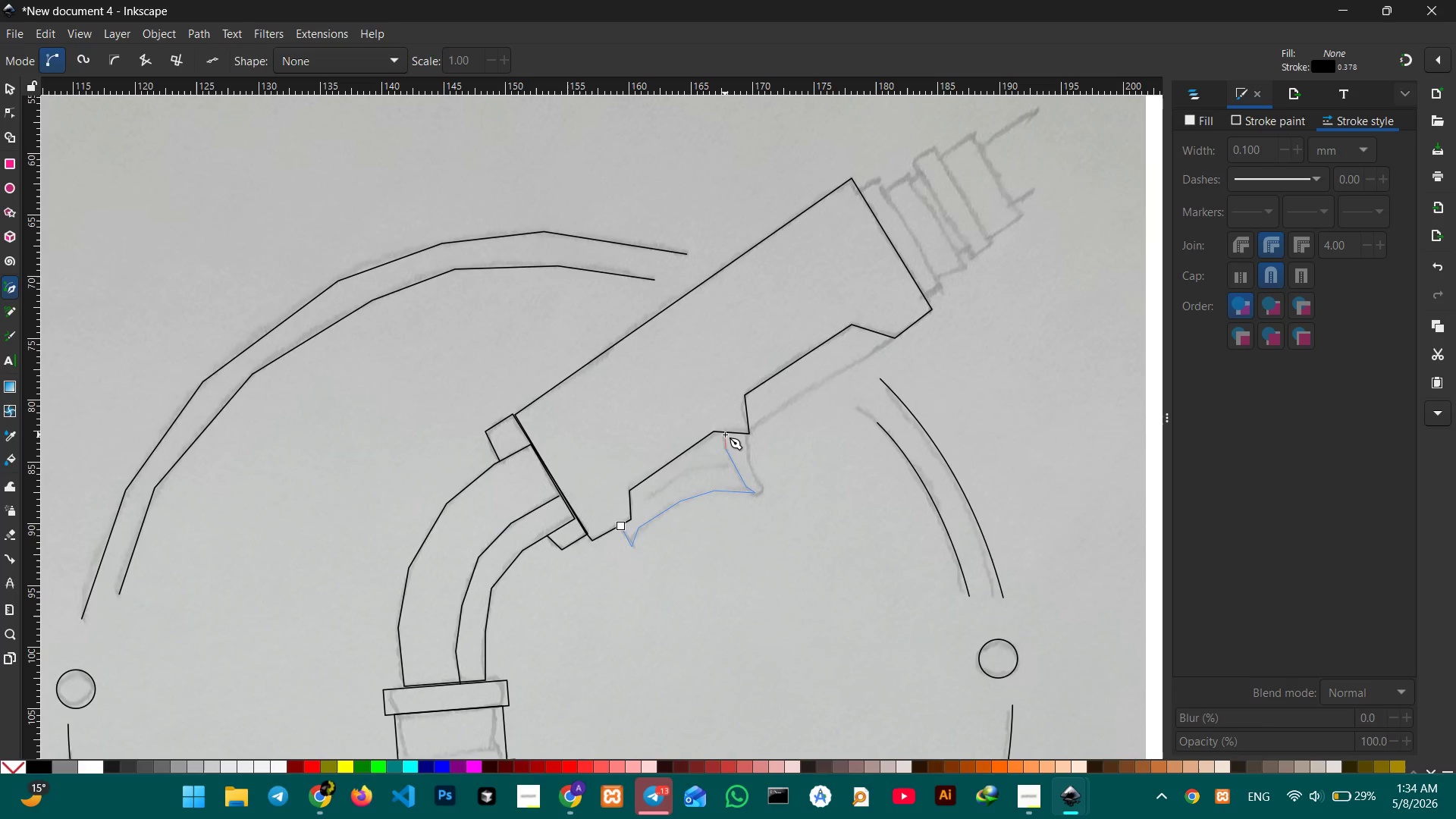 
left_click([725, 435])
 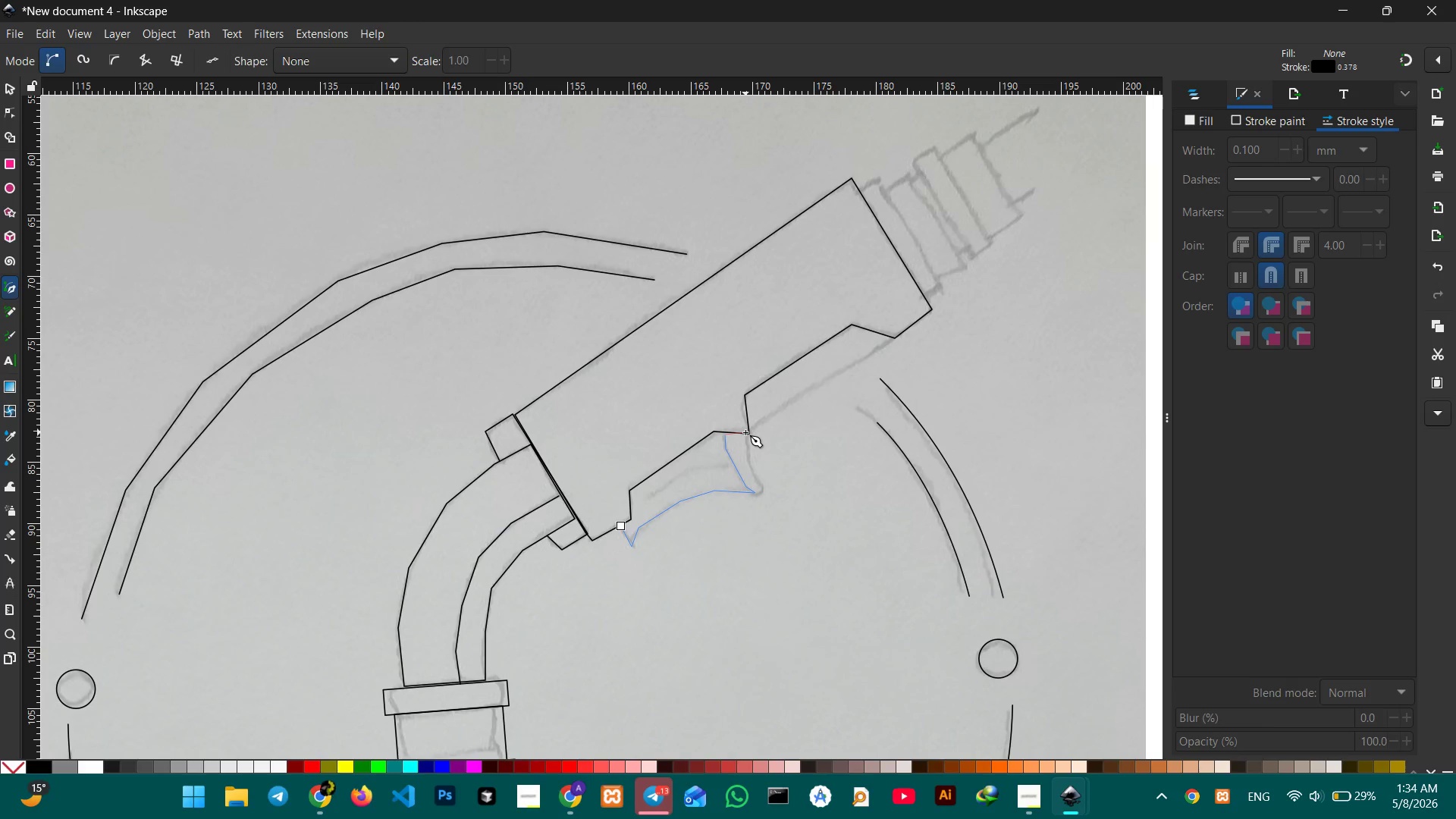 
left_click([745, 432])
 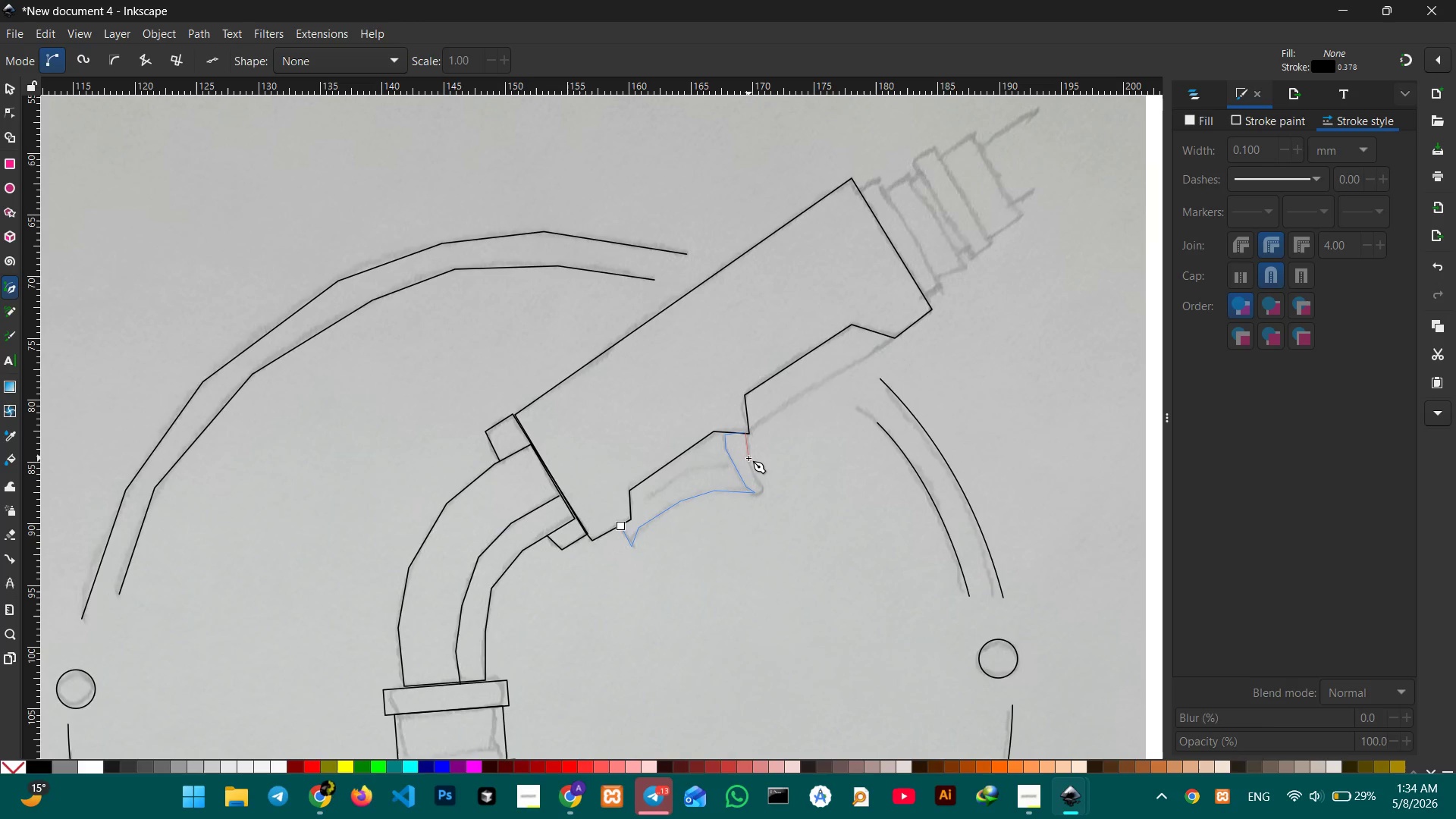 
left_click([748, 458])
 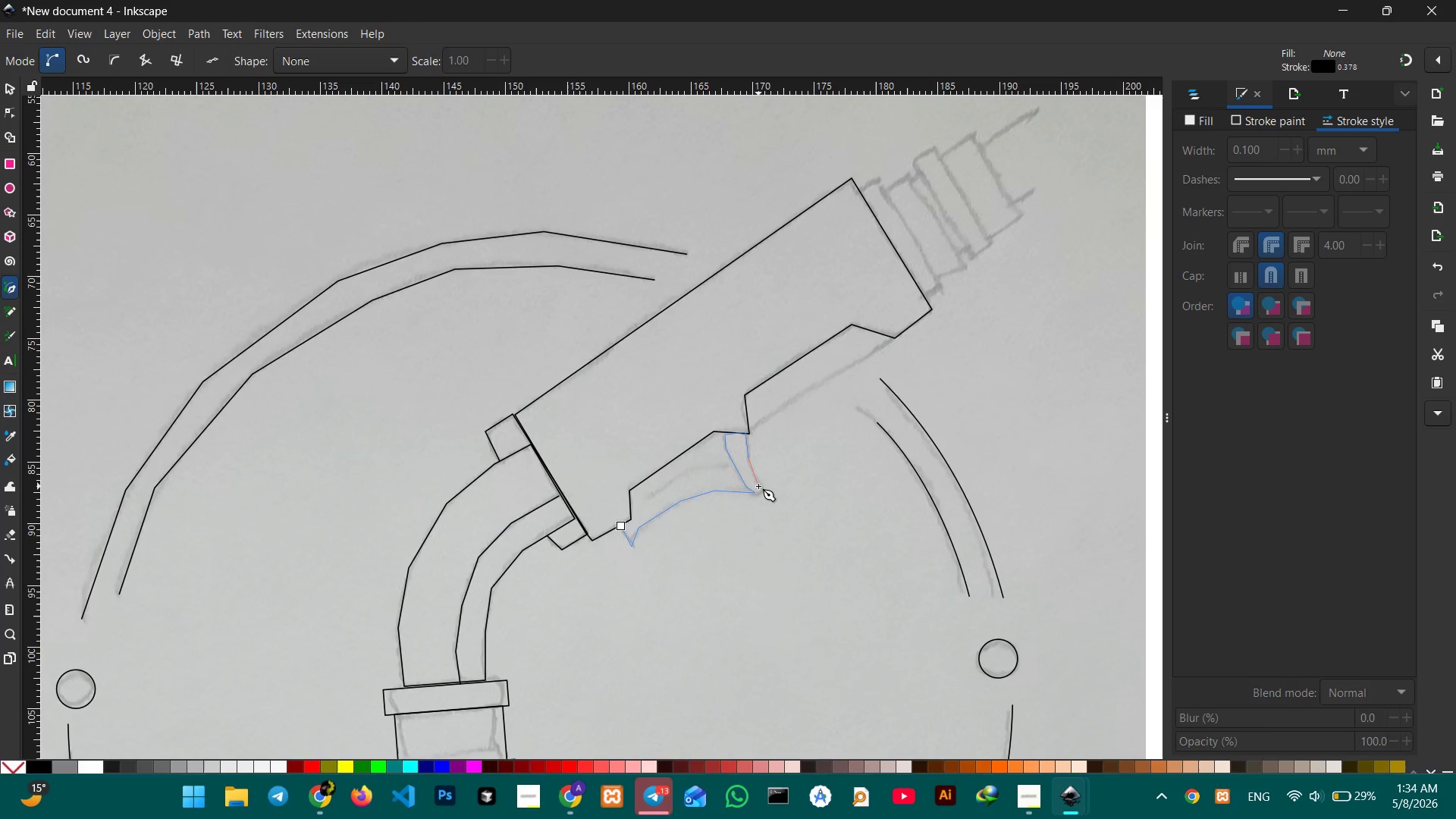 
key(Control+Z)
 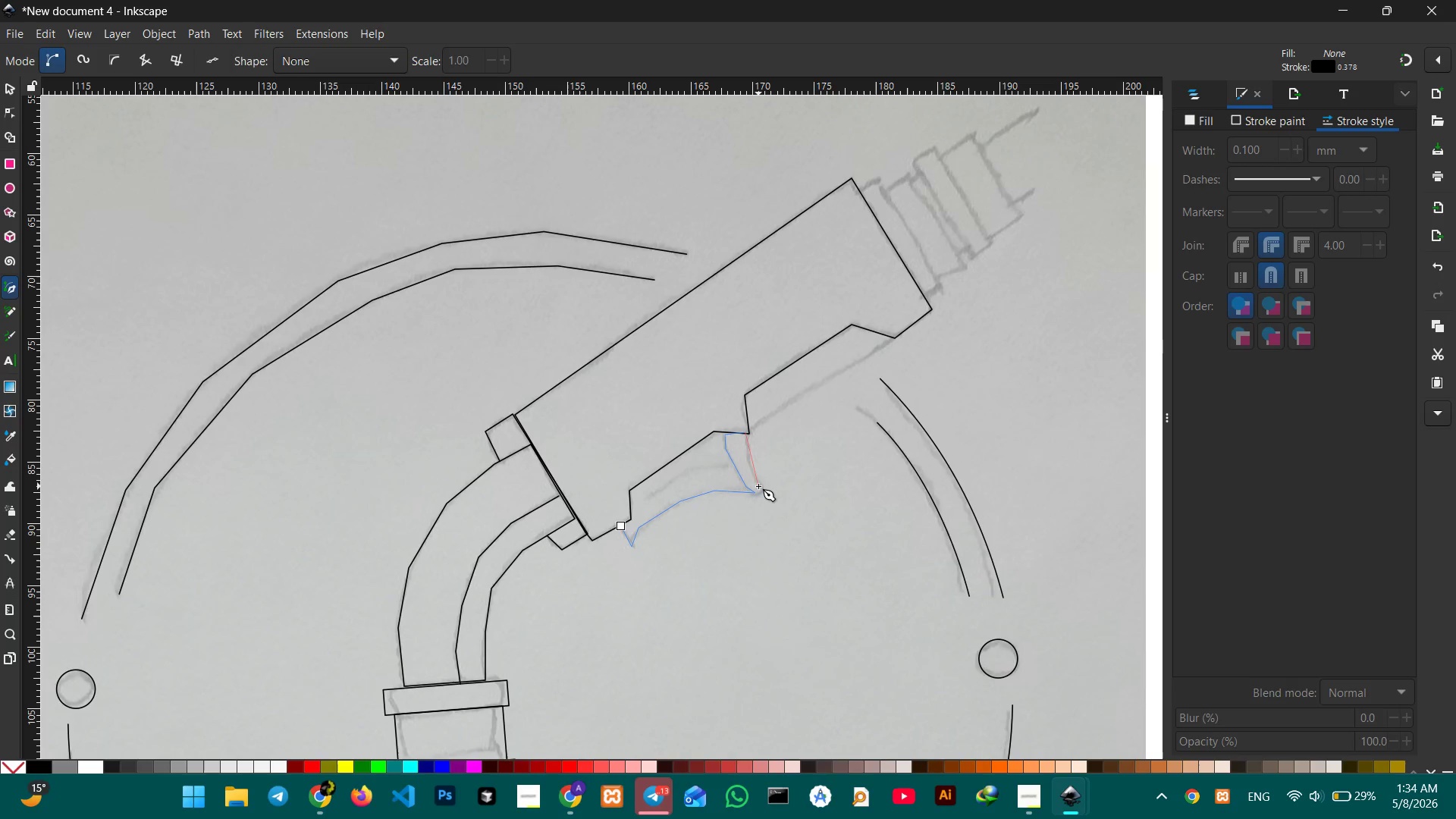 
key(Control+Z)
 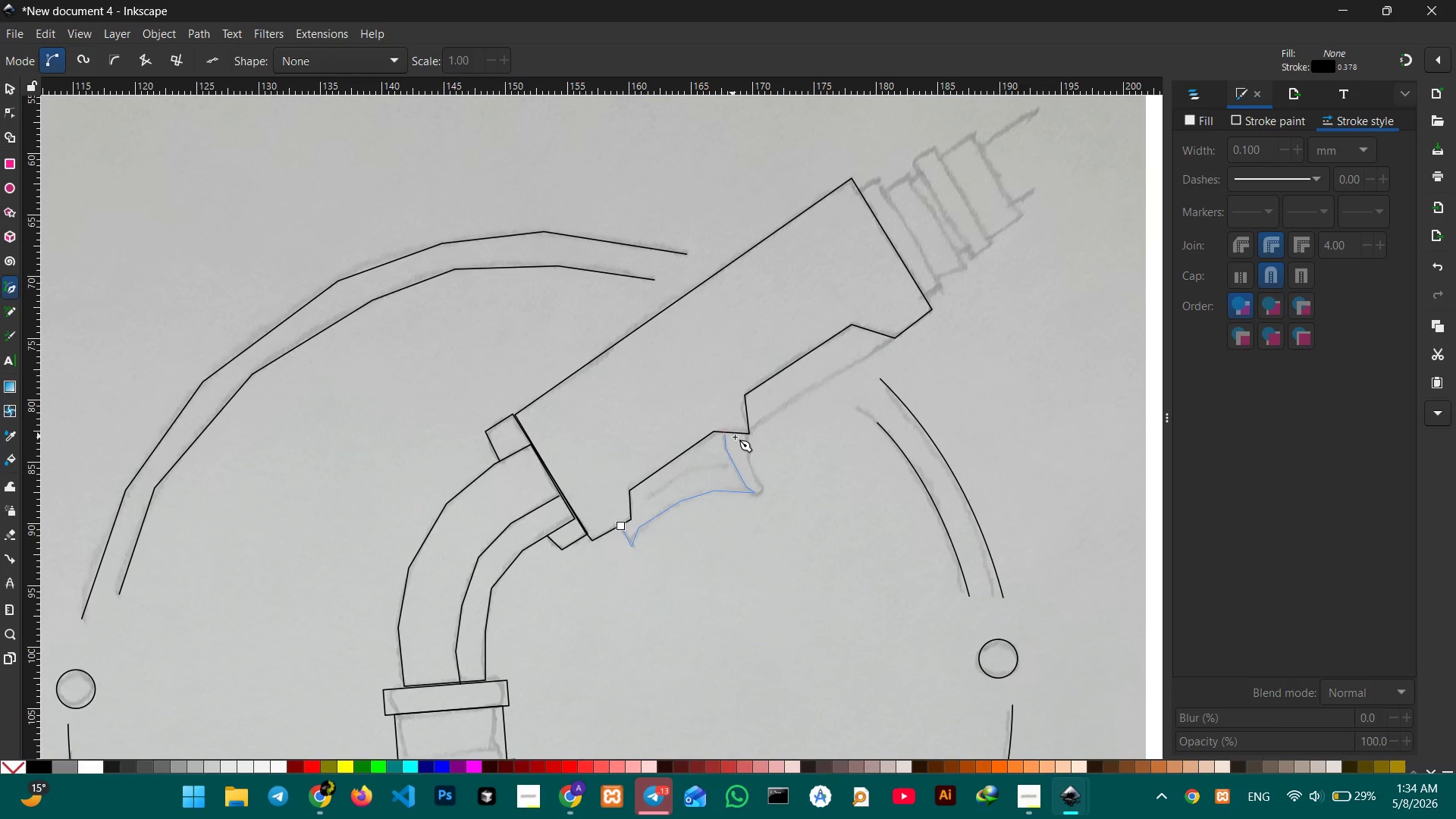 
left_click([725, 432])
 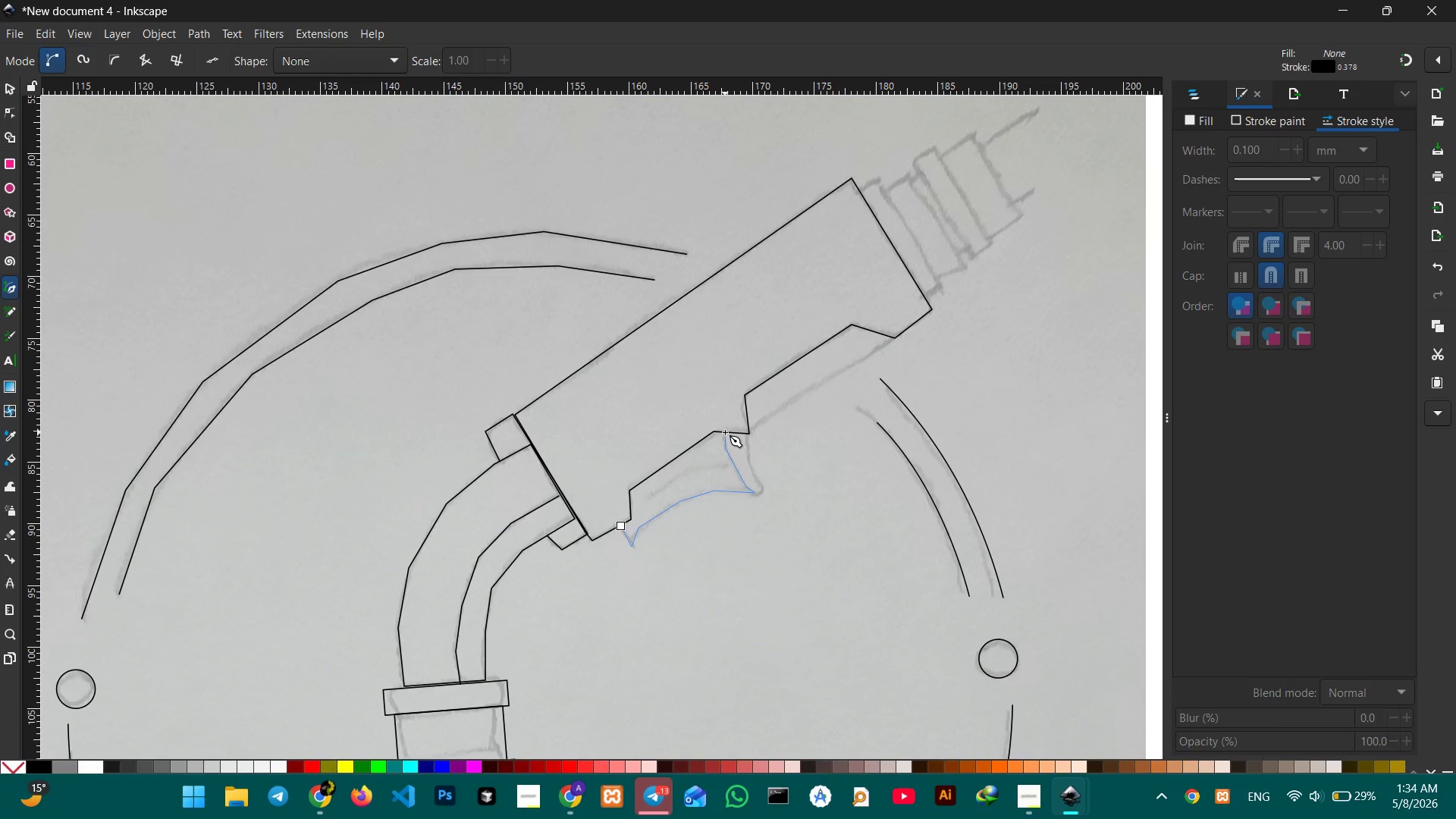 
key(Enter)
 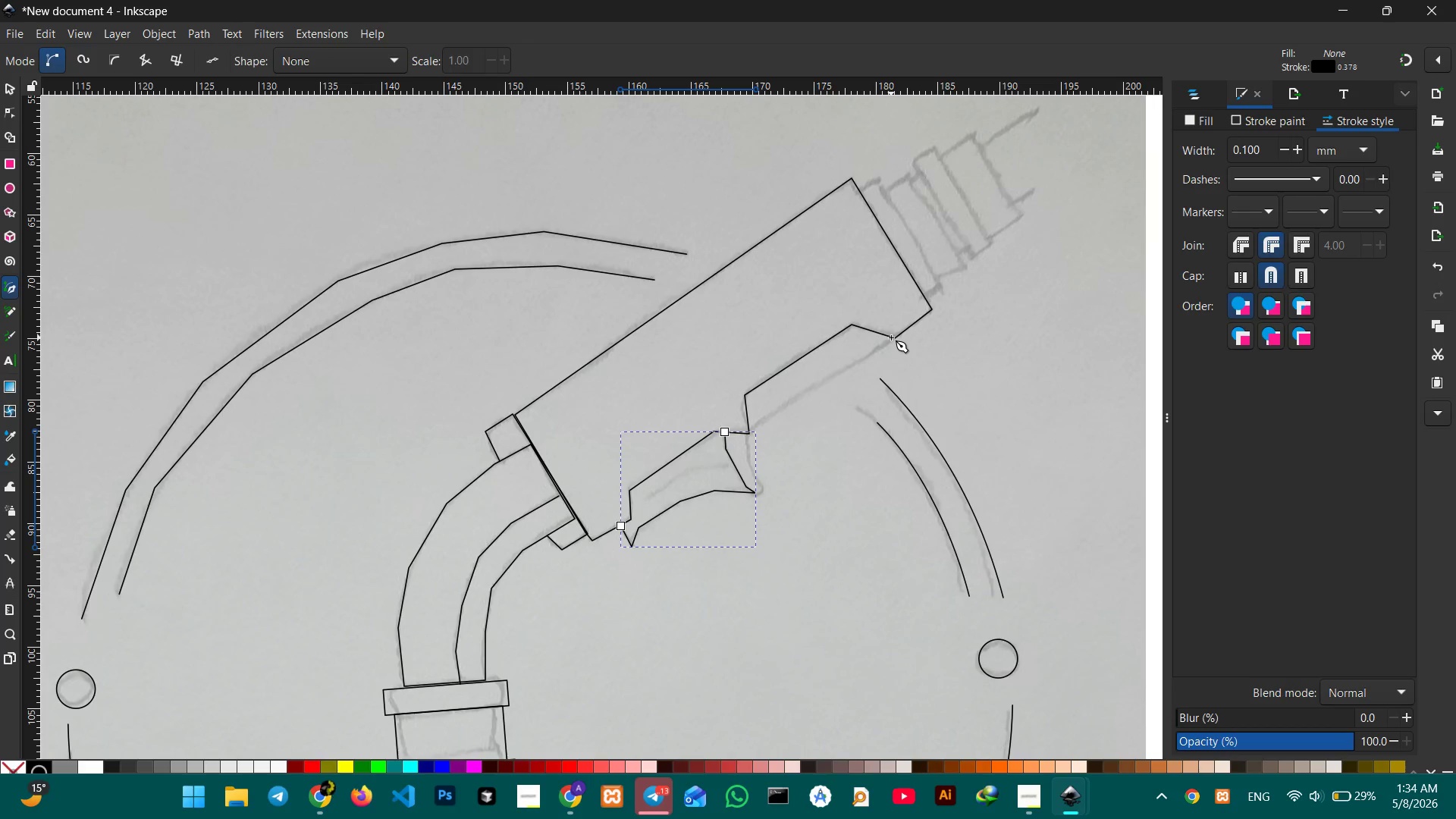 
left_click([893, 339])
 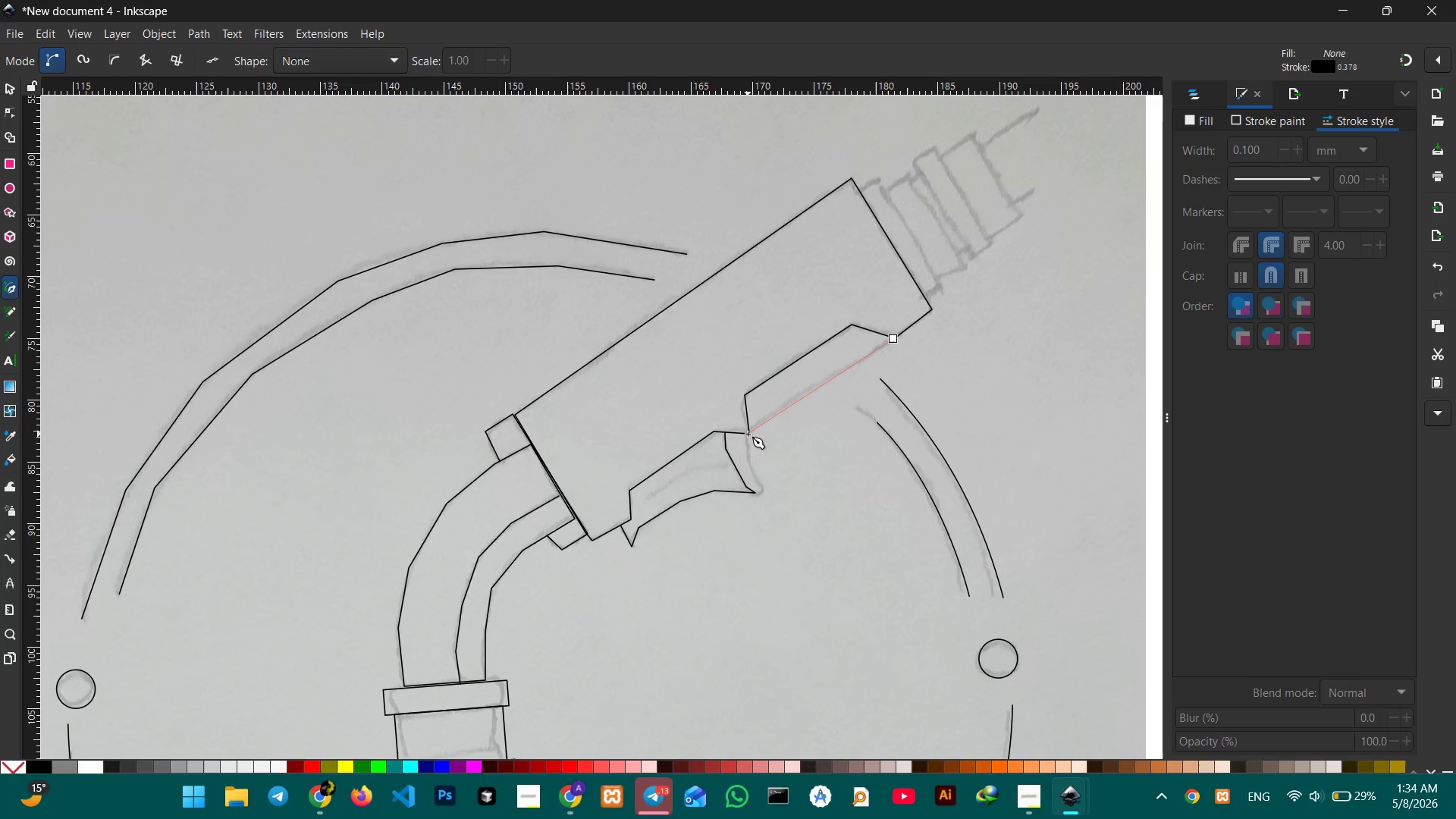 
left_click([748, 433])
 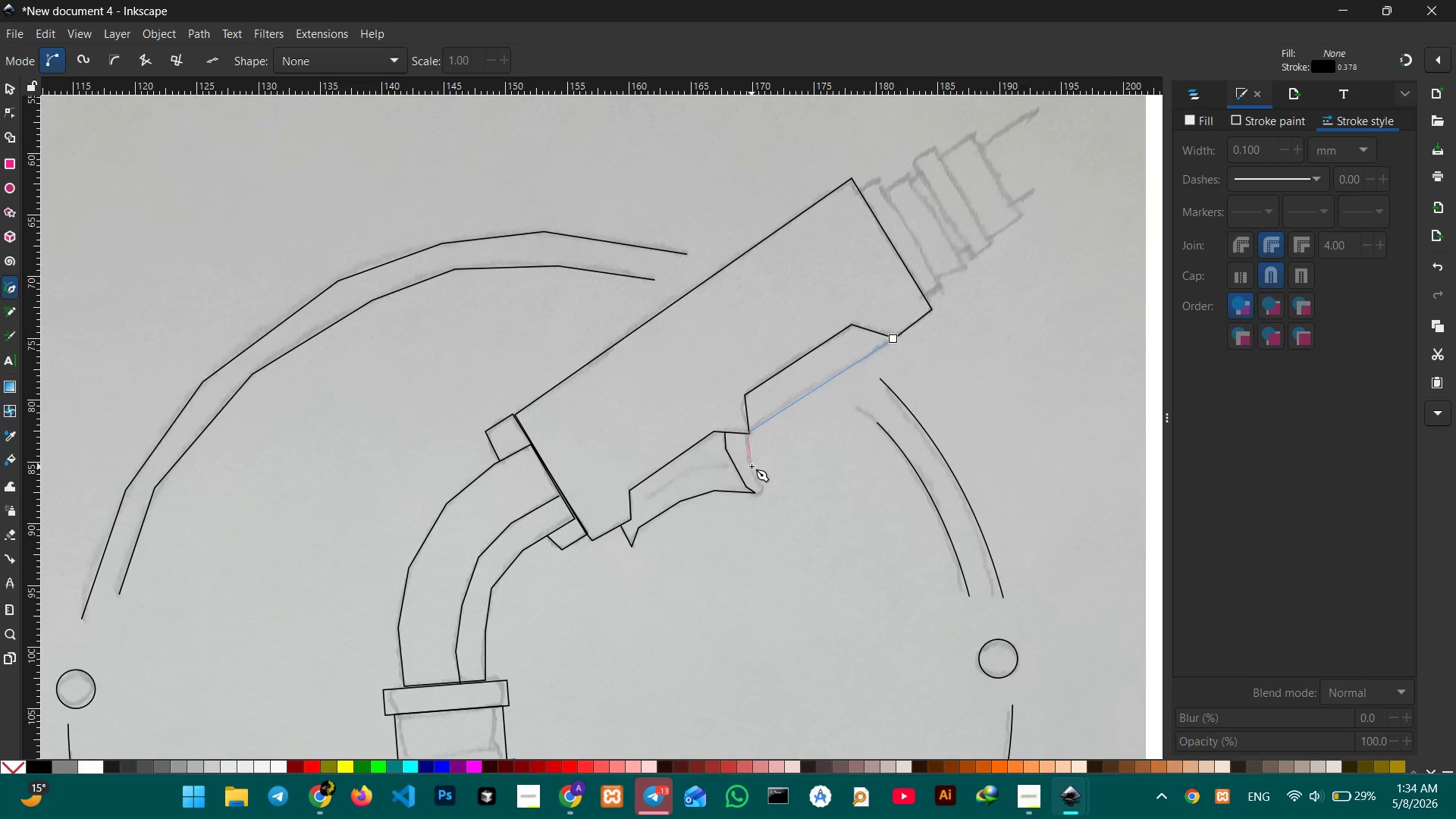 
left_click([752, 466])
 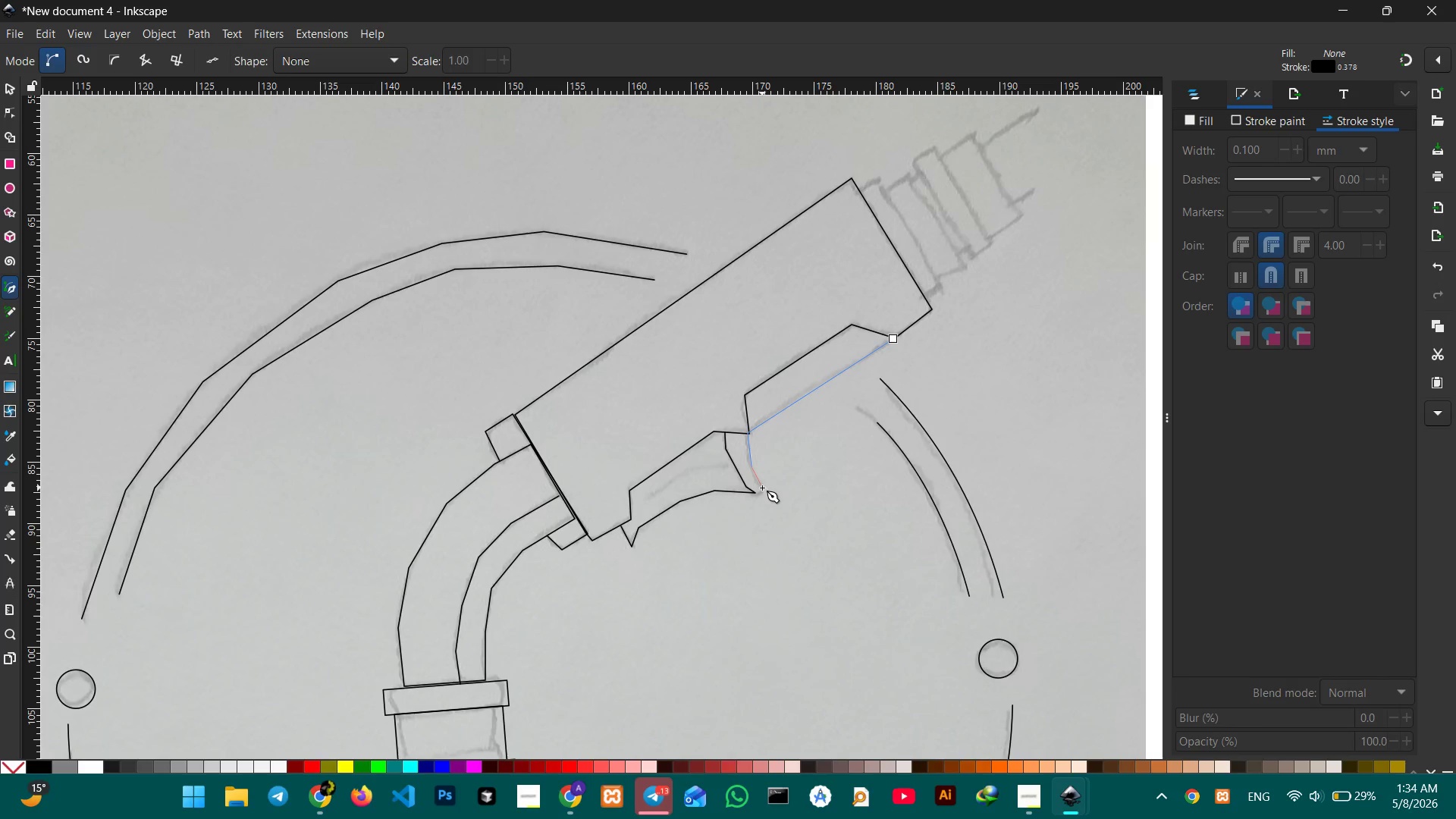 
left_click([762, 488])
 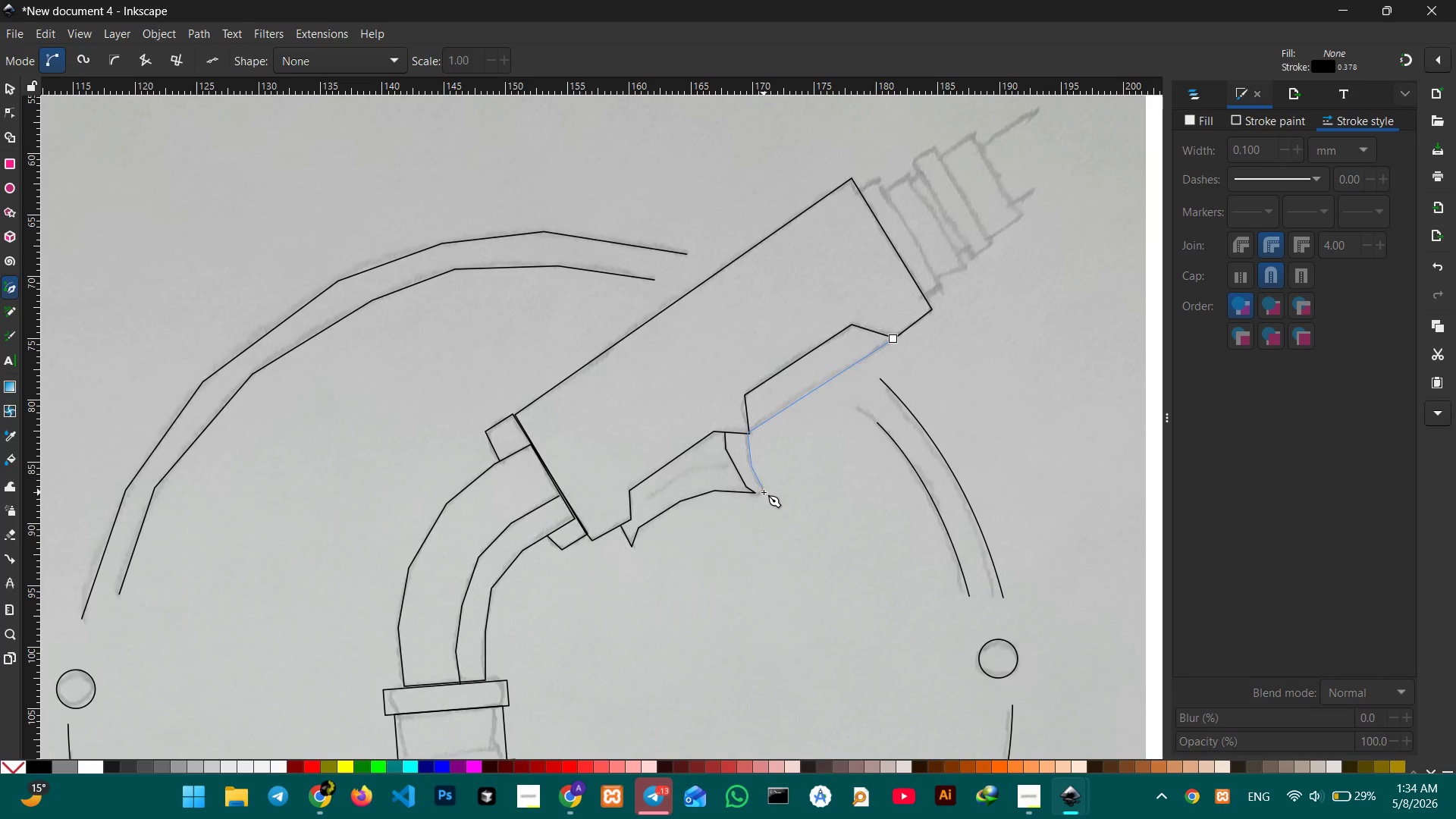 
double_click([764, 492])
 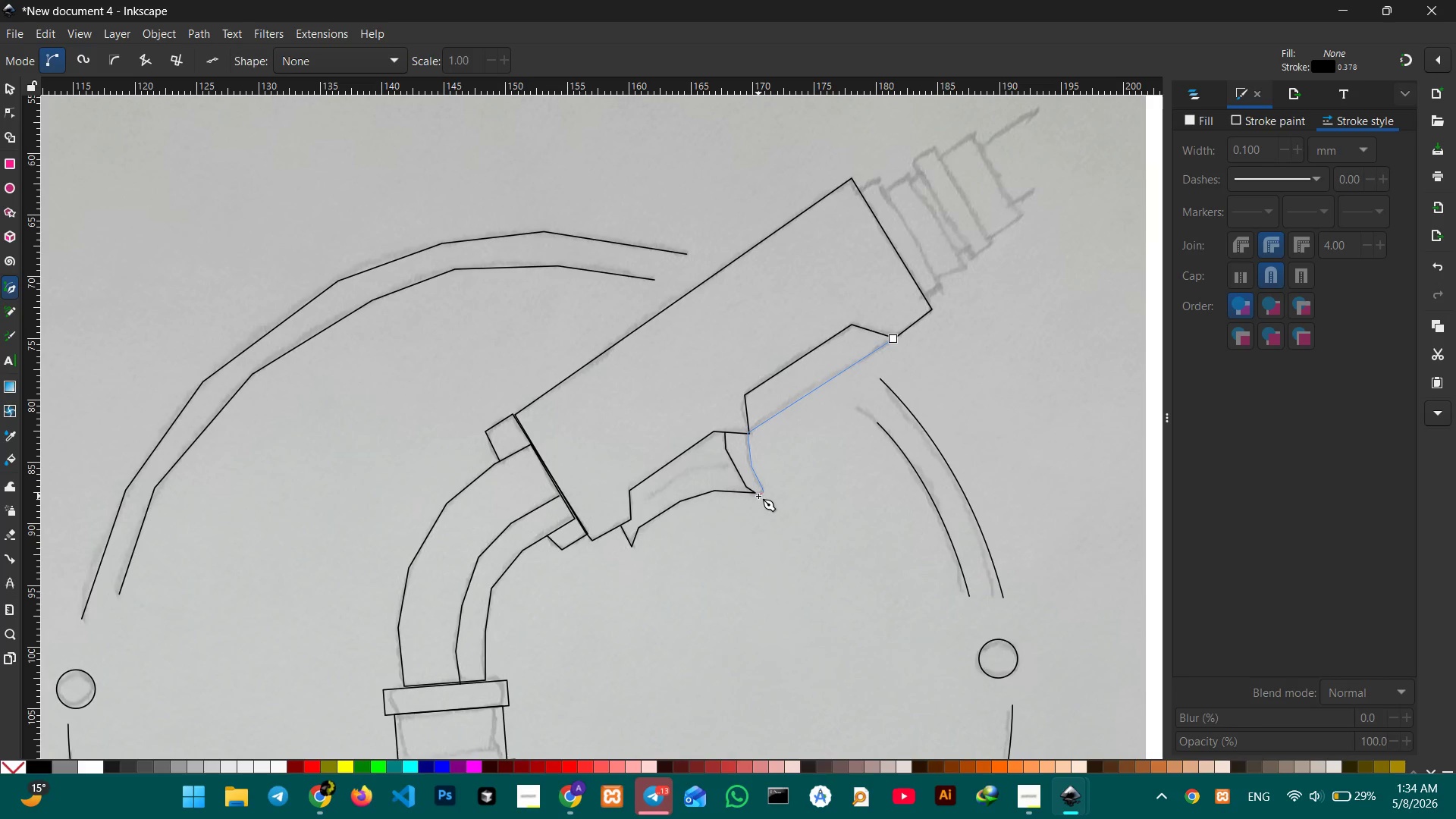 
triple_click([758, 496])
 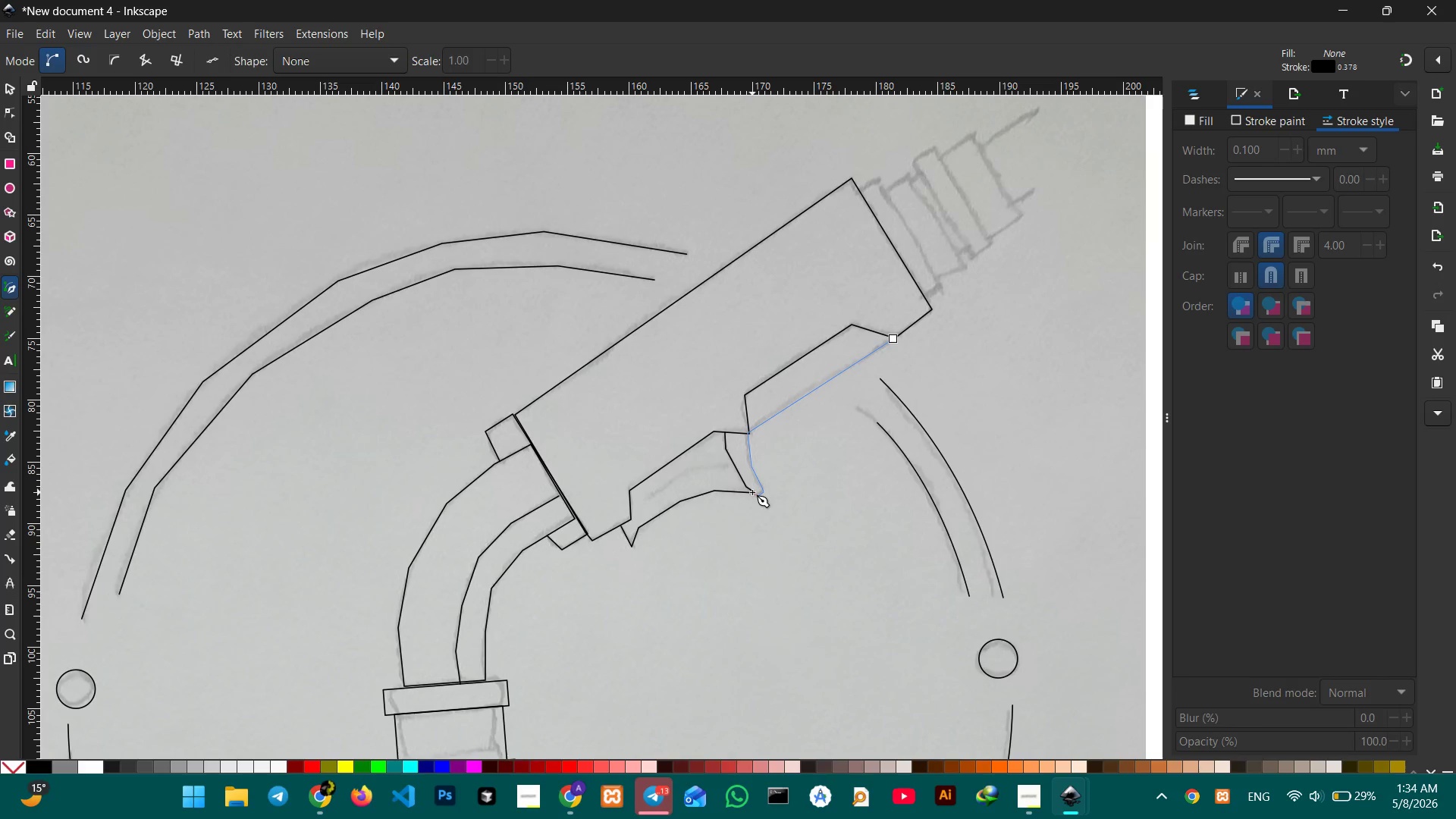 
left_click([752, 492])
 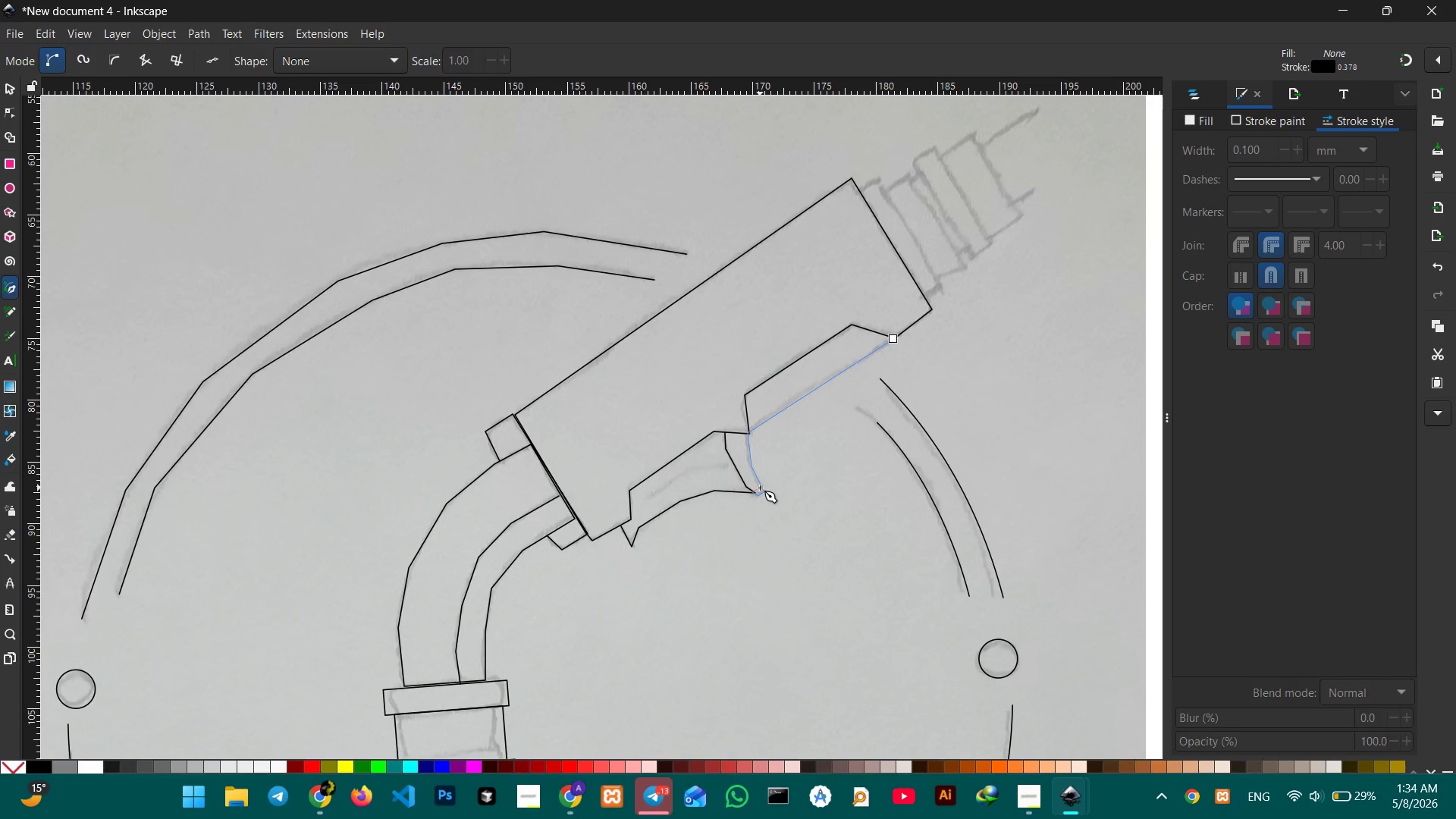 
key(Enter)
 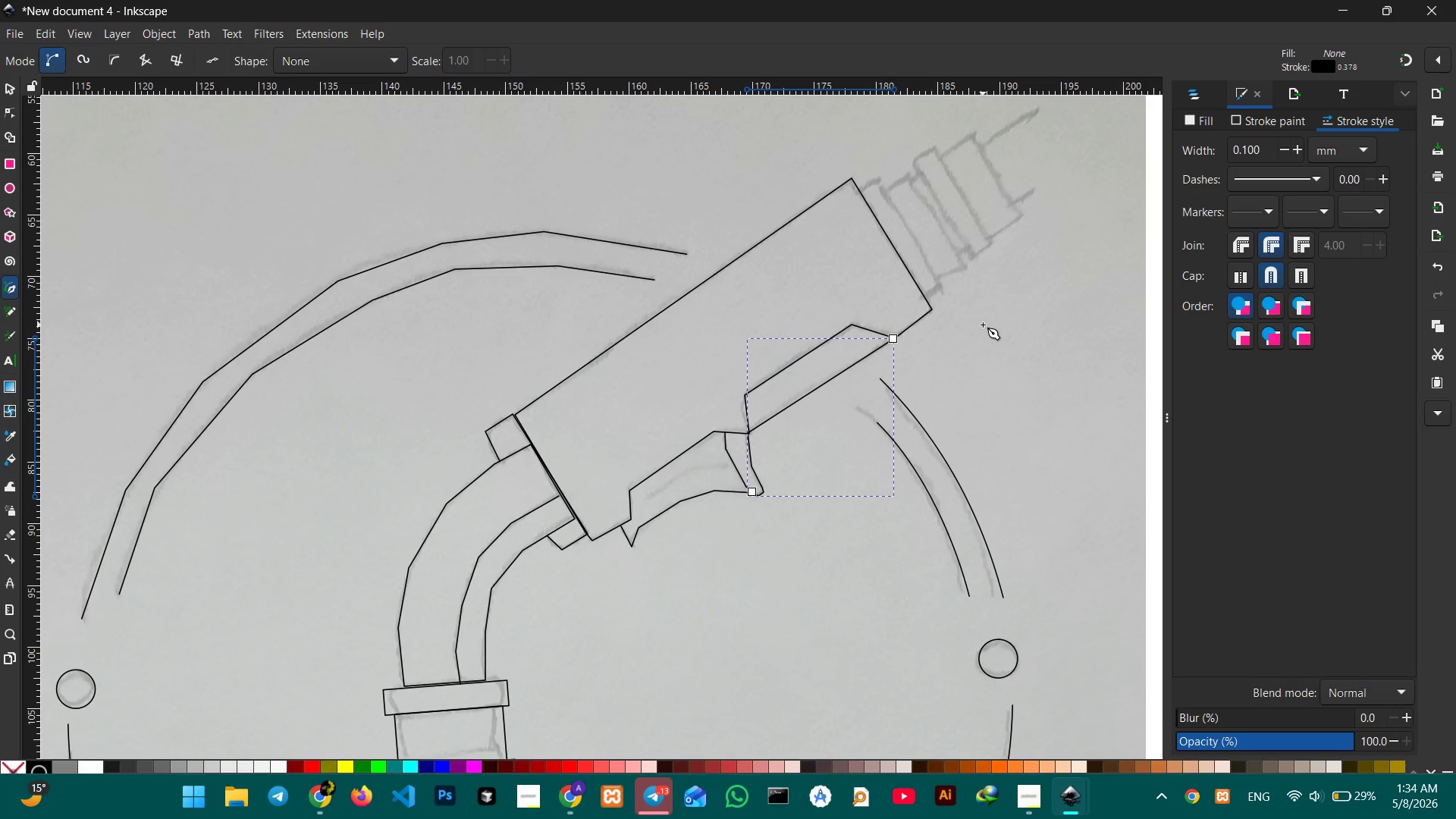 
hold_key(key=Space, duration=0.97)
 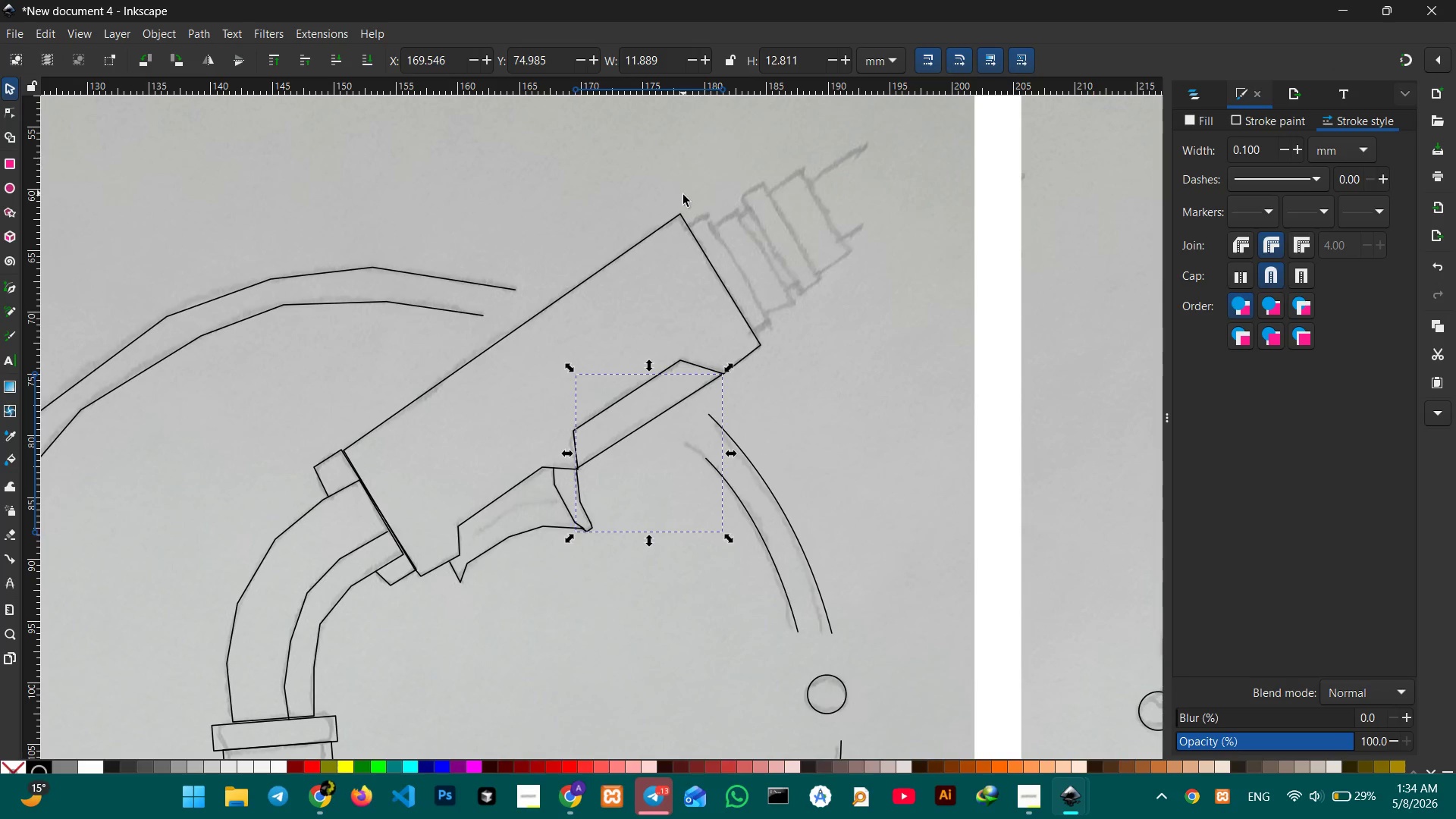 
left_click_drag(start_coordinate=[983, 325], to_coordinate=[811, 360])
 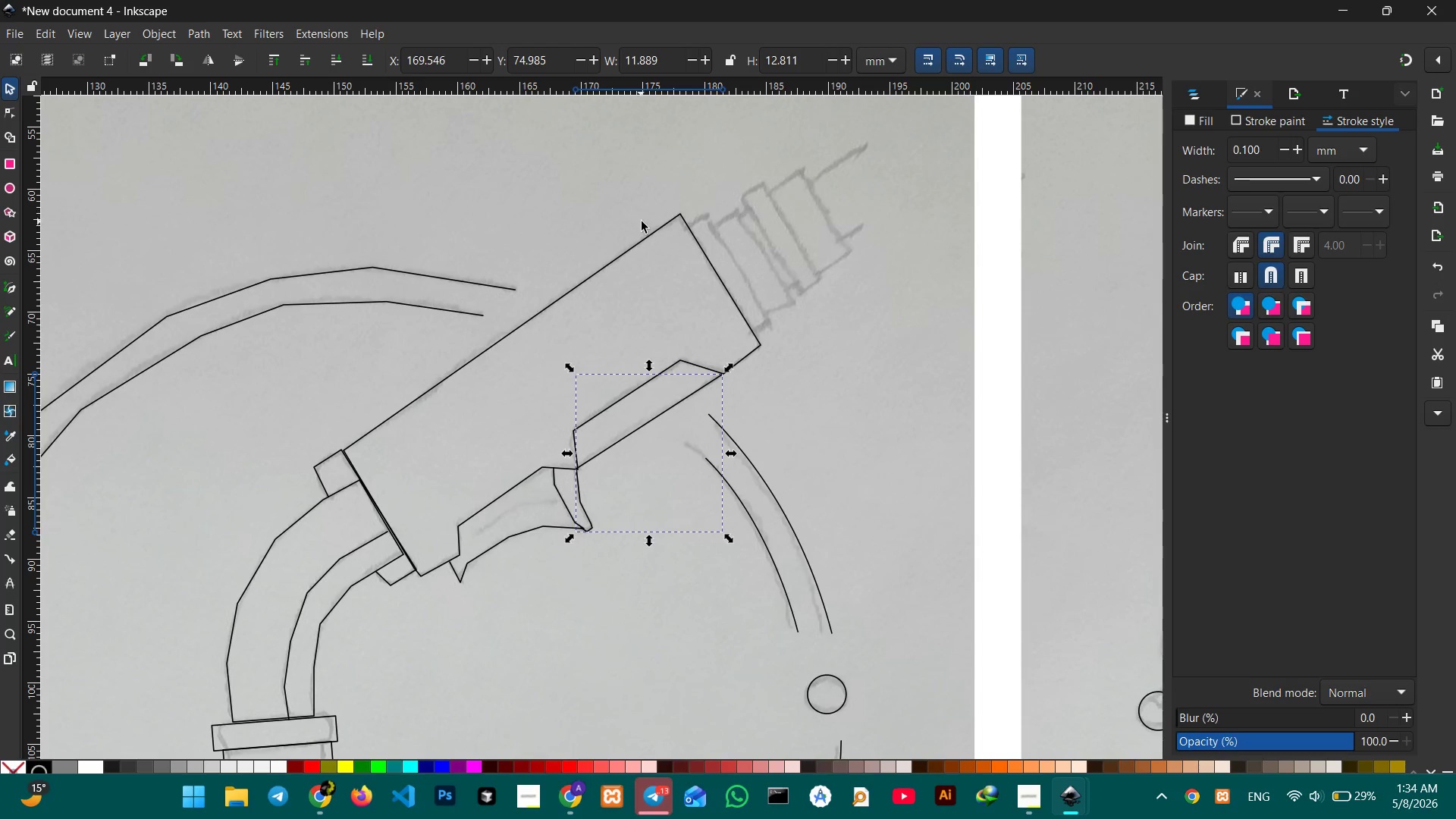 
left_click([642, 202])
 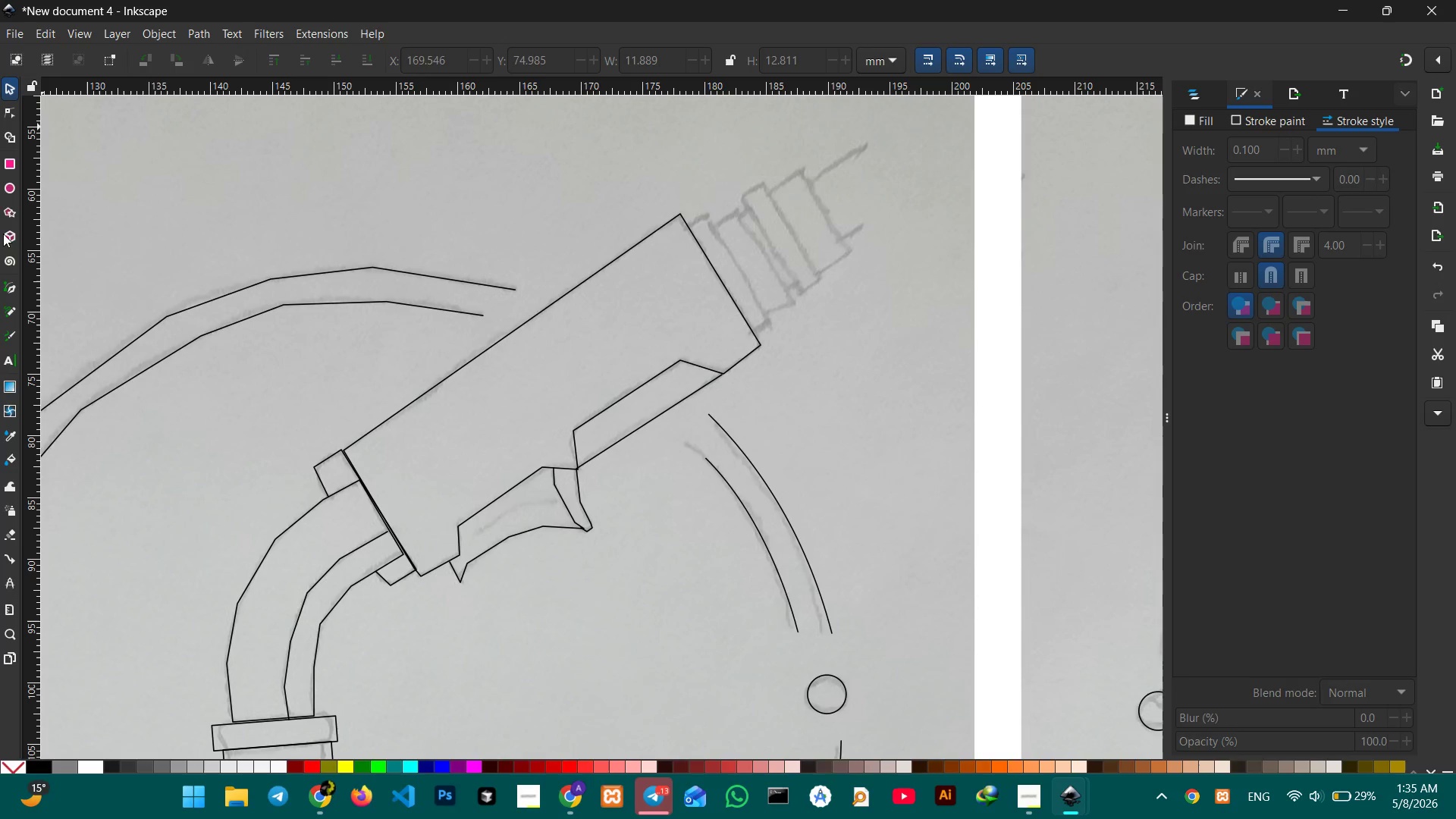 
left_click([3, 164])
 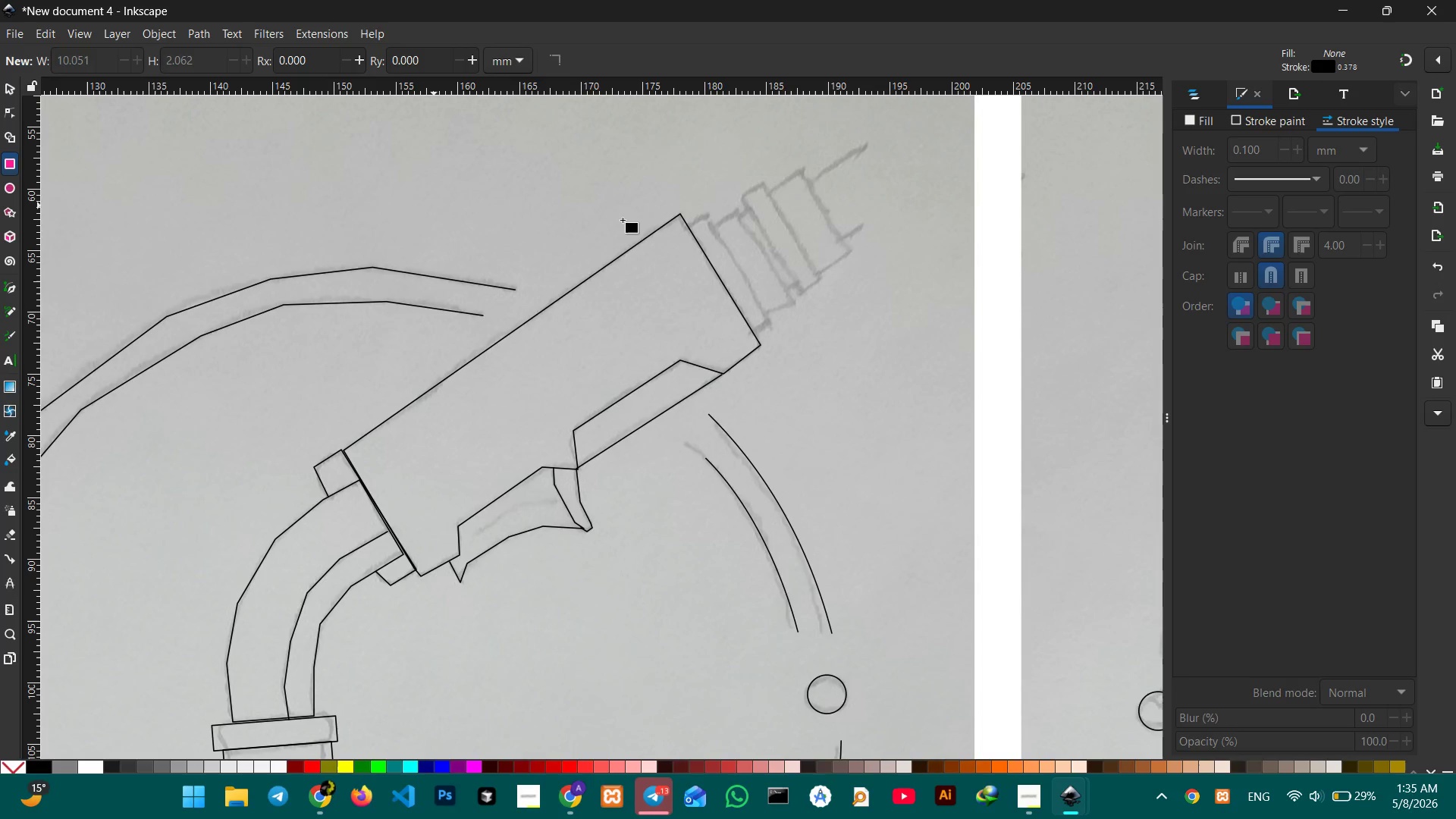 
left_click_drag(start_coordinate=[690, 215], to_coordinate=[711, 379])
 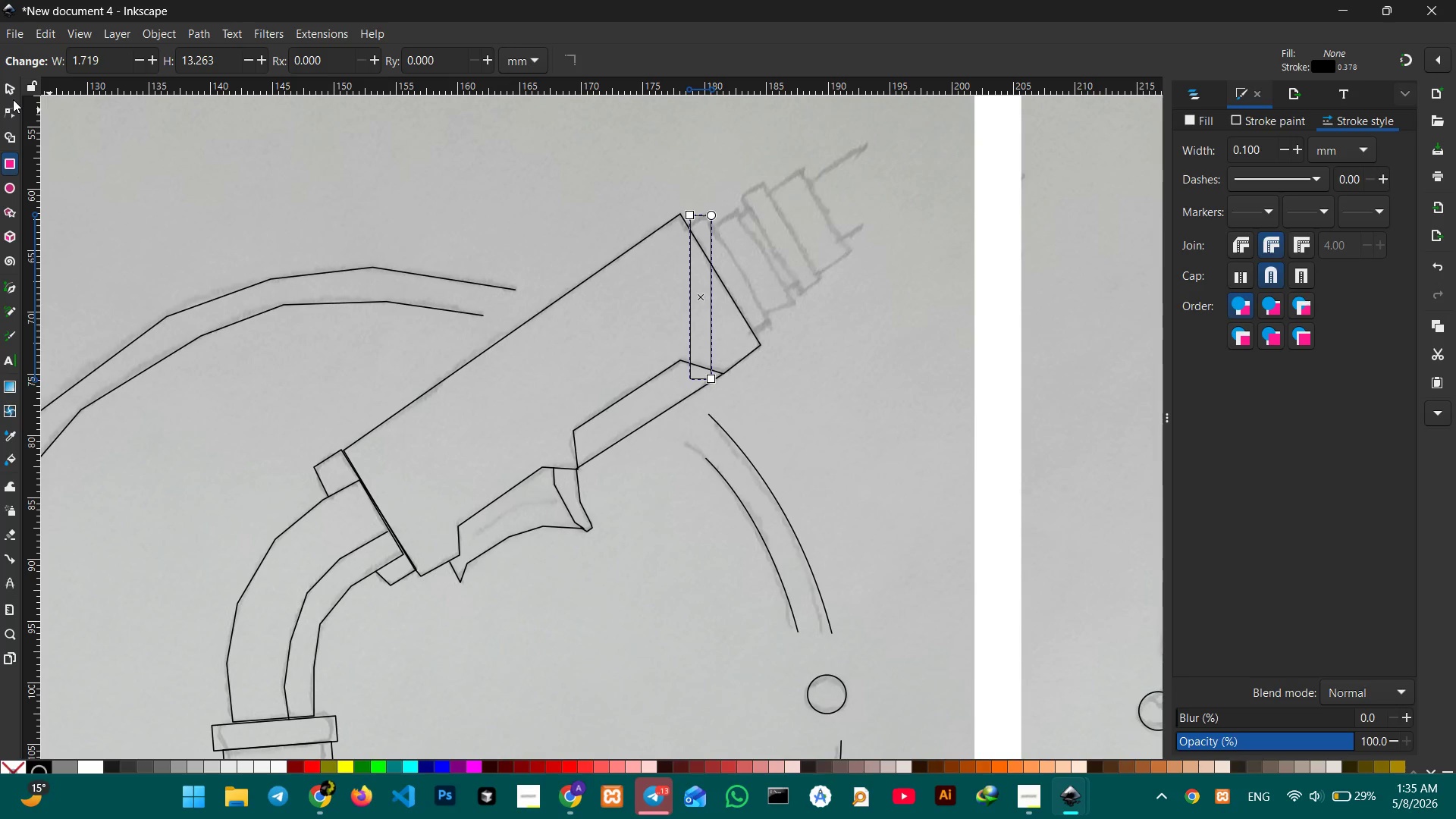 
left_click([14, 93])
 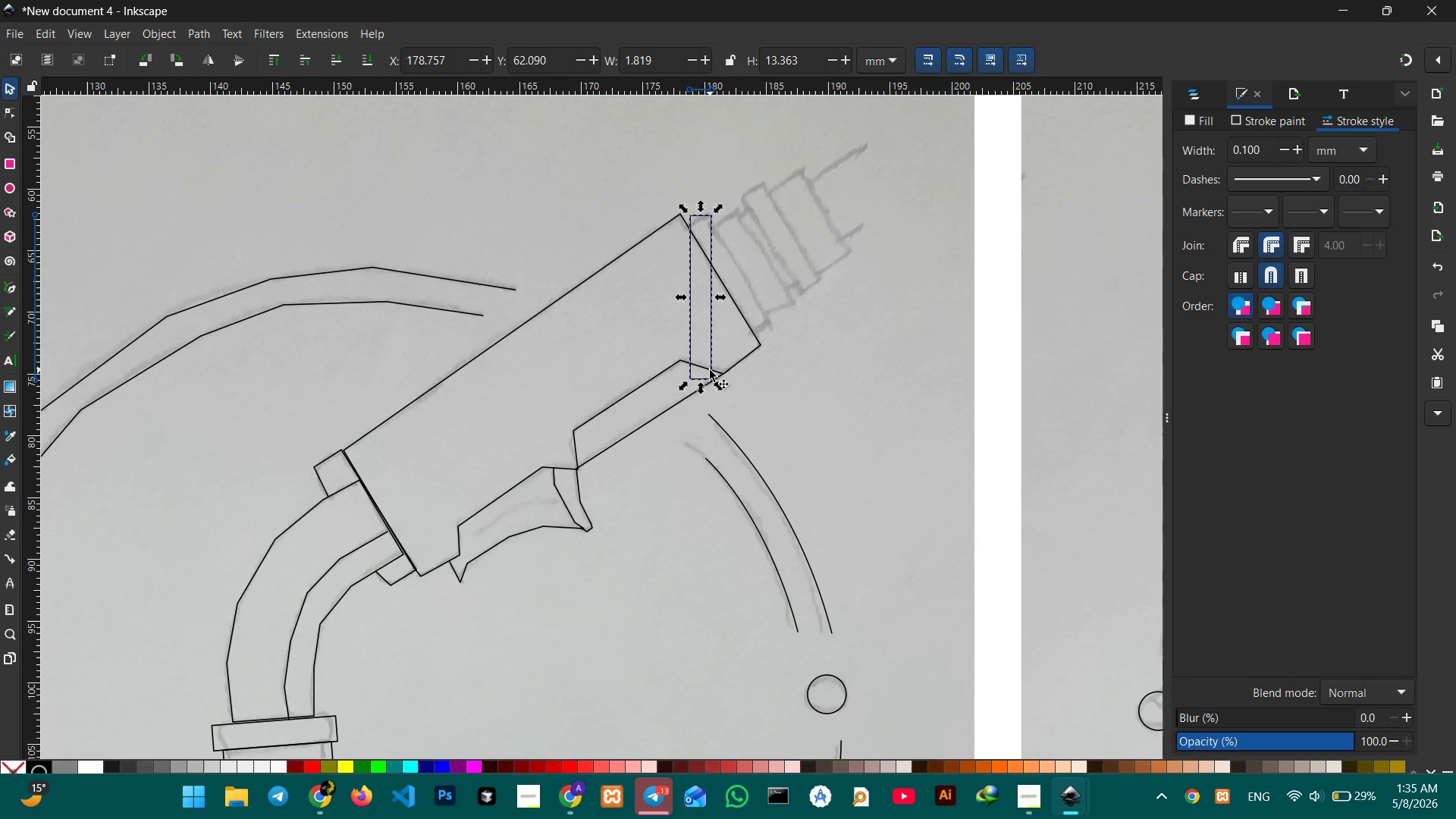 
left_click([711, 368])
 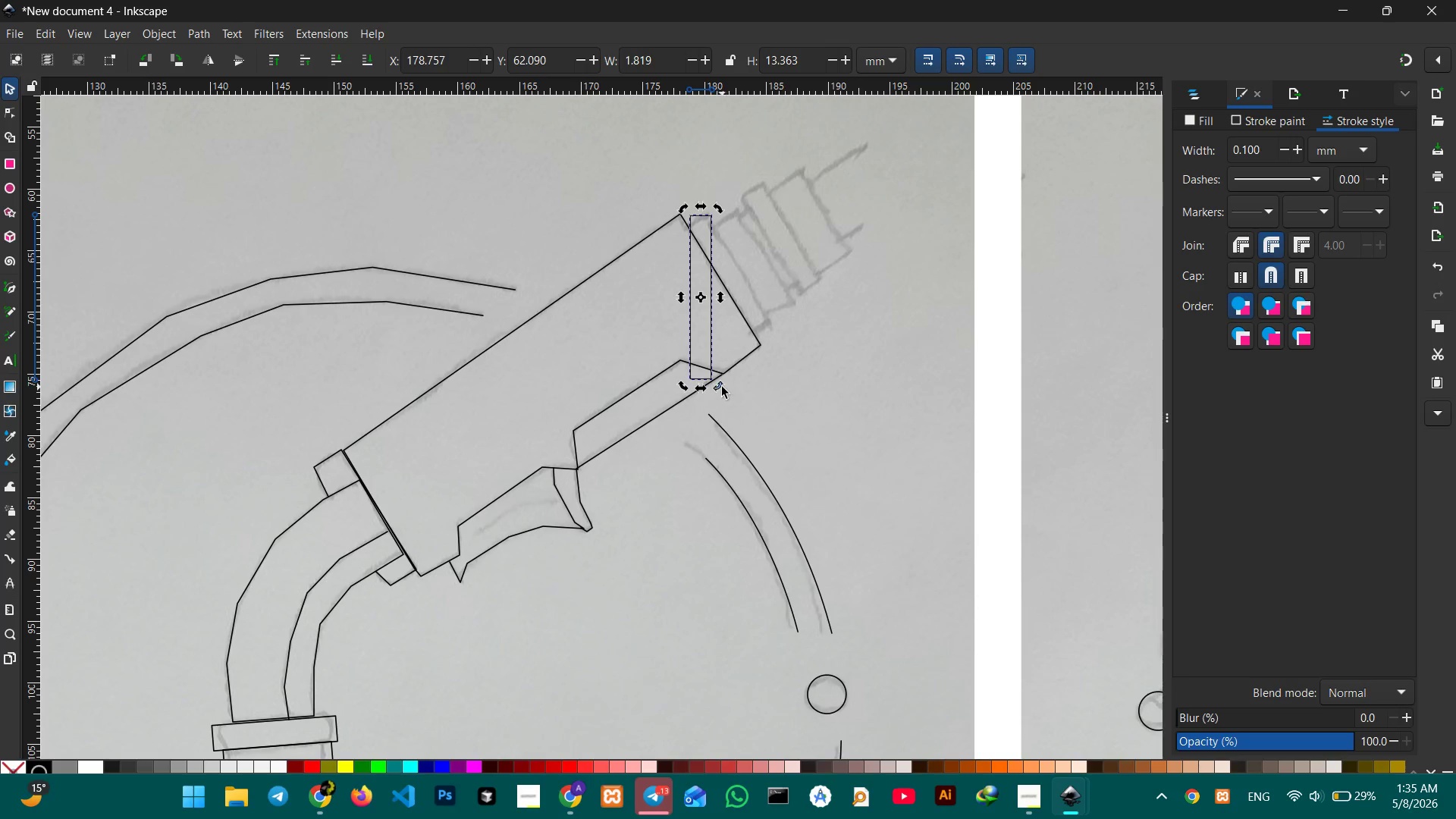 
left_click_drag(start_coordinate=[722, 387], to_coordinate=[752, 349])
 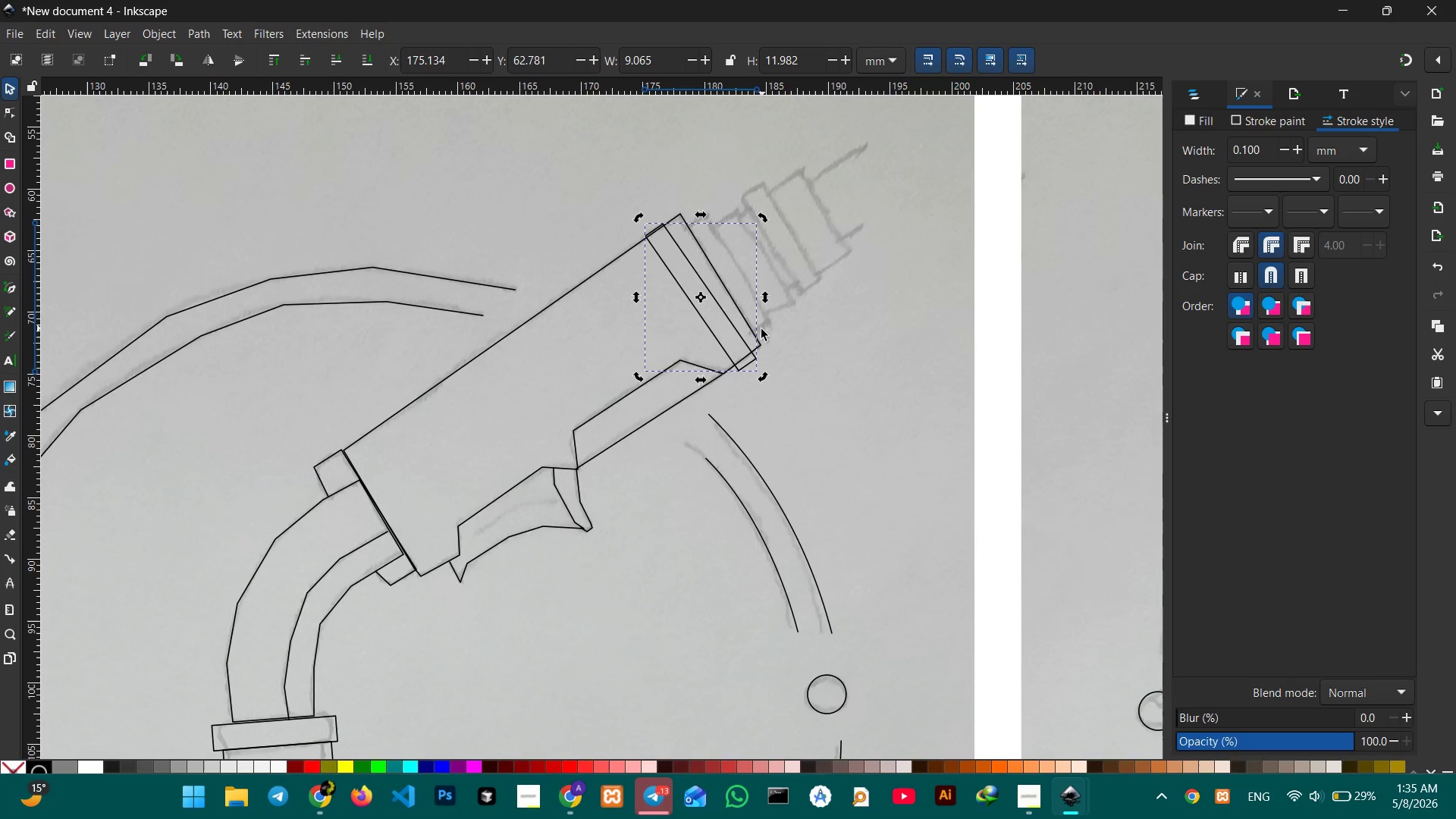 
left_click([757, 330])
 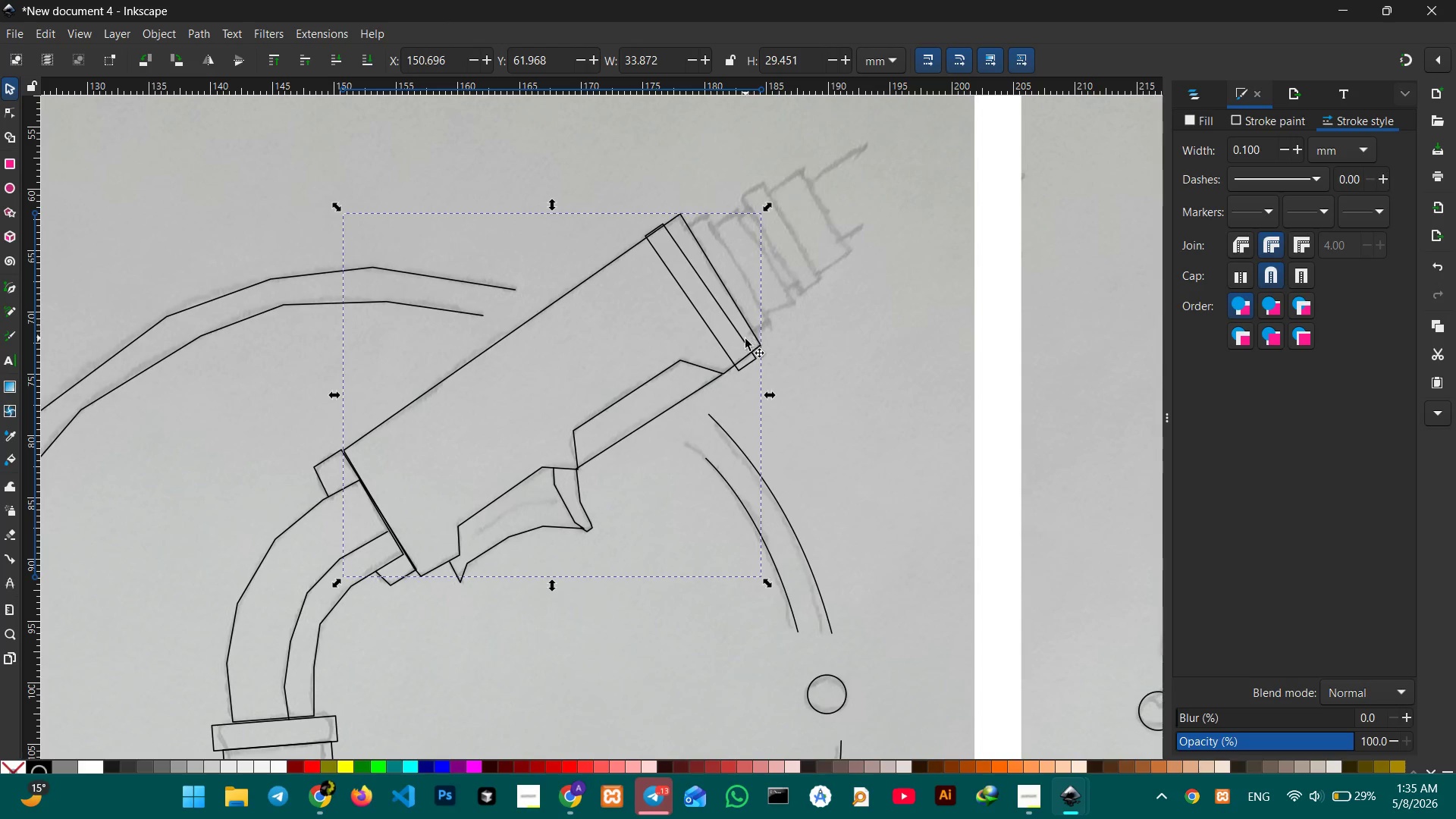 
left_click([789, 356])
 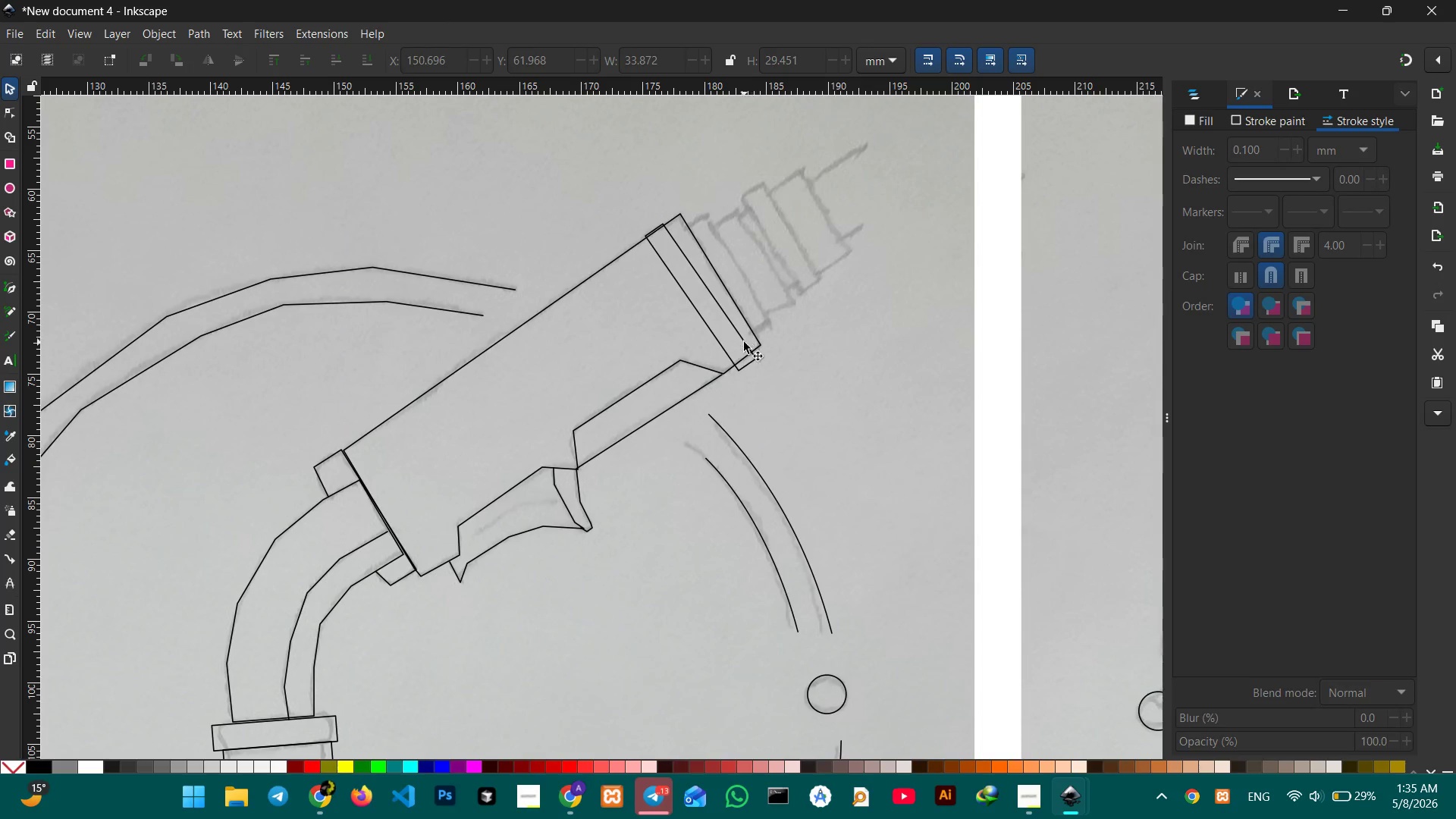 
left_click([744, 342])
 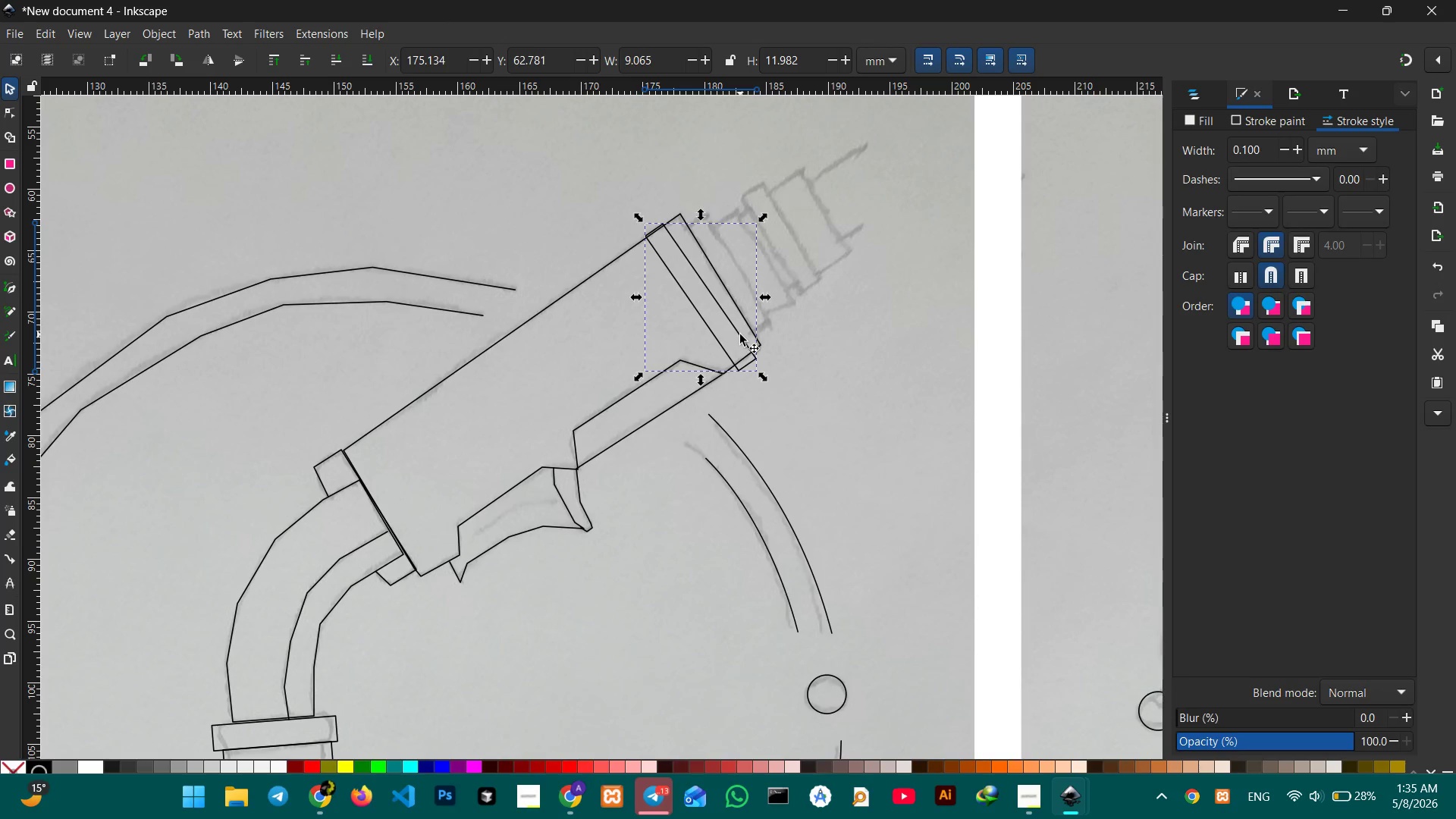 
left_click_drag(start_coordinate=[739, 337], to_coordinate=[770, 312])
 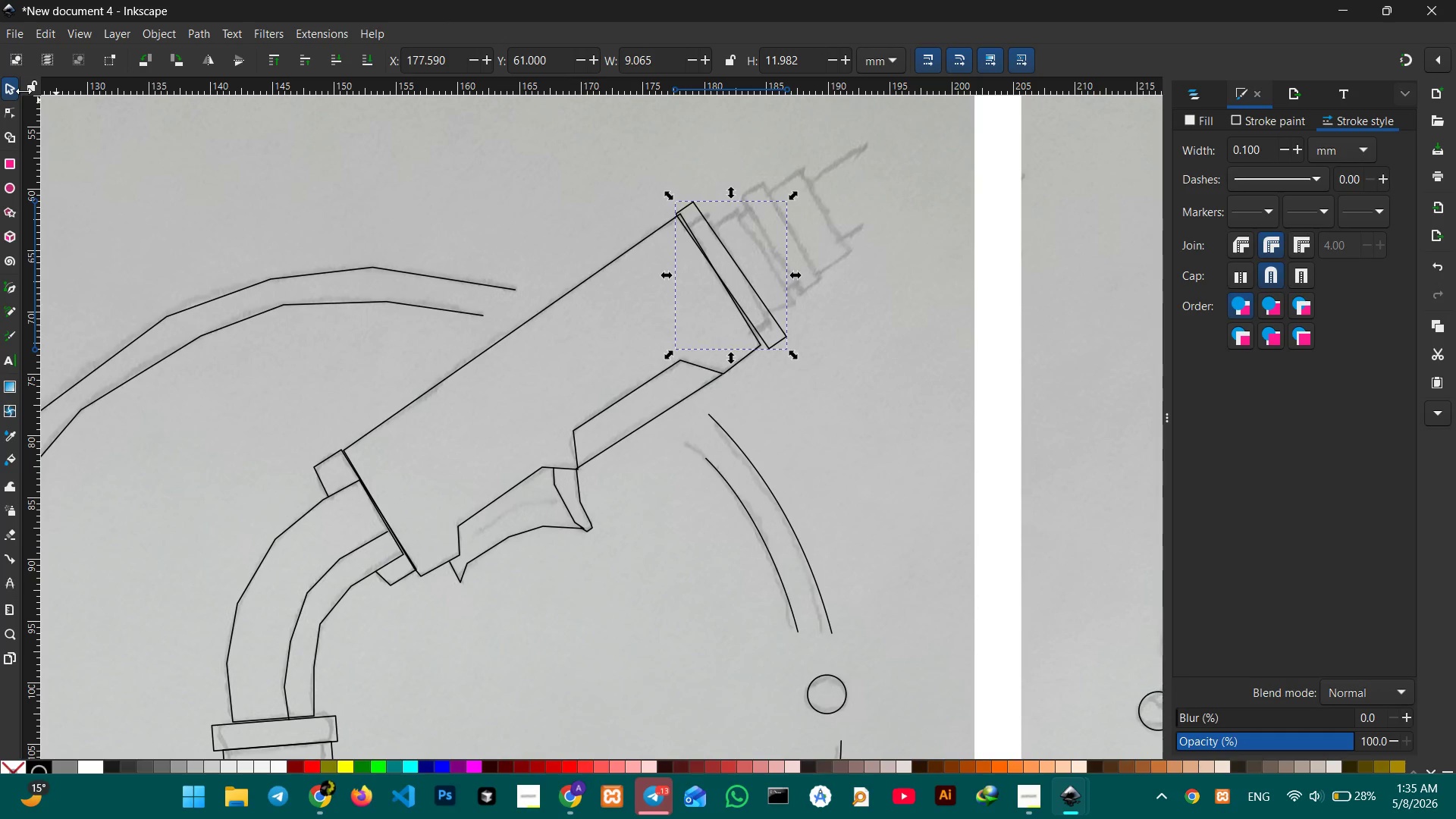 
mouse_move([49, 132])
 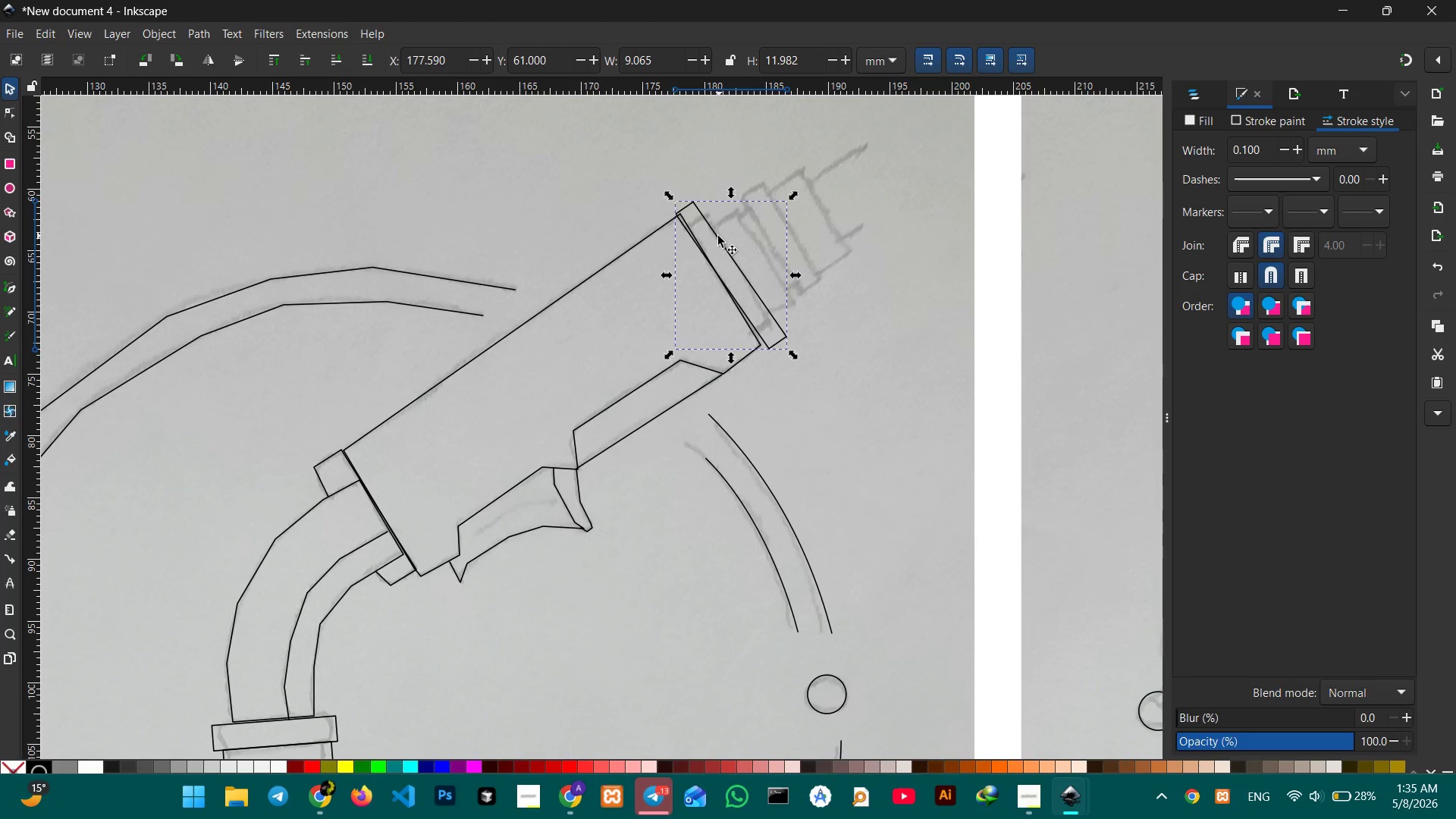 
left_click([718, 236])
 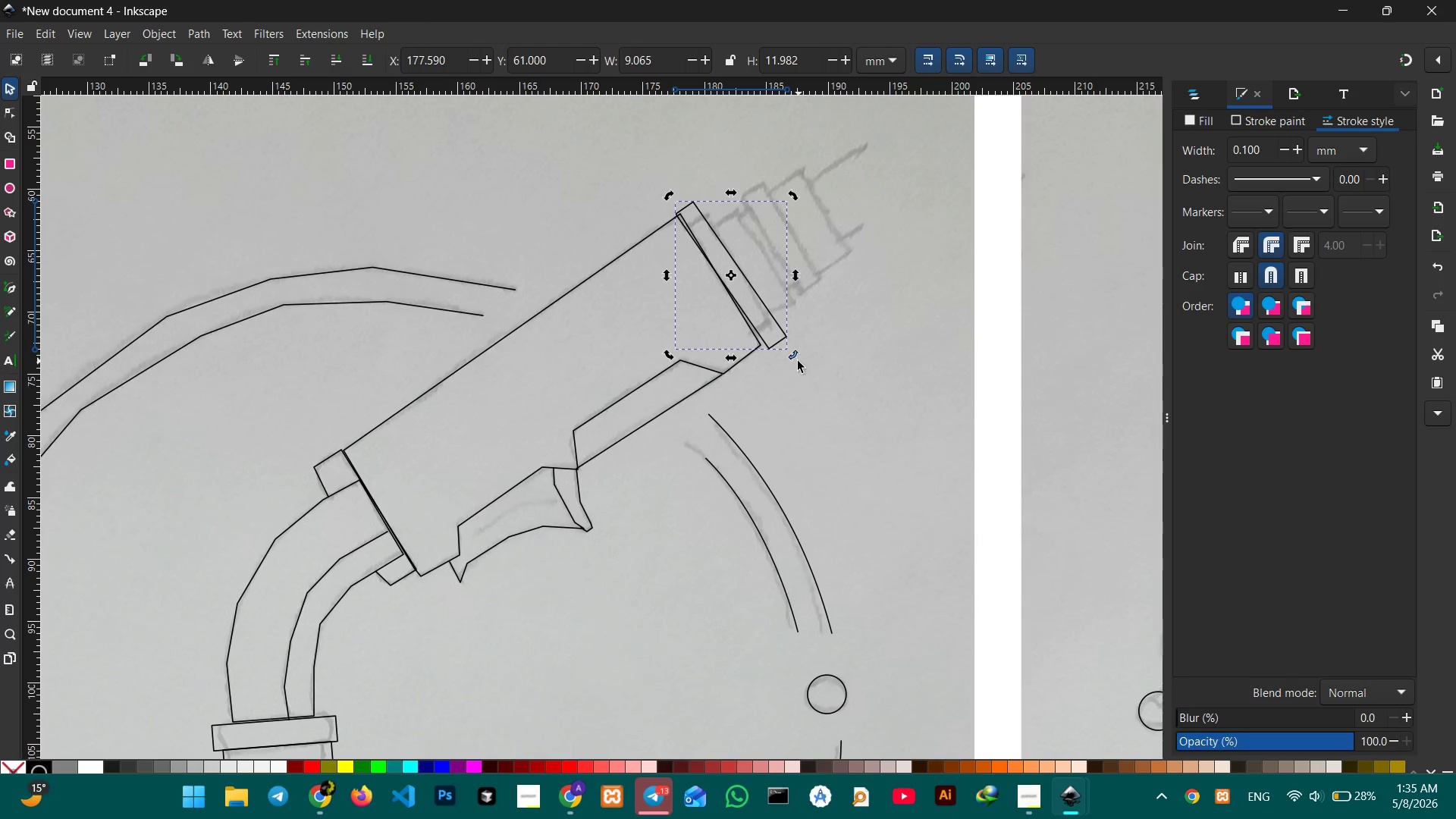 
left_click_drag(start_coordinate=[792, 356], to_coordinate=[786, 358])
 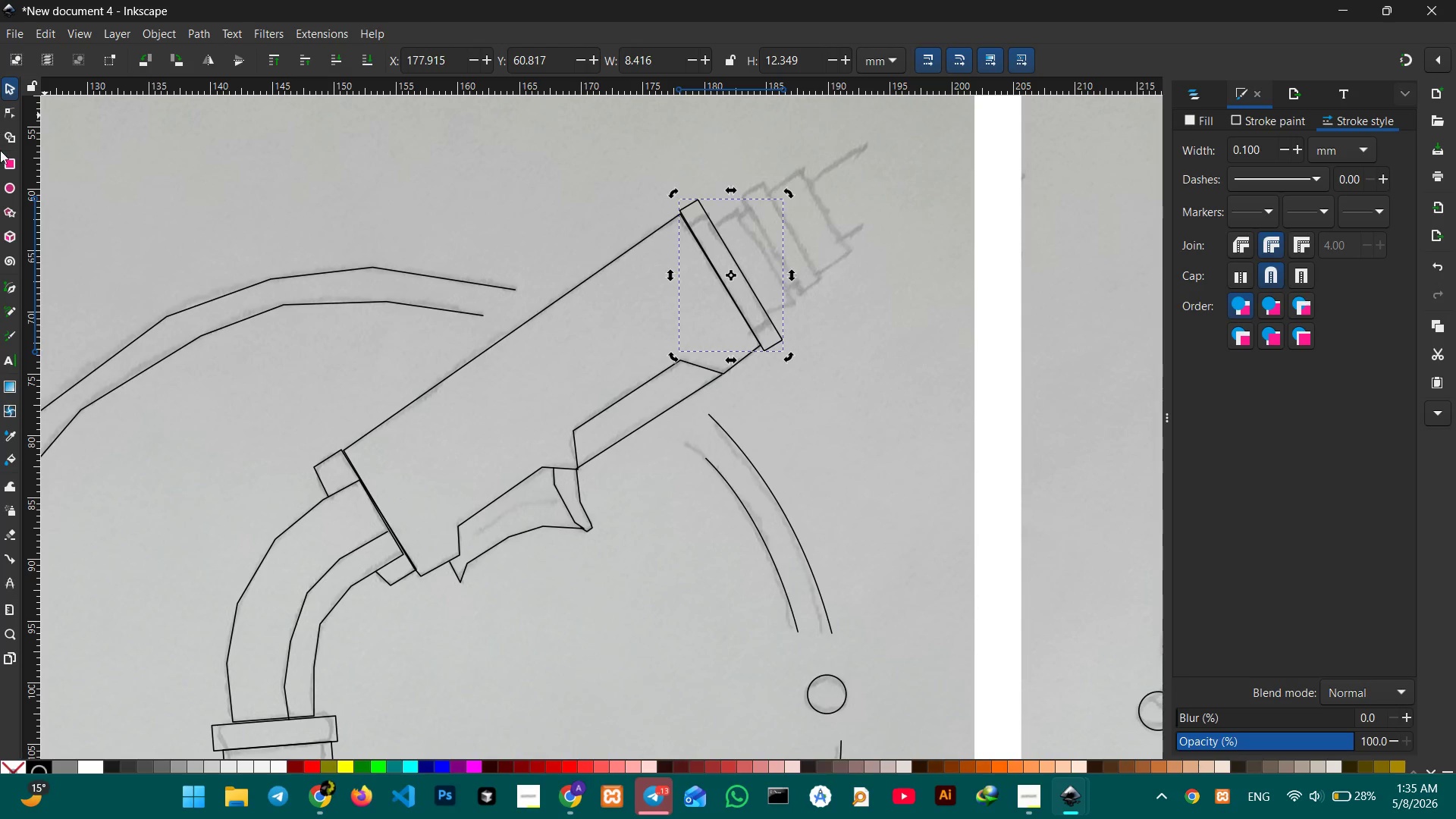 
left_click([8, 142])
 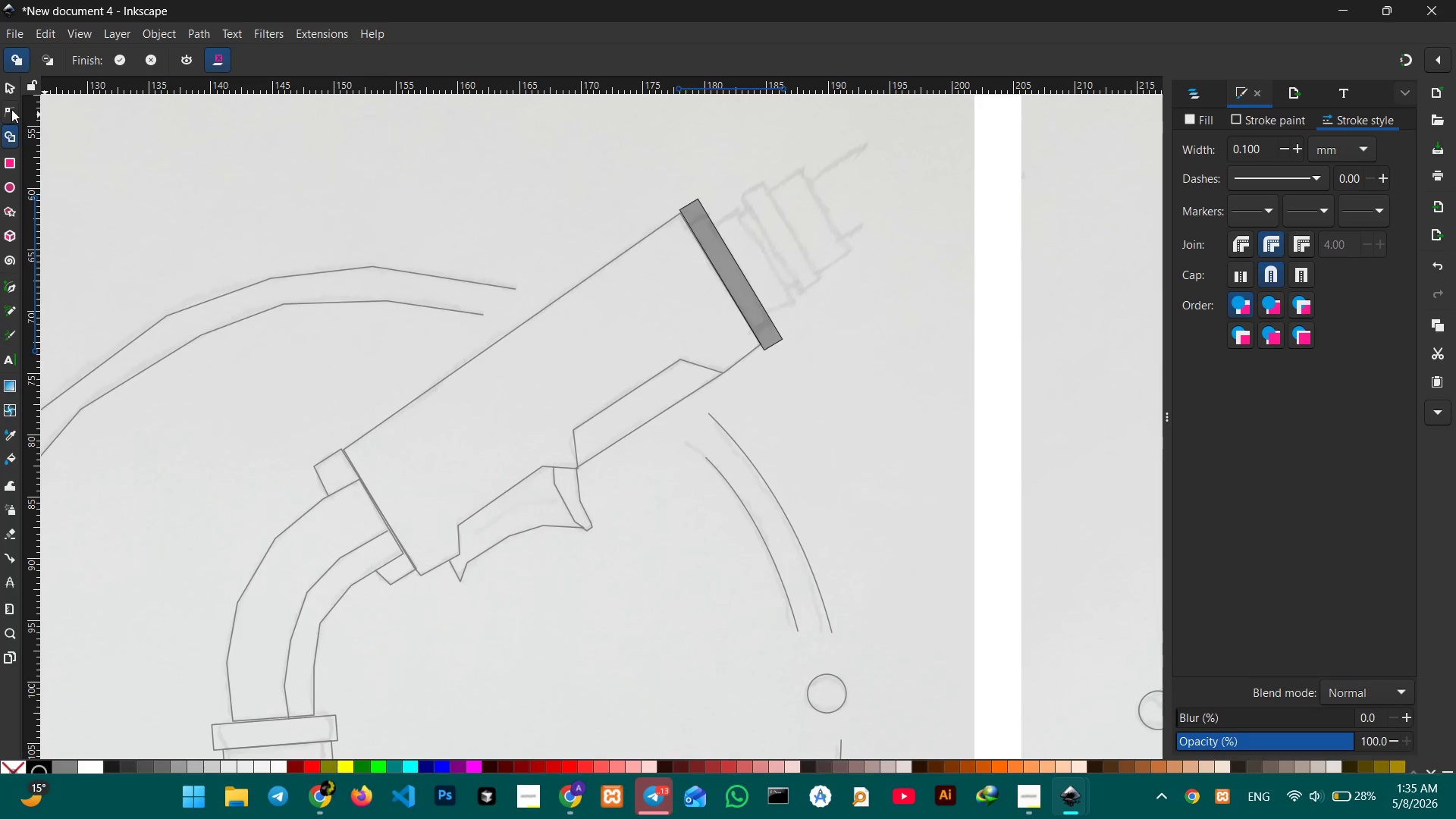 
double_click([11, 109])
 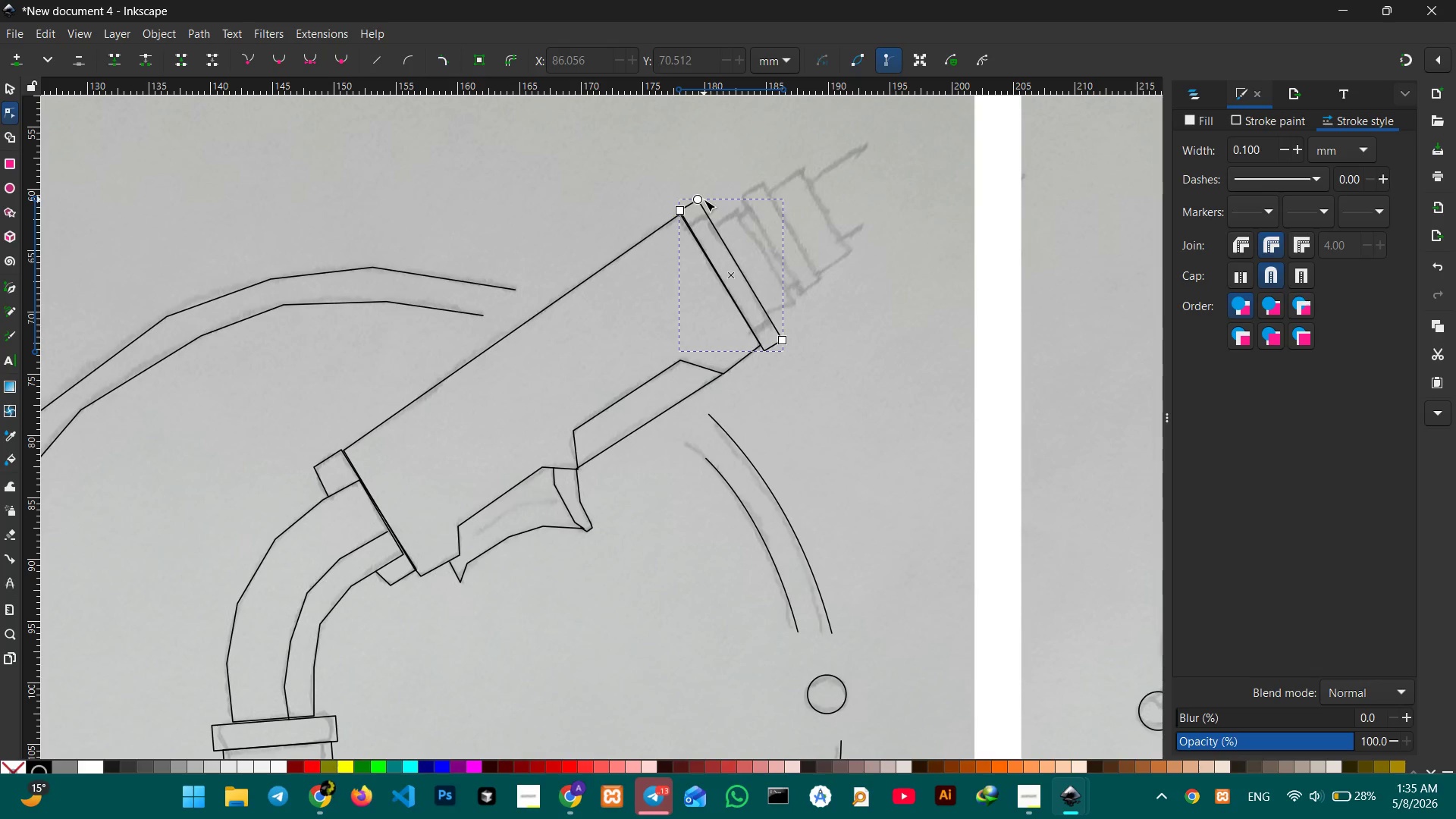 
left_click_drag(start_coordinate=[701, 199], to_coordinate=[716, 223])
 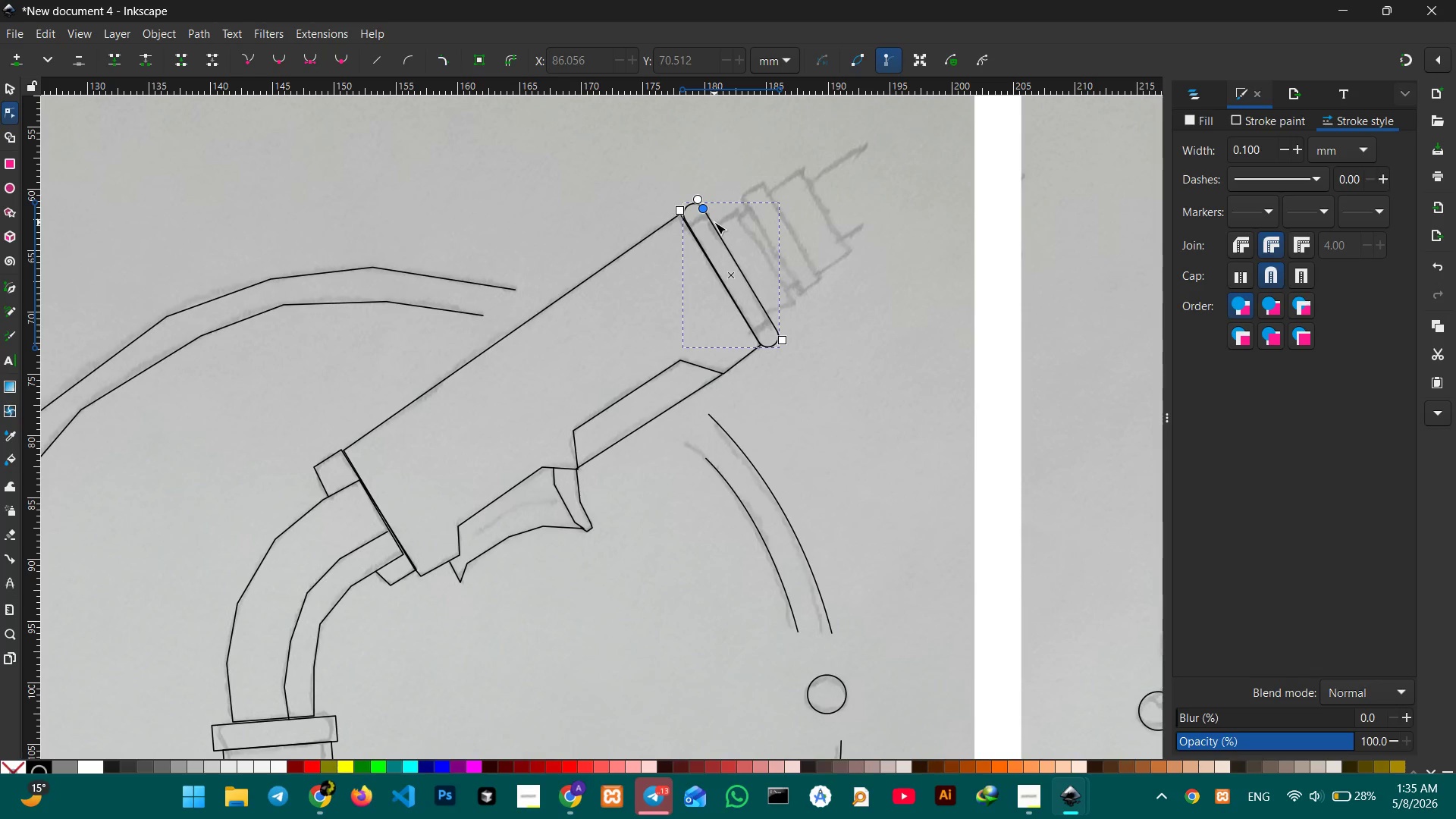 
key(Control+Z)
 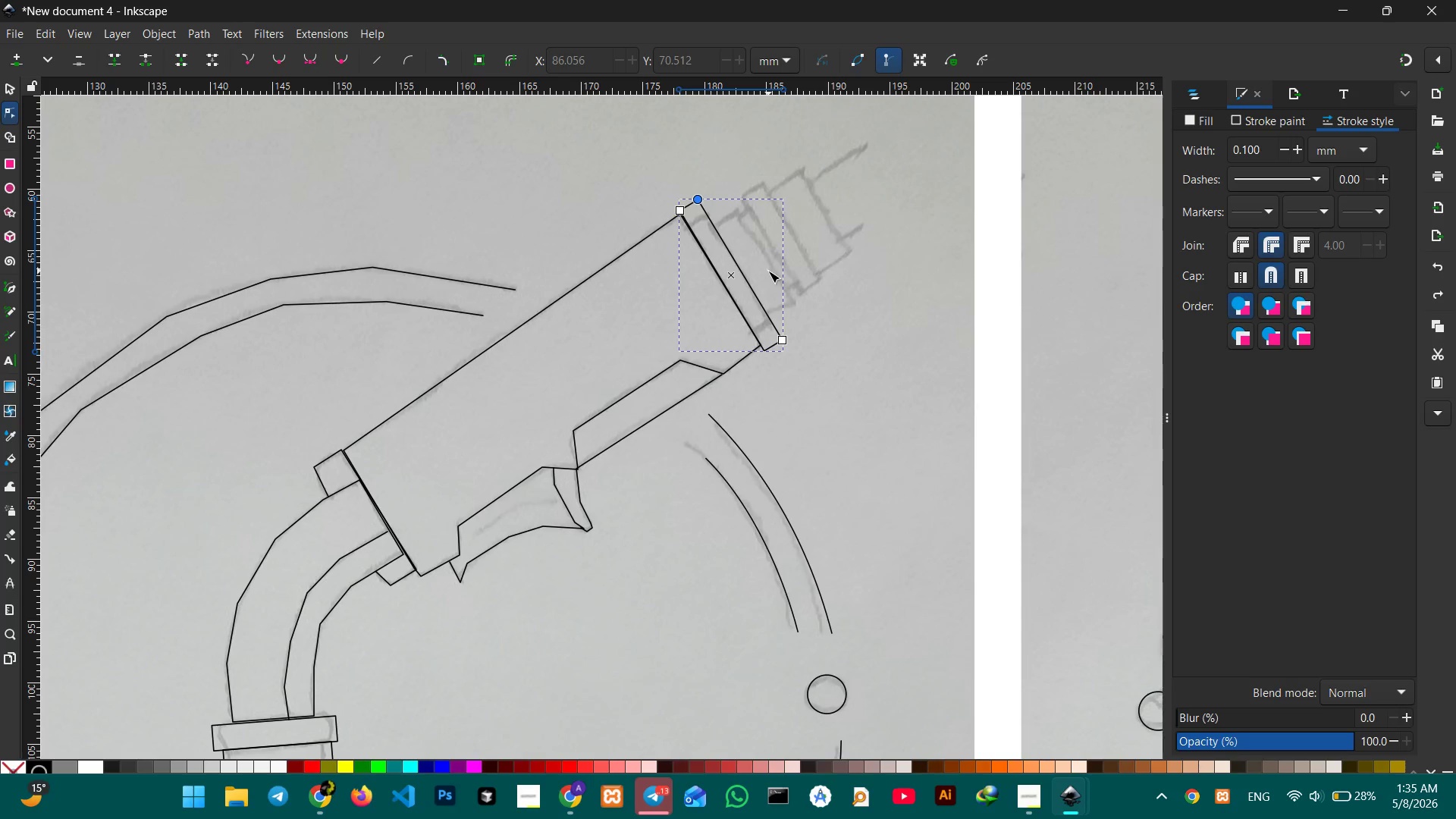 
hold_key(key=ControlLeft, duration=0.58)
scroll: coordinate [767, 268], scroll_direction: up, amount: 2.0
 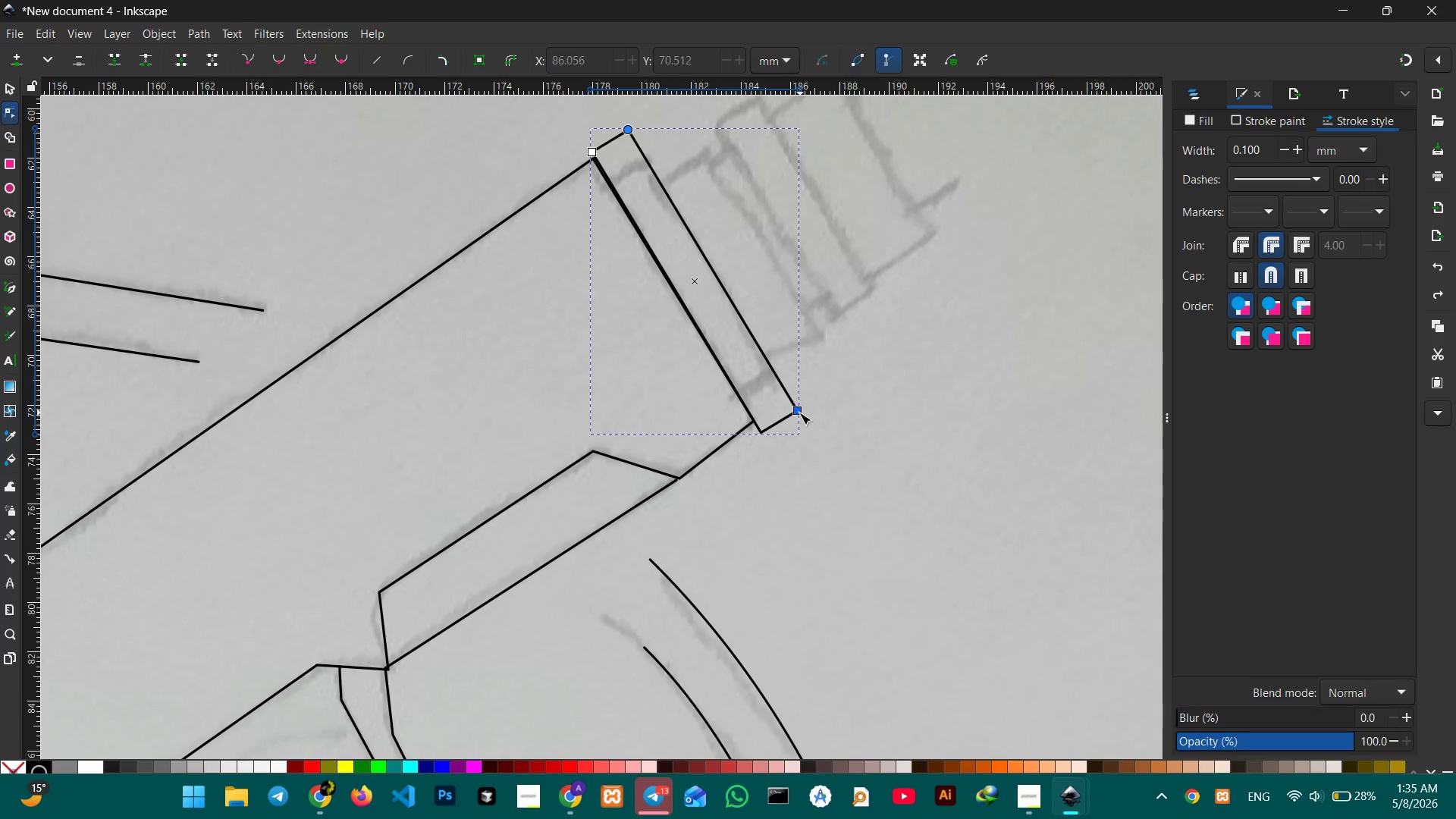 
left_click_drag(start_coordinate=[799, 413], to_coordinate=[770, 377])
 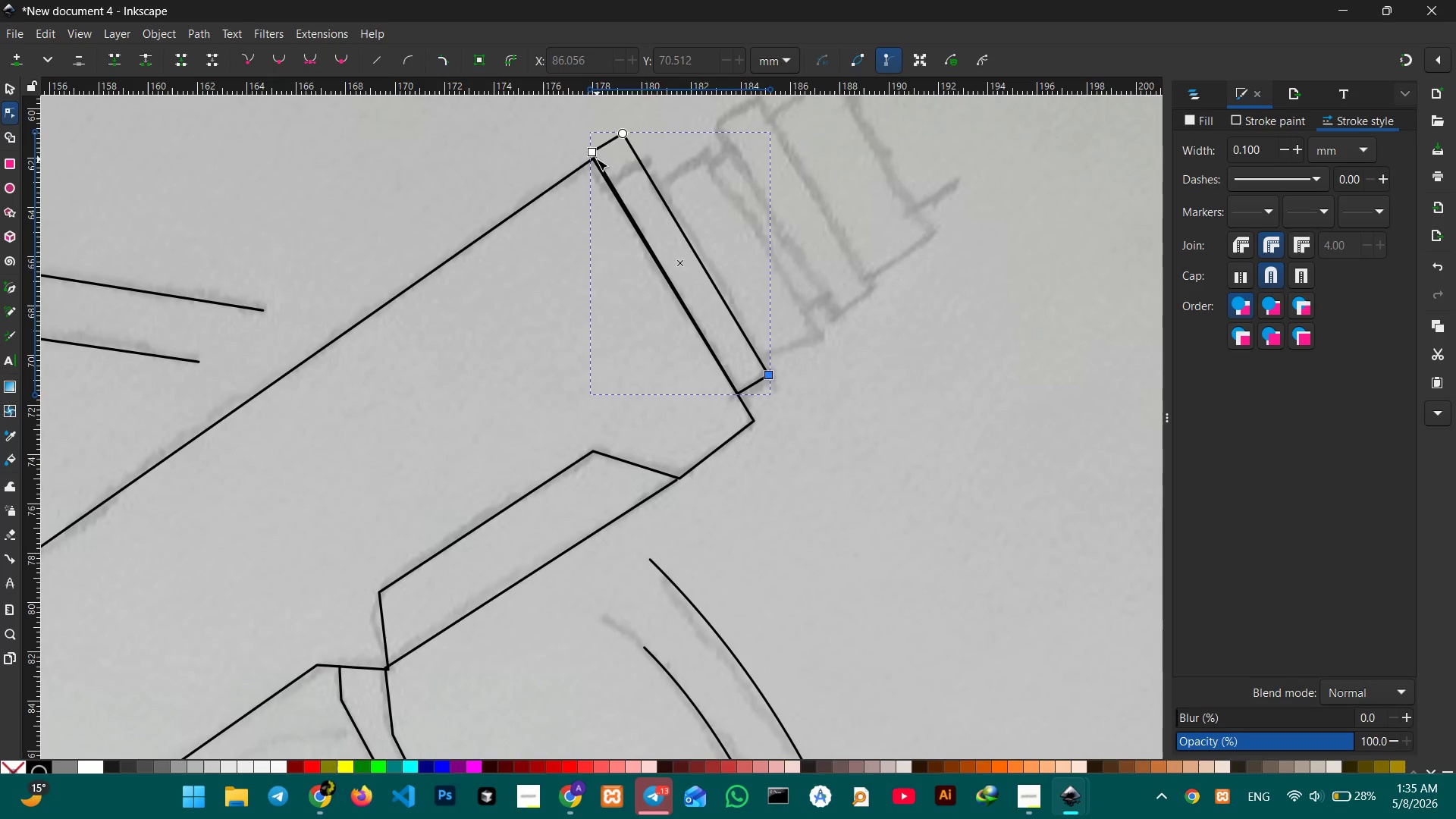 
left_click_drag(start_coordinate=[593, 156], to_coordinate=[609, 187])
 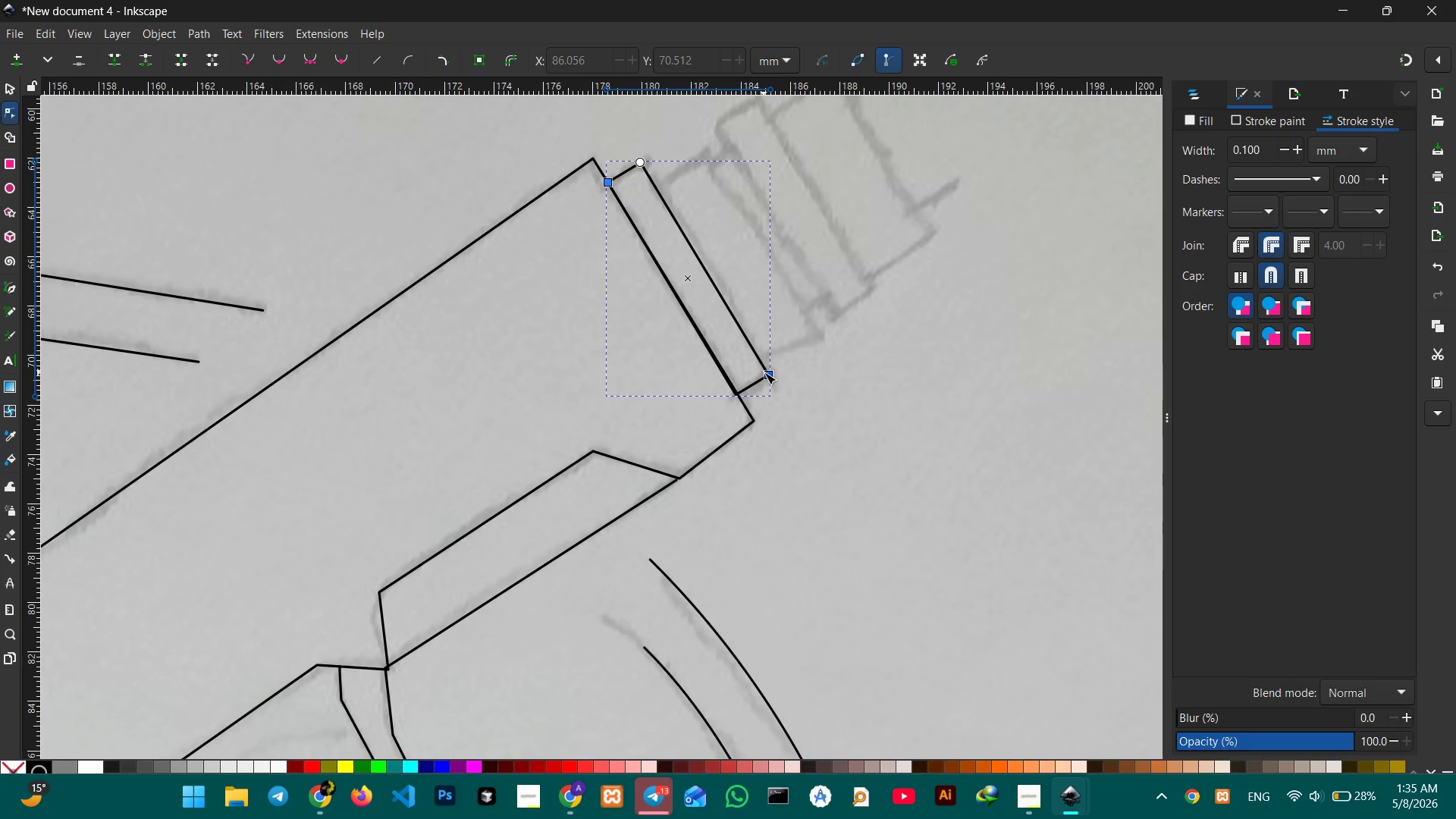 
left_click_drag(start_coordinate=[764, 373], to_coordinate=[768, 369])
 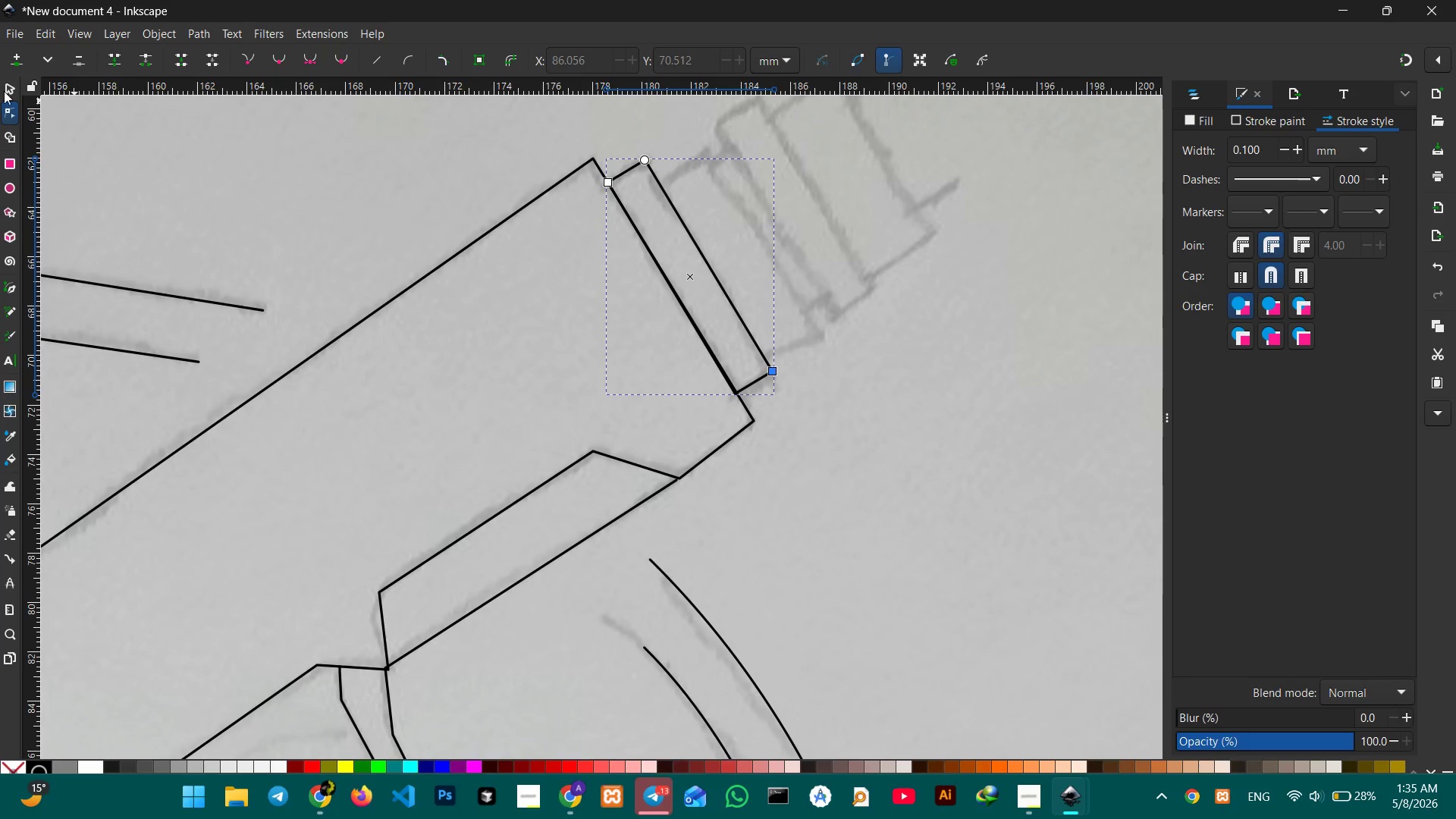 
left_click([4, 95])
 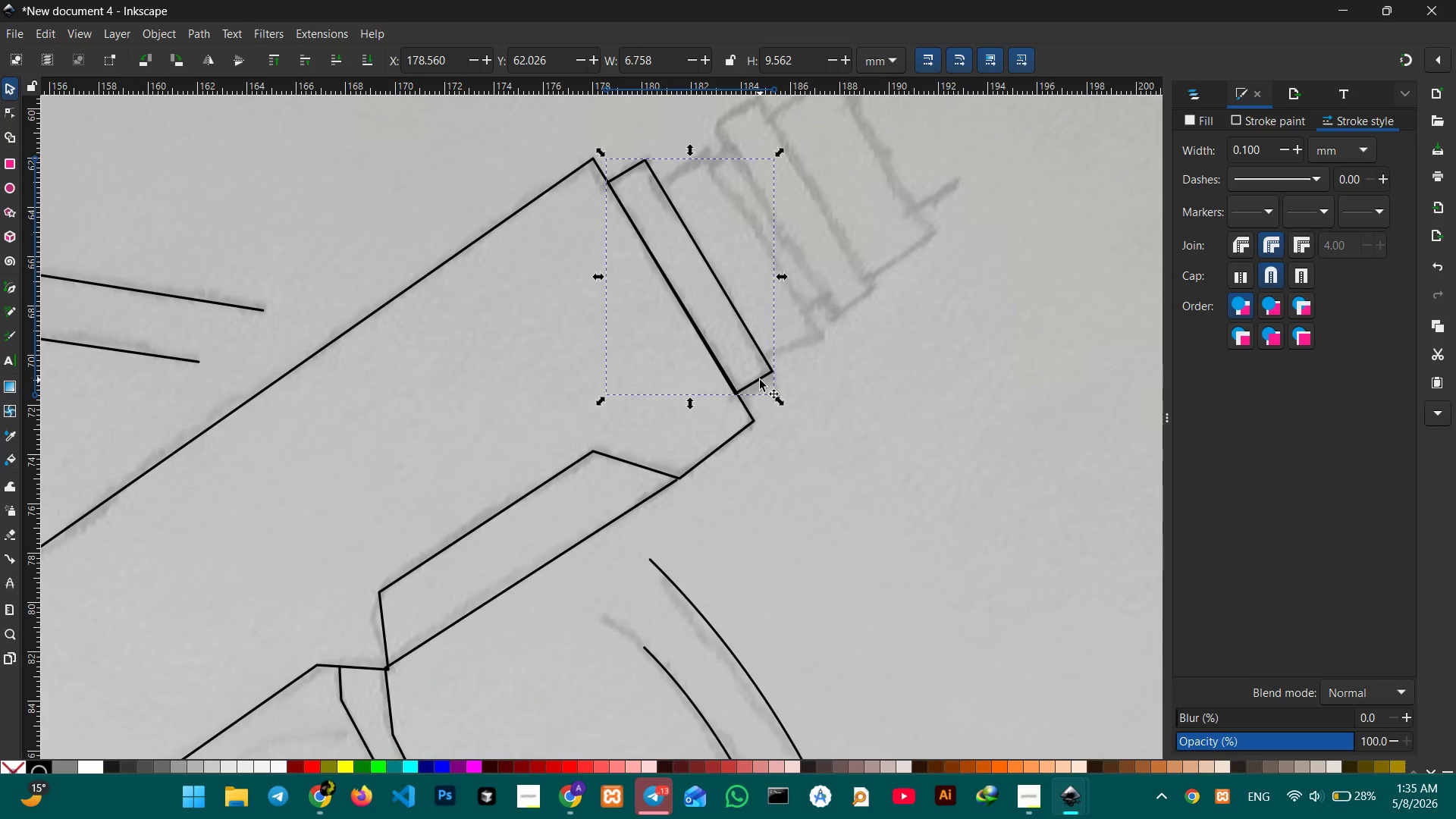 
left_click([760, 380])
 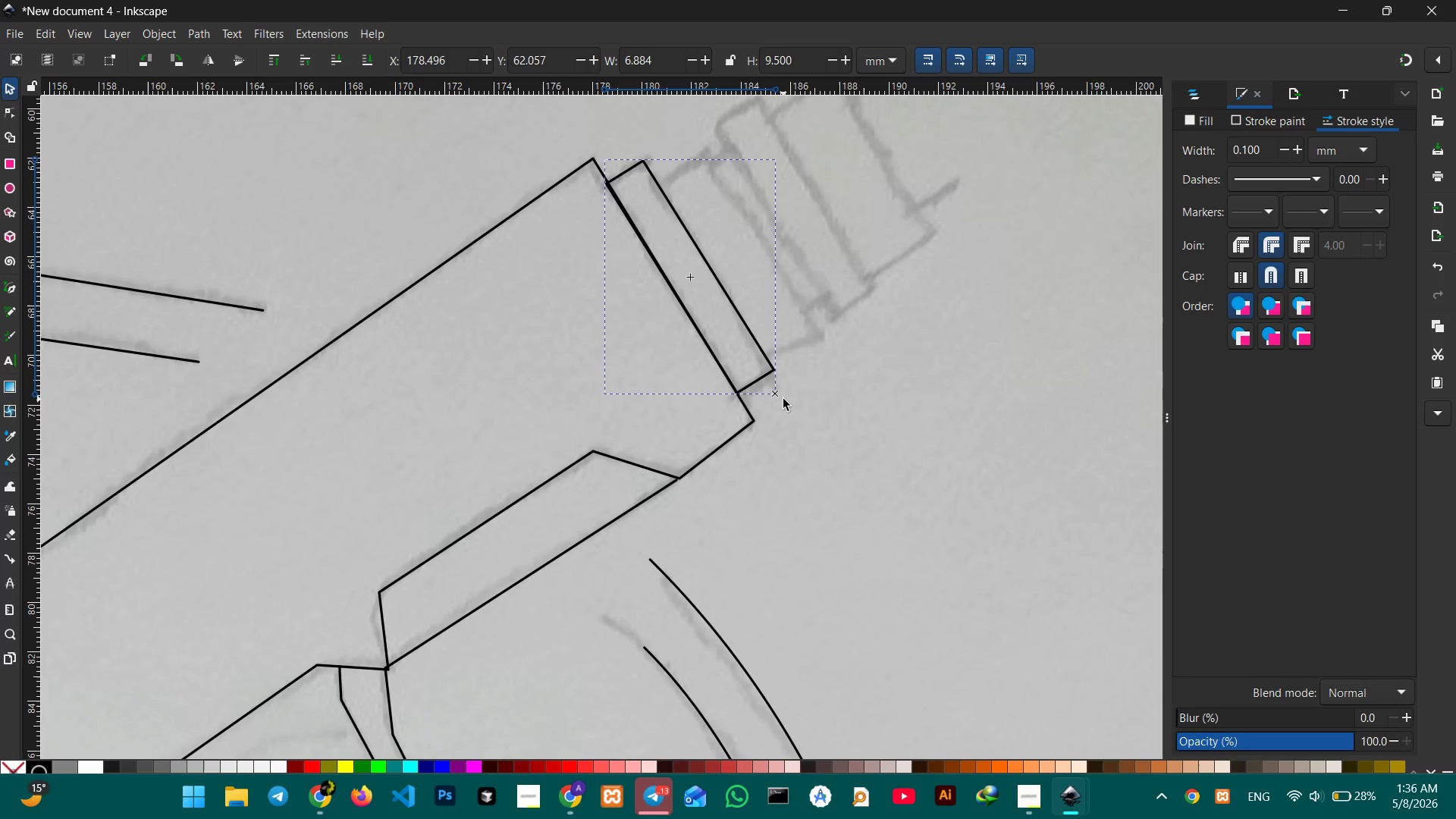 
left_click([842, 397])
 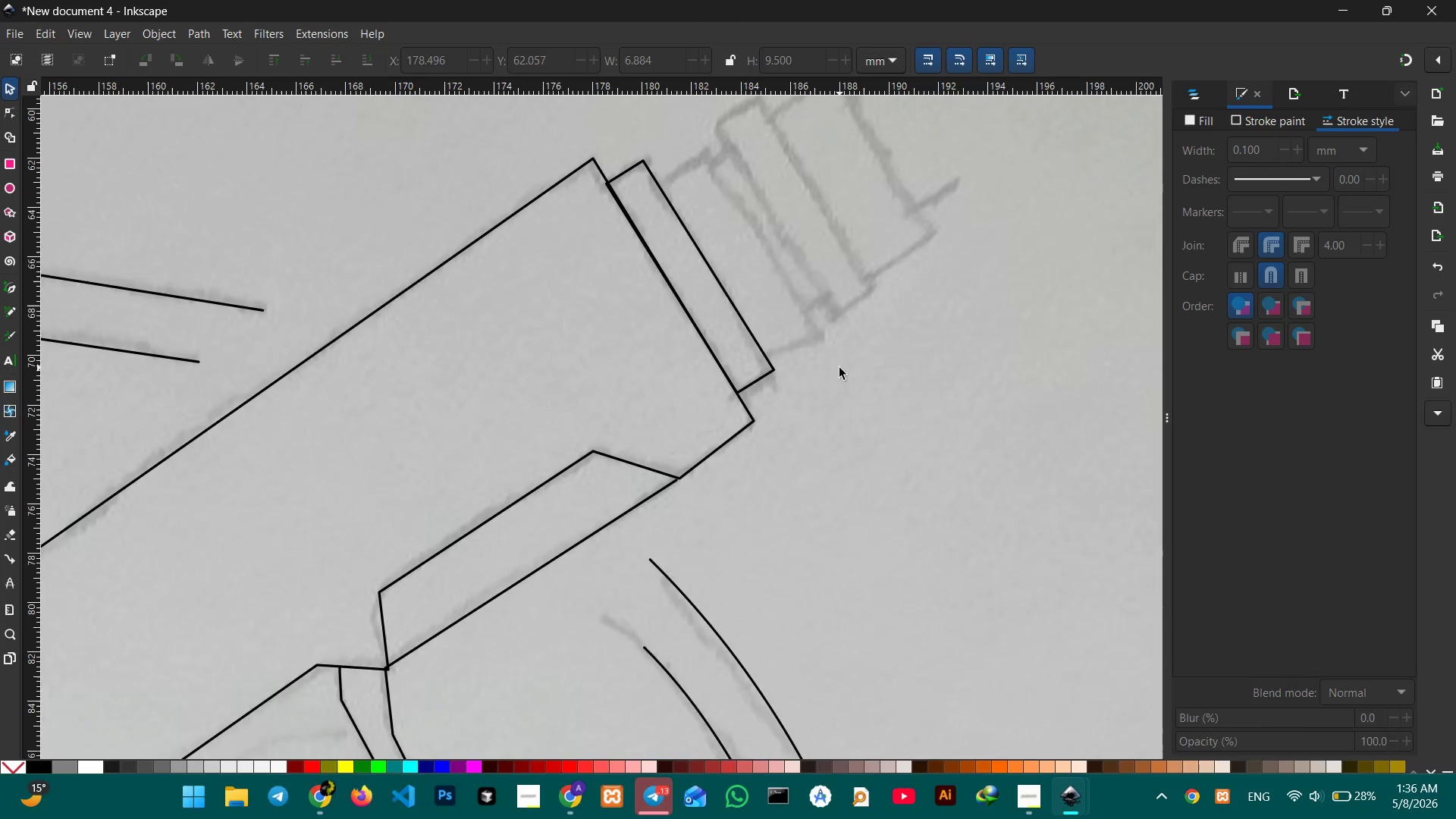 
scroll: coordinate [839, 368], scroll_direction: up, amount: 1.0
 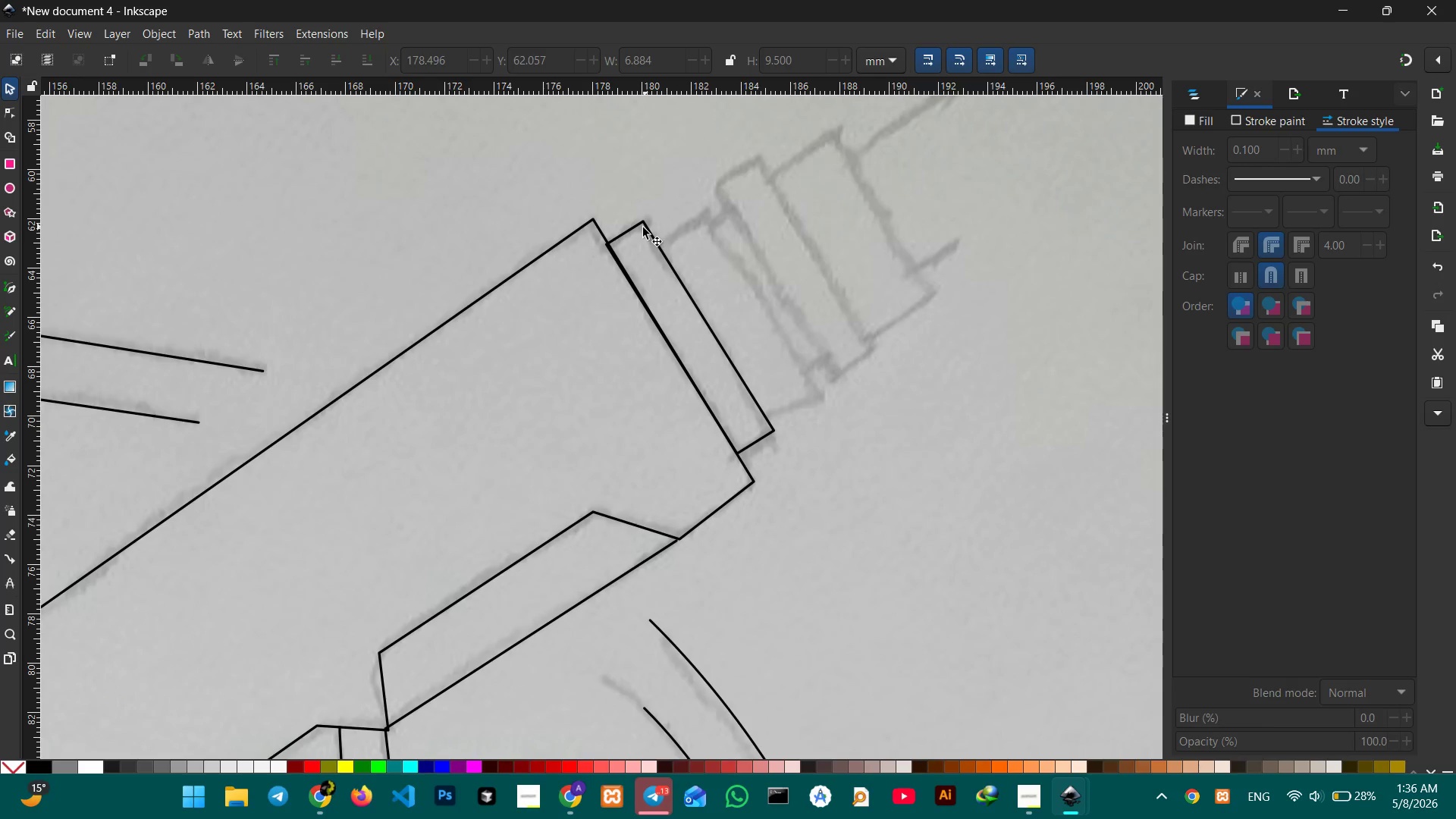 
left_click([642, 224])
 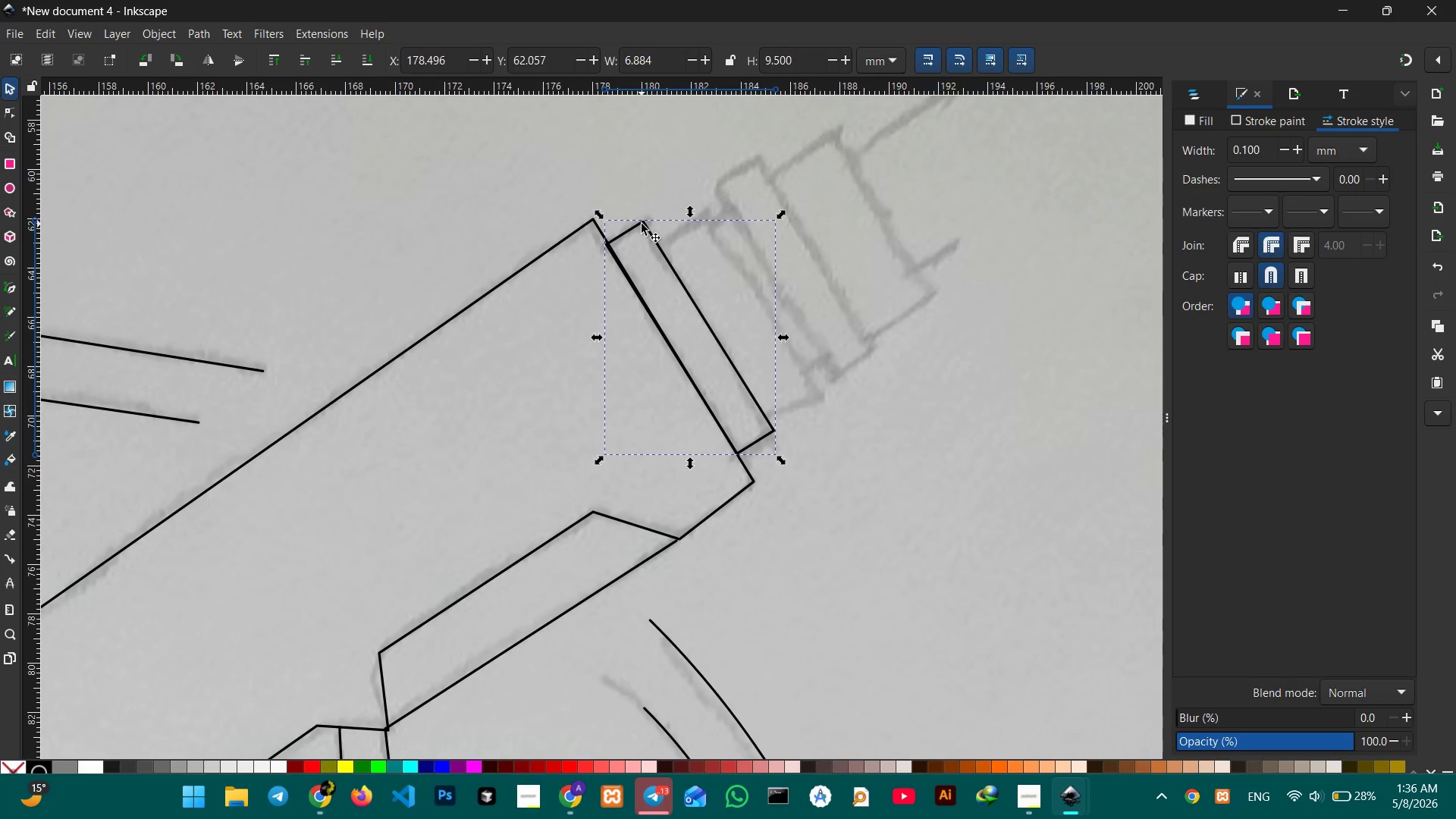 
left_click([642, 224])
 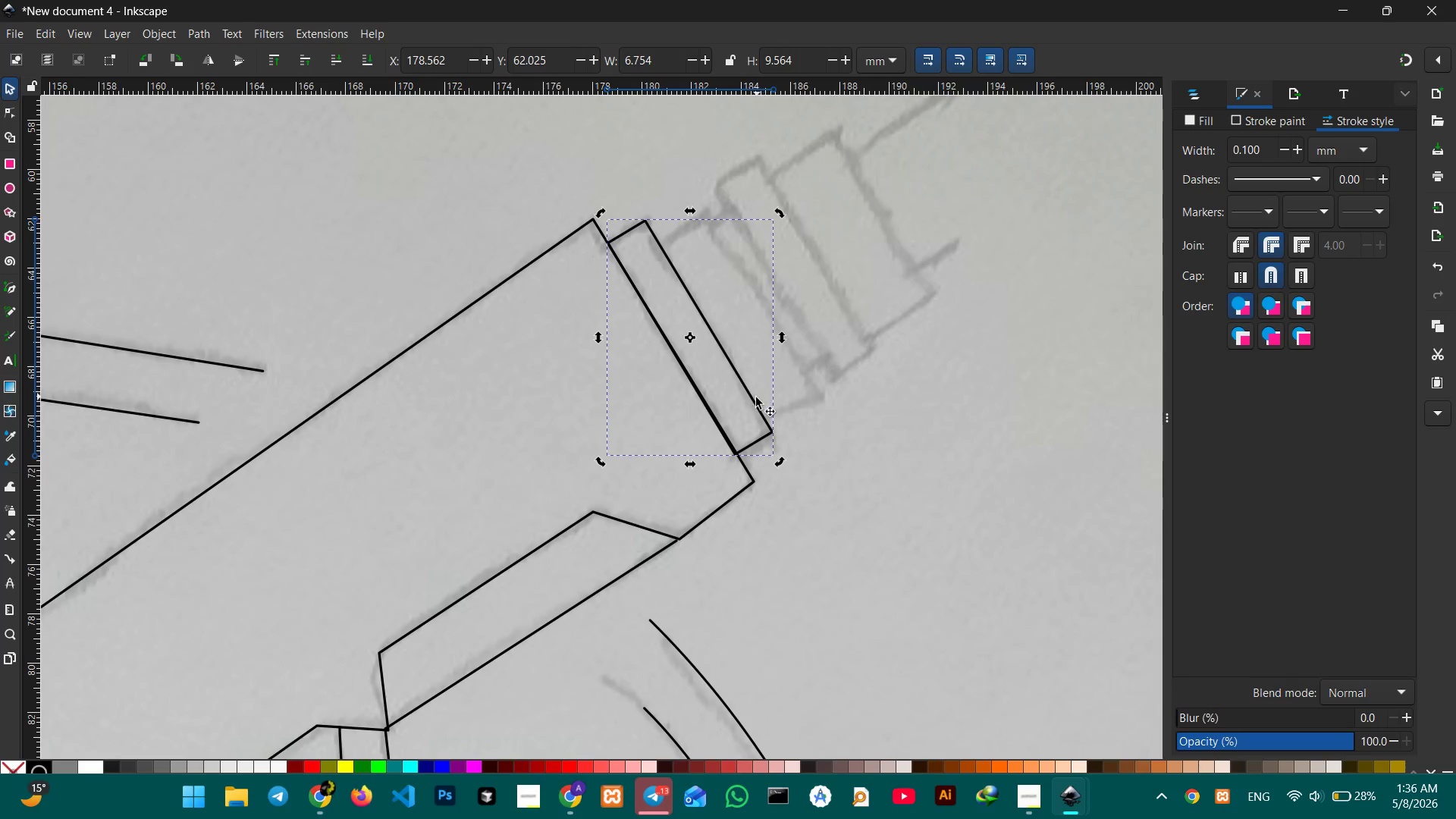 
left_click_drag(start_coordinate=[755, 402], to_coordinate=[759, 400])
 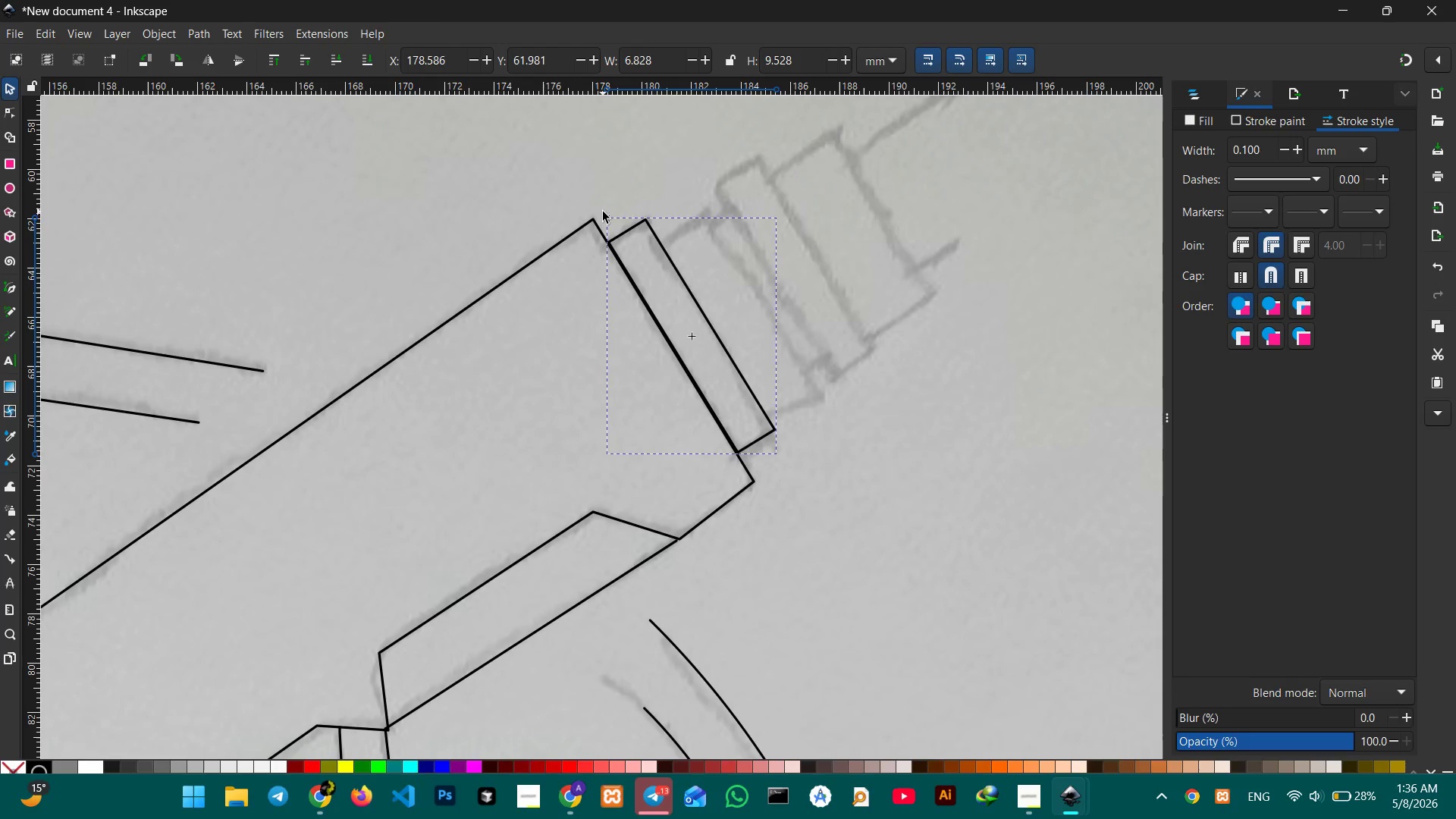 
wait(5.17)
 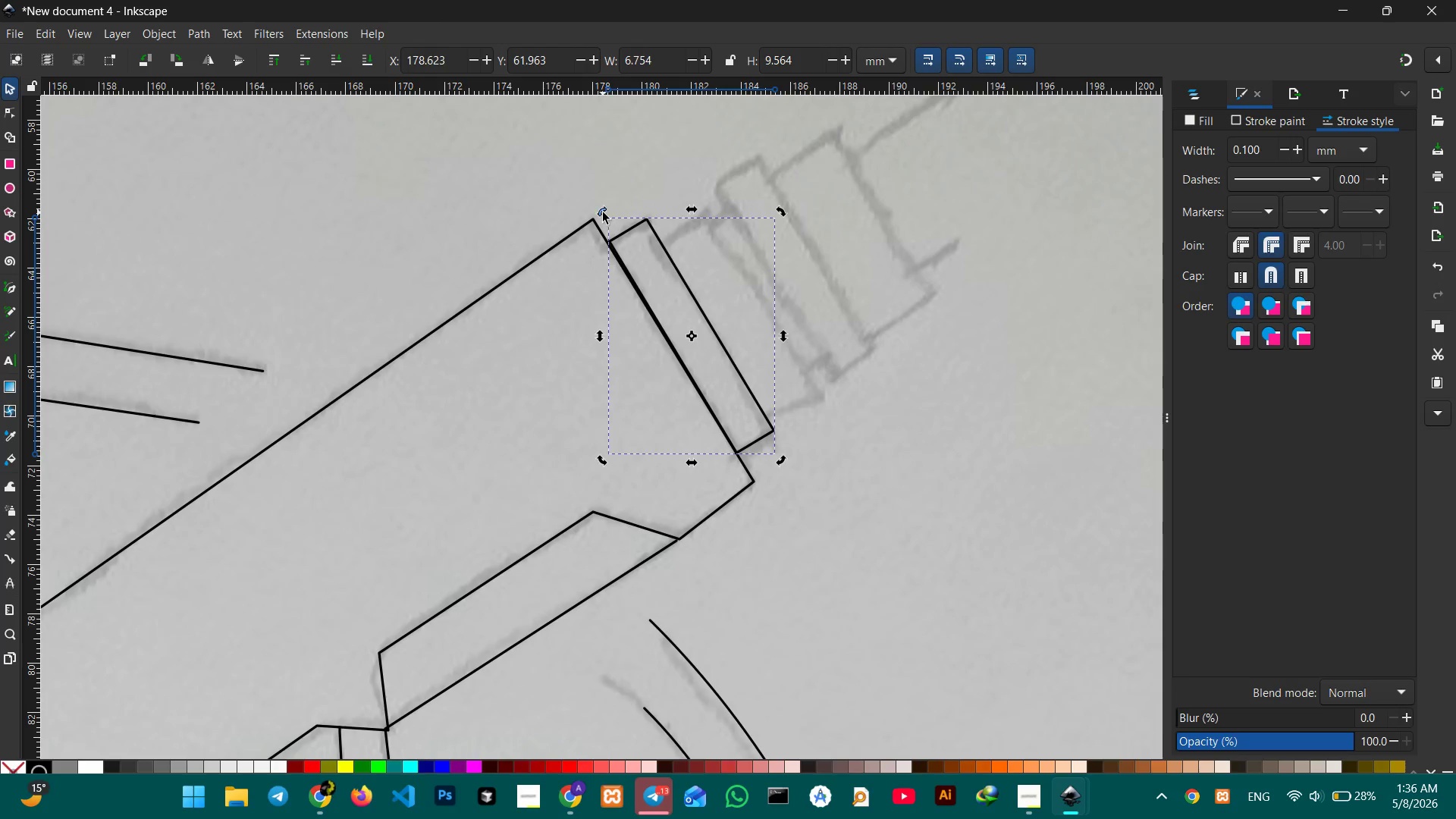 
left_click([653, 186])
 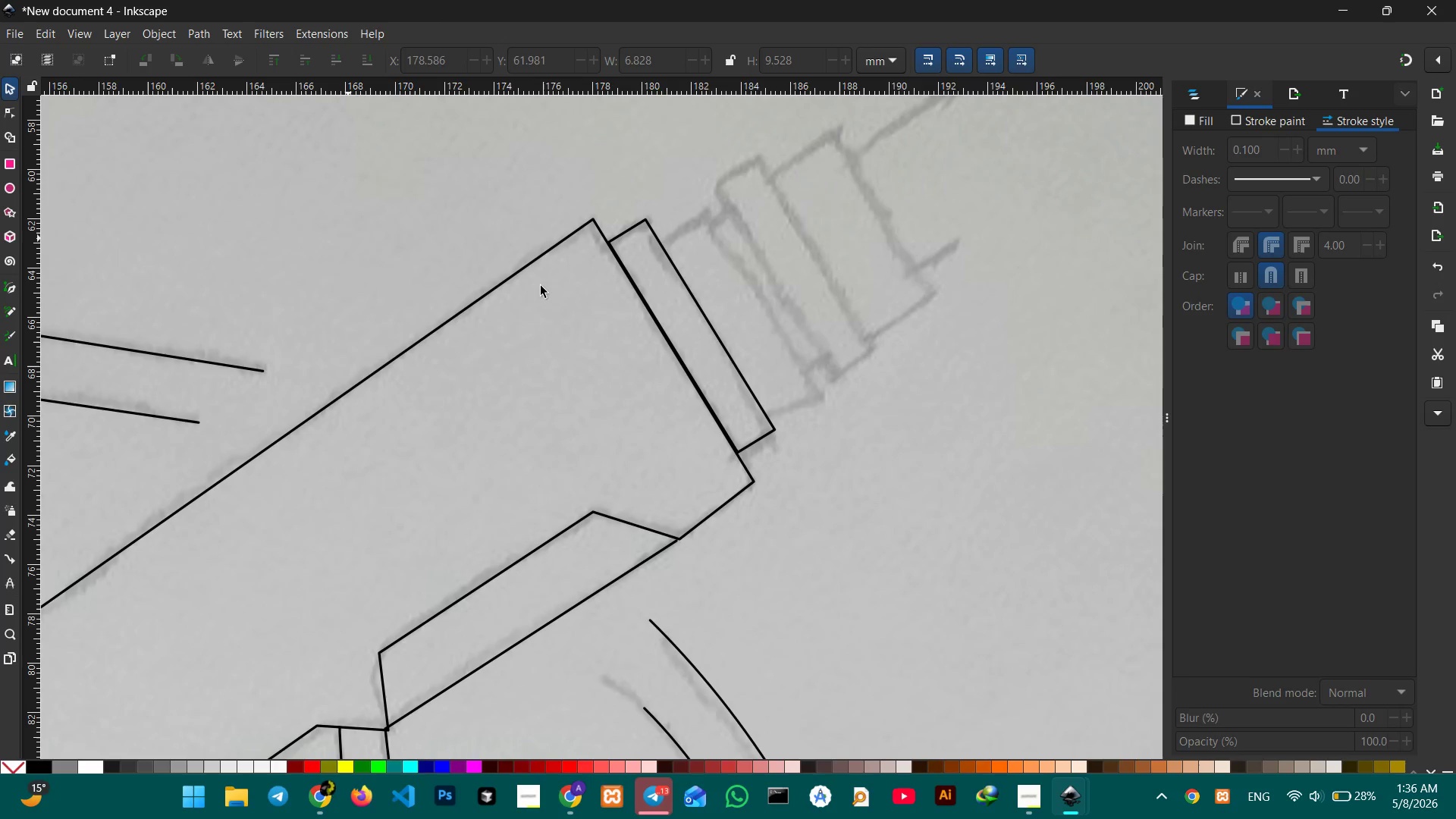 
left_click([711, 325])
 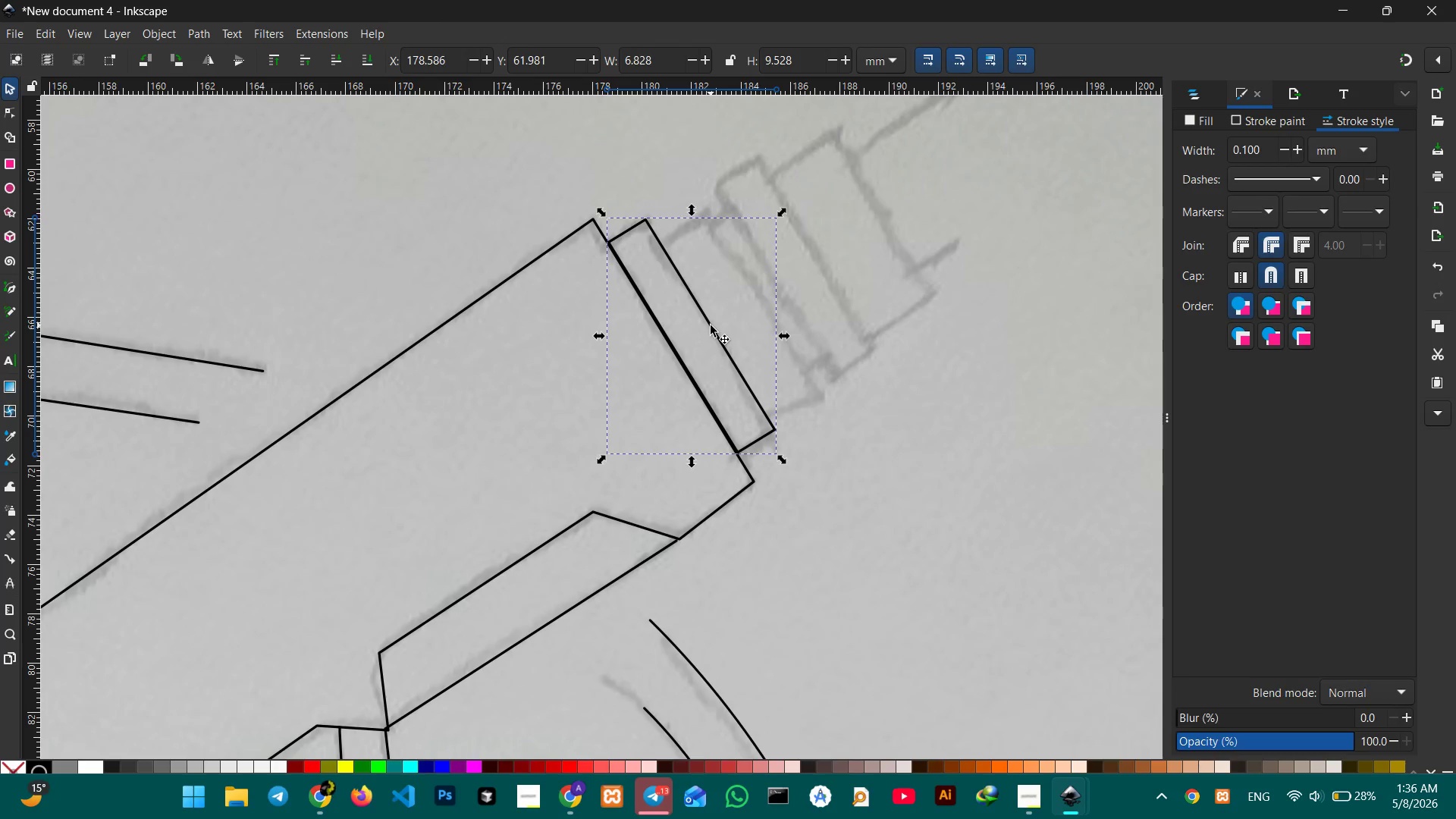 
key(Control+C)
 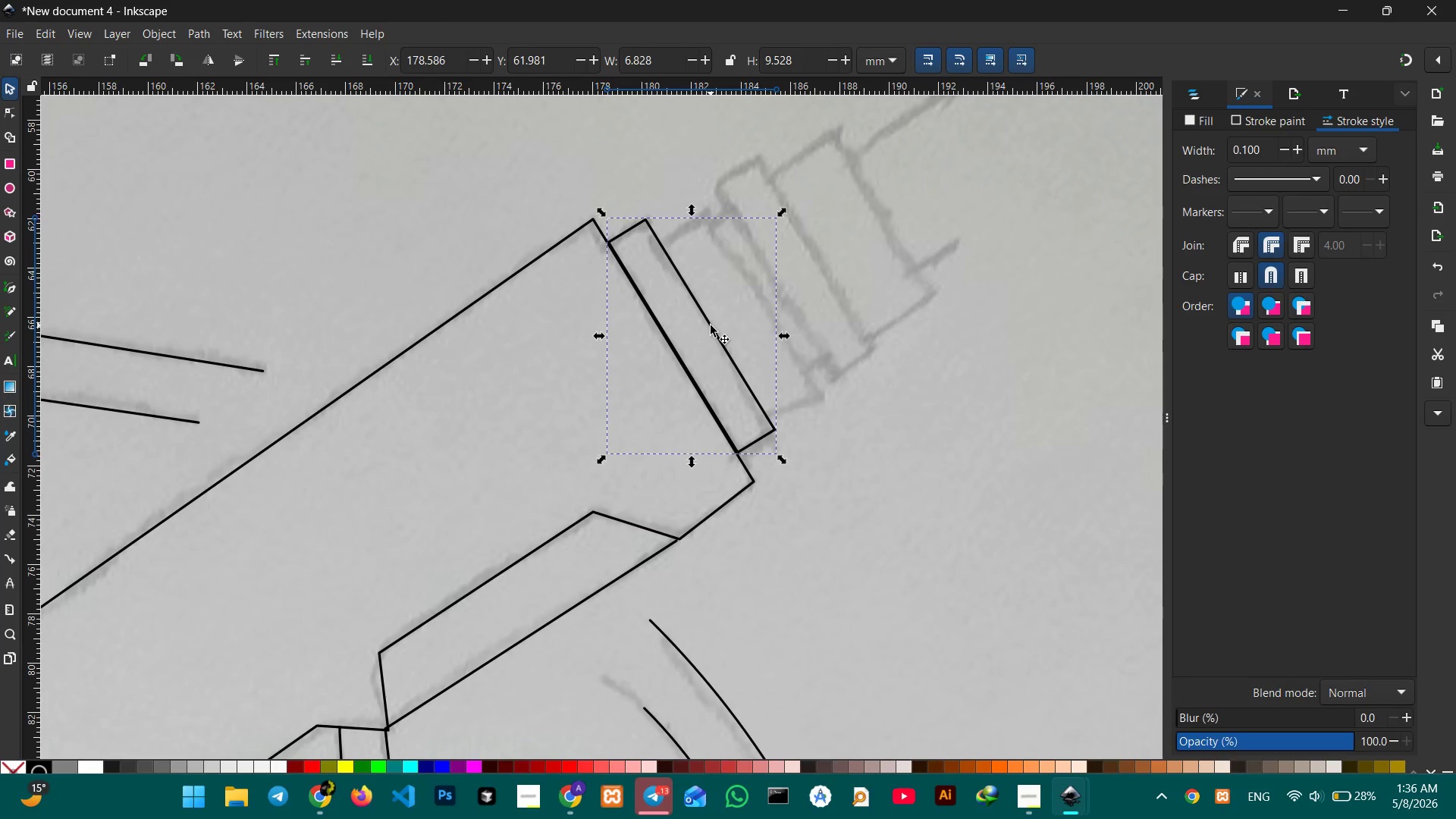 
key(Control+V)
 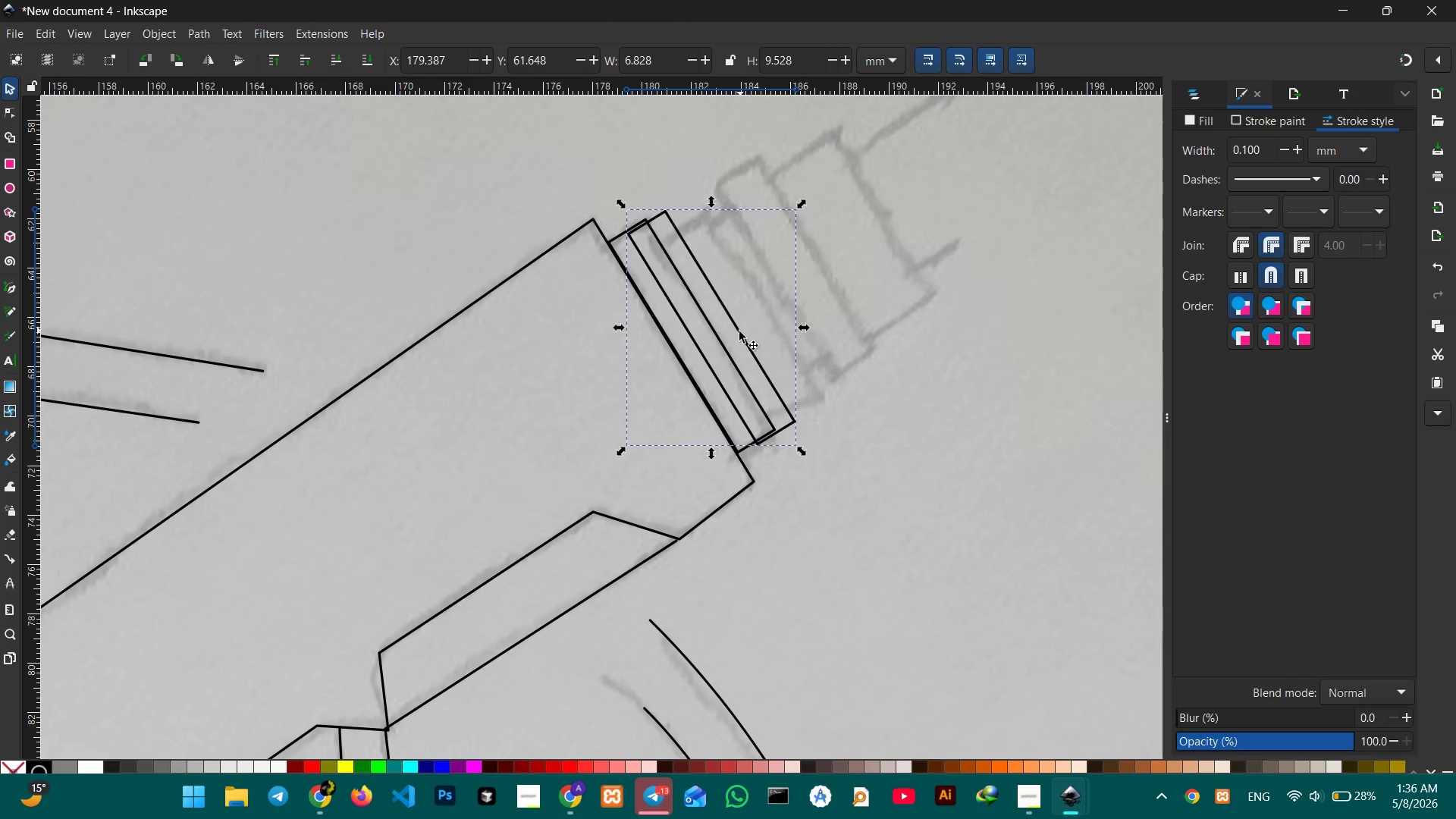 
left_click_drag(start_coordinate=[739, 333], to_coordinate=[762, 316])
 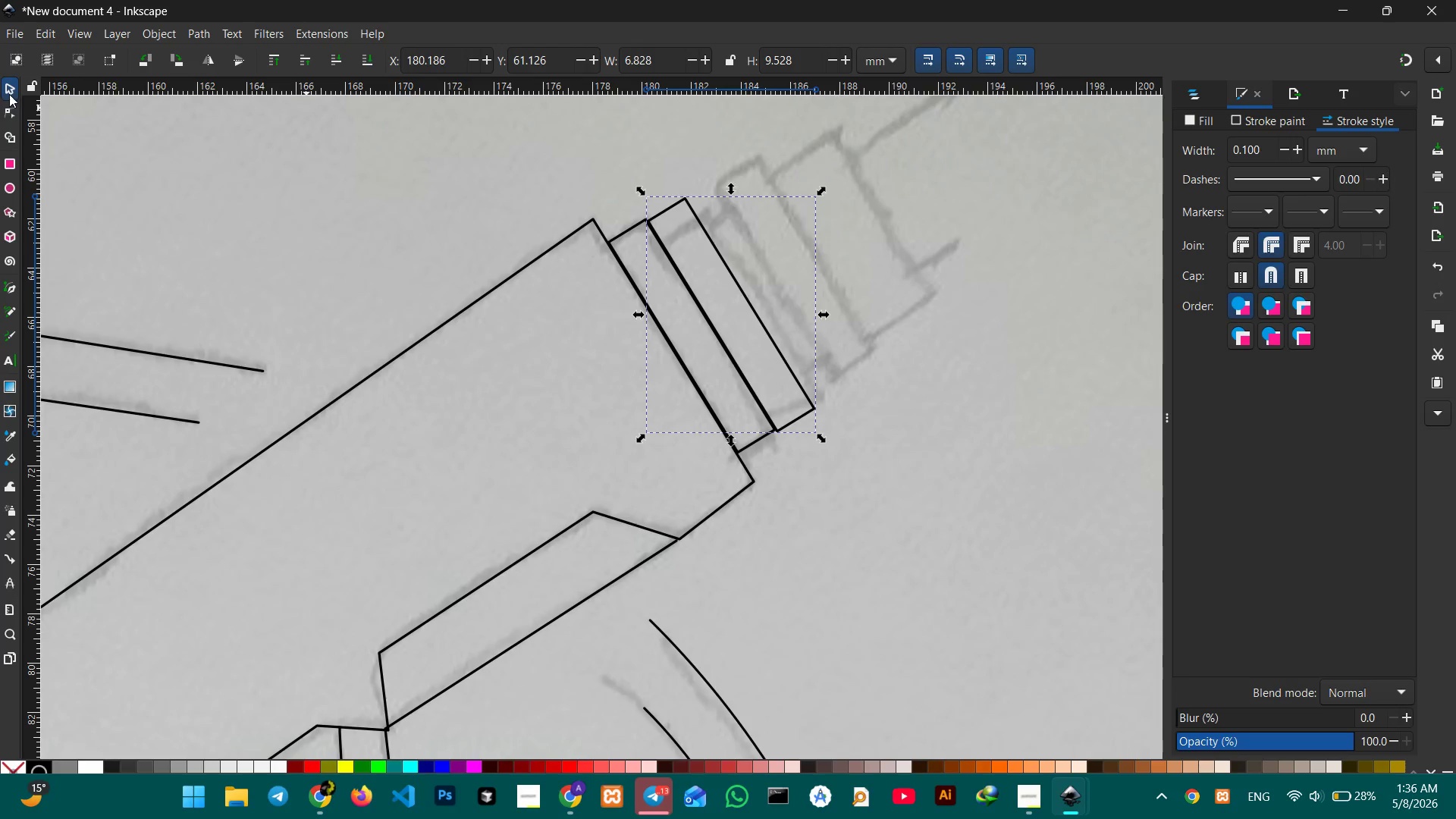 
left_click([7, 112])
 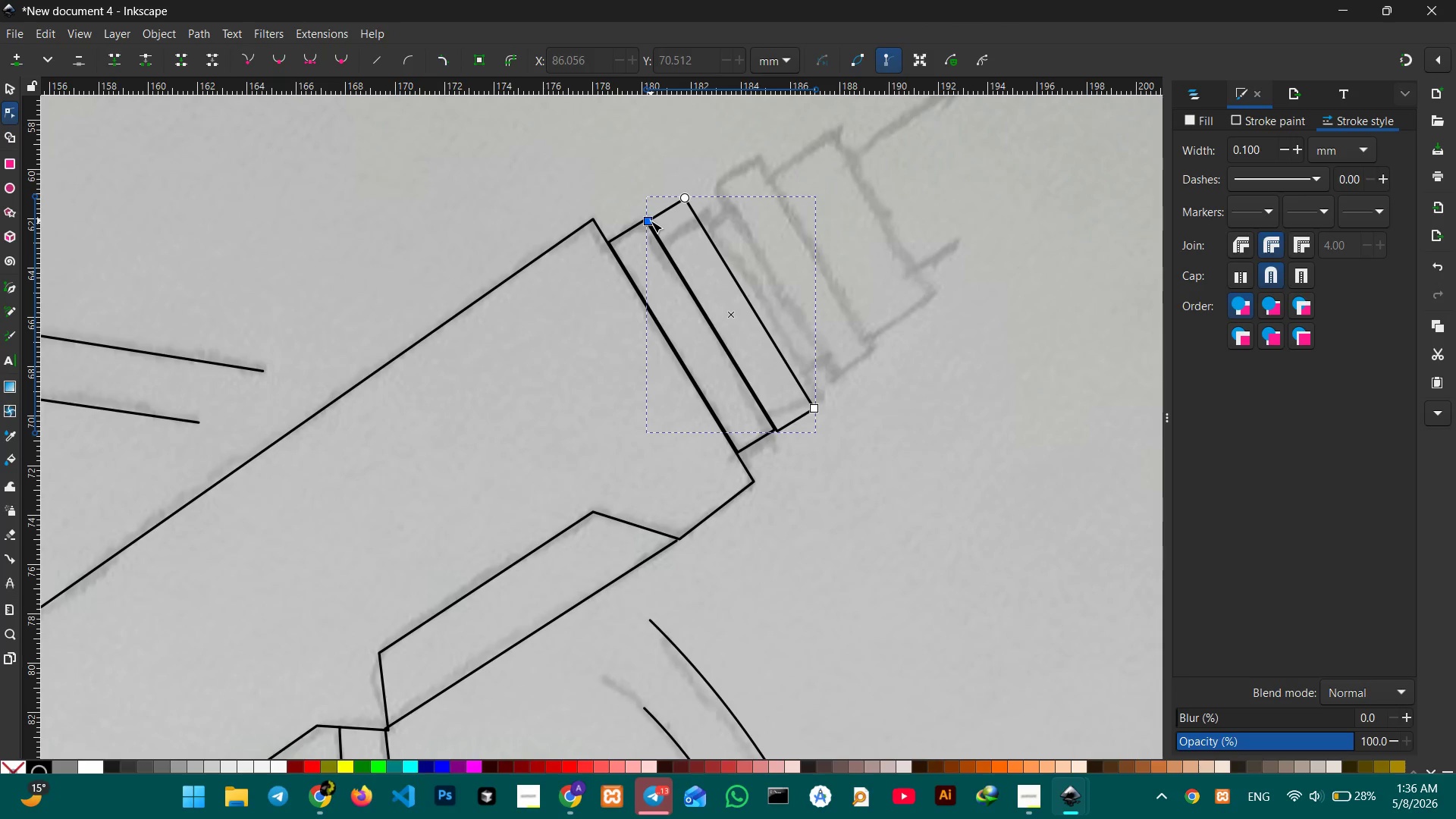 
left_click_drag(start_coordinate=[650, 221], to_coordinate=[664, 246])
 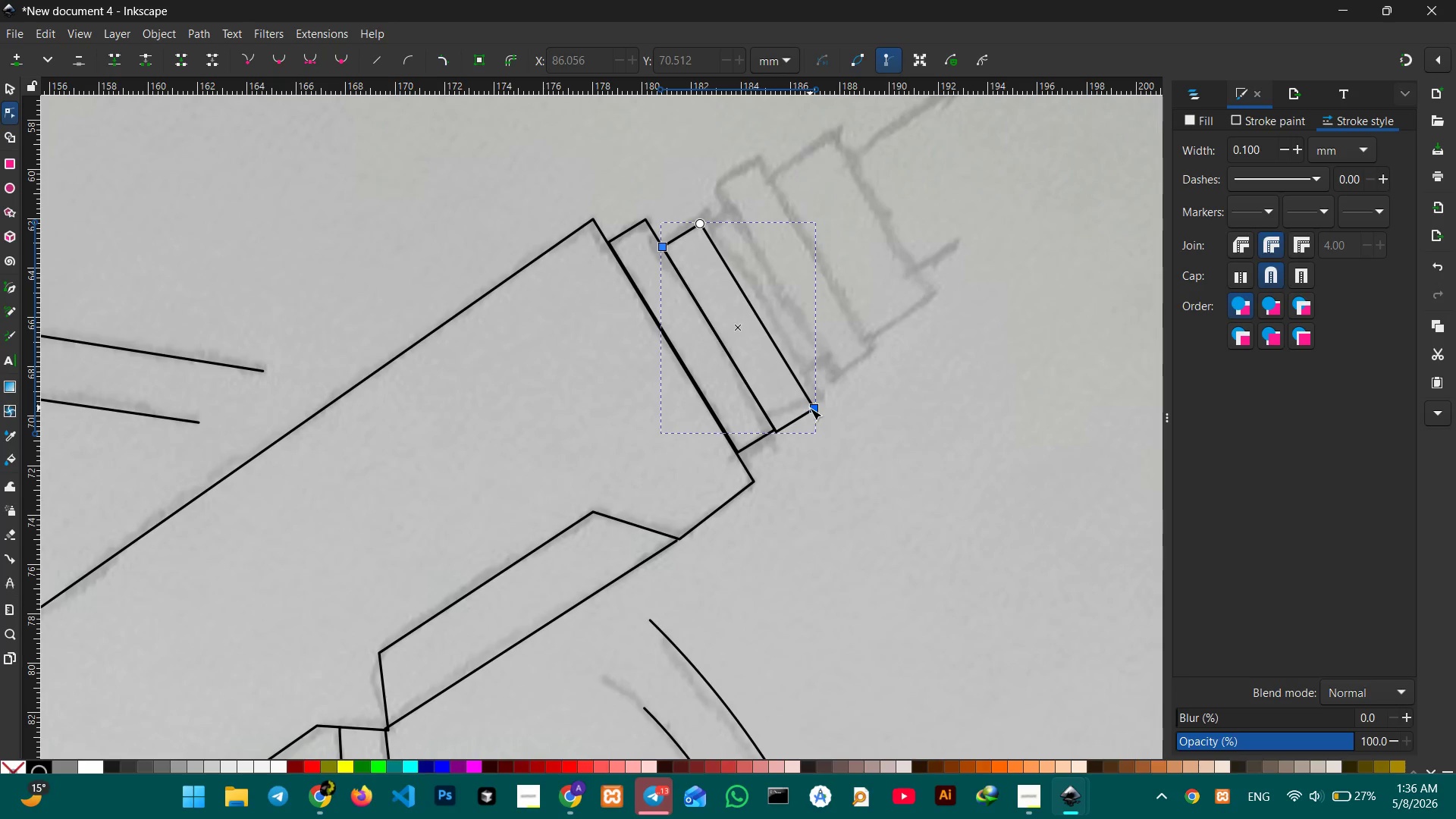 
left_click_drag(start_coordinate=[811, 408], to_coordinate=[808, 388])
 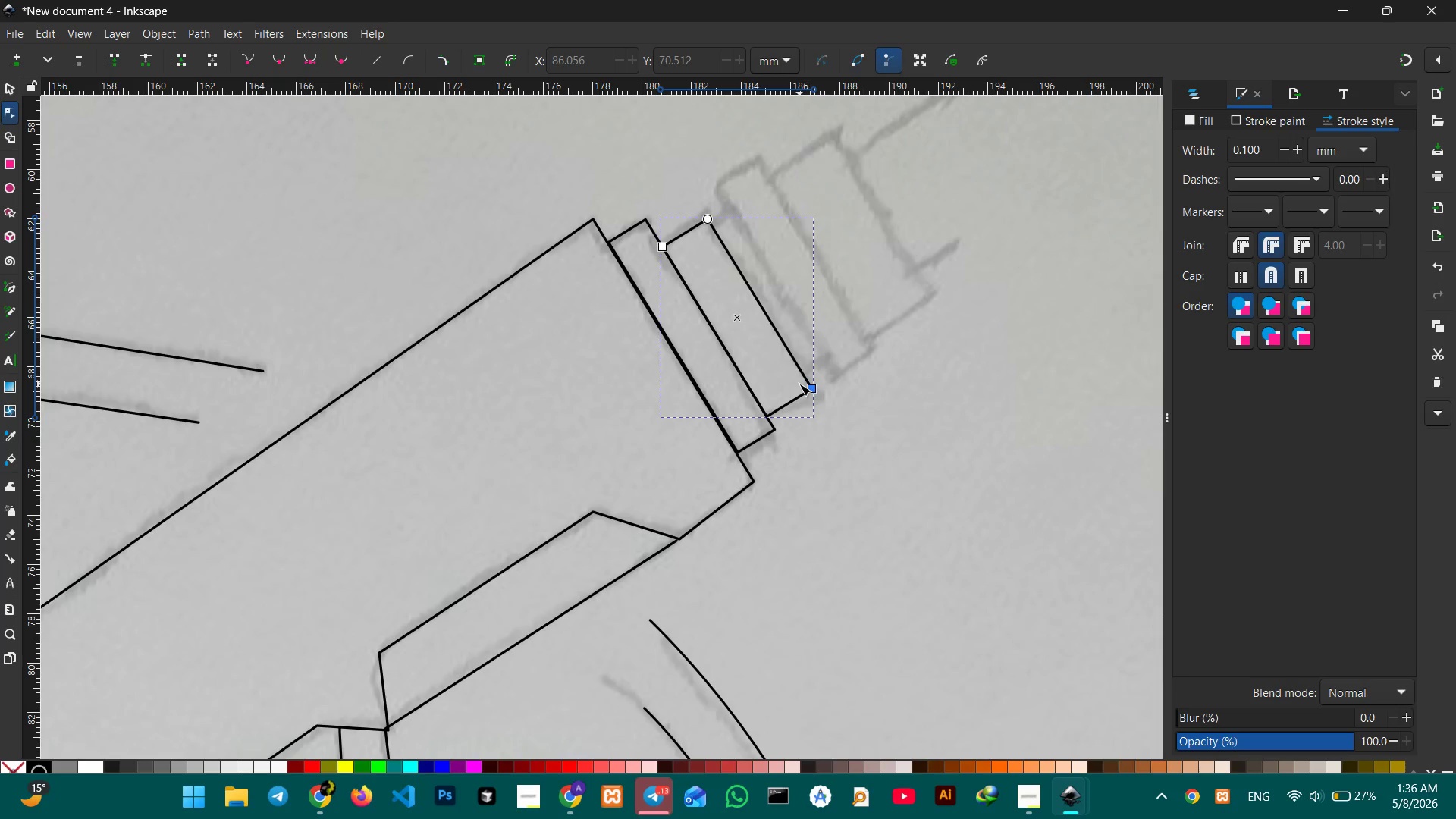 
key(Enter)
 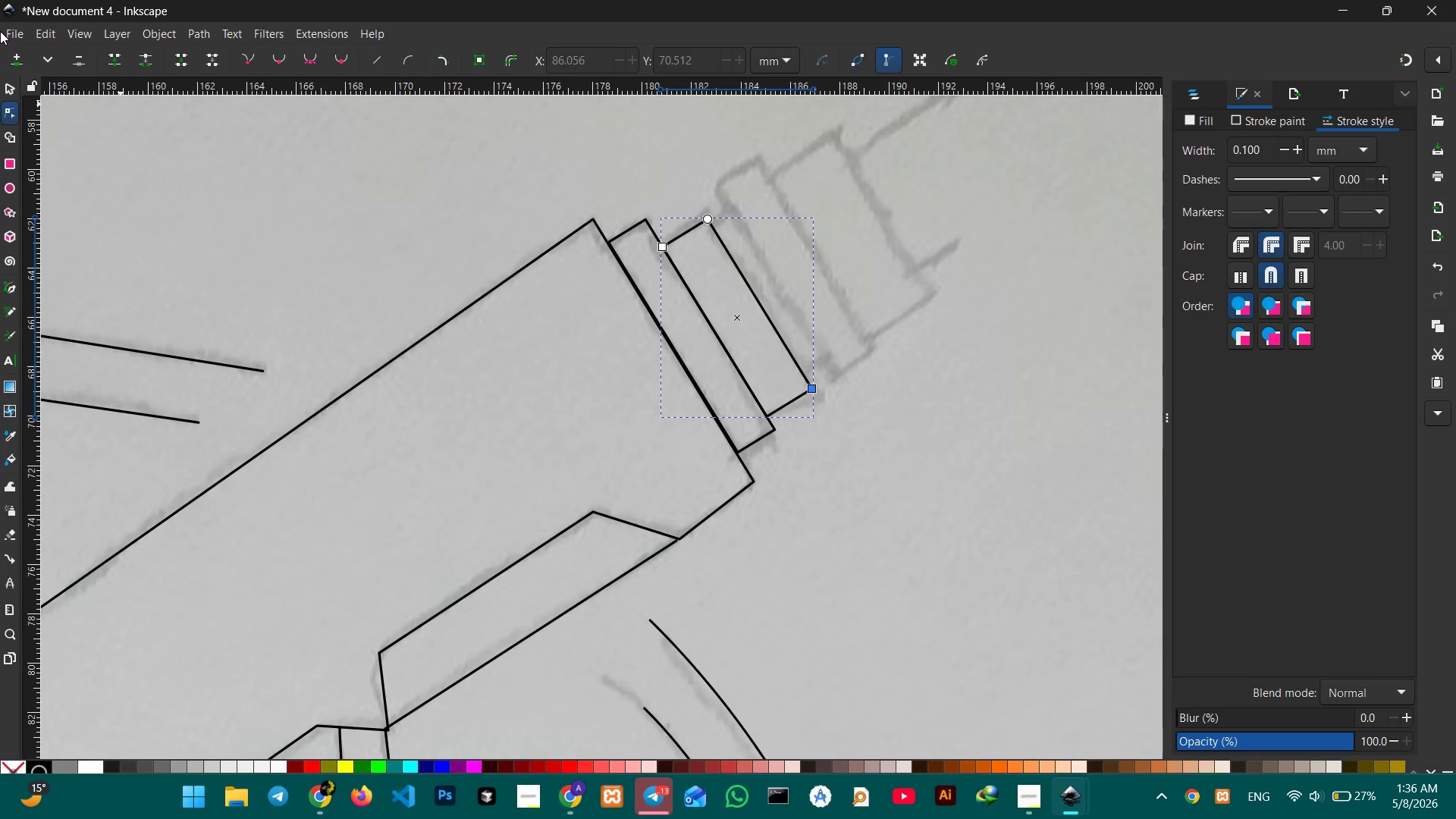 
left_click([10, 94])
 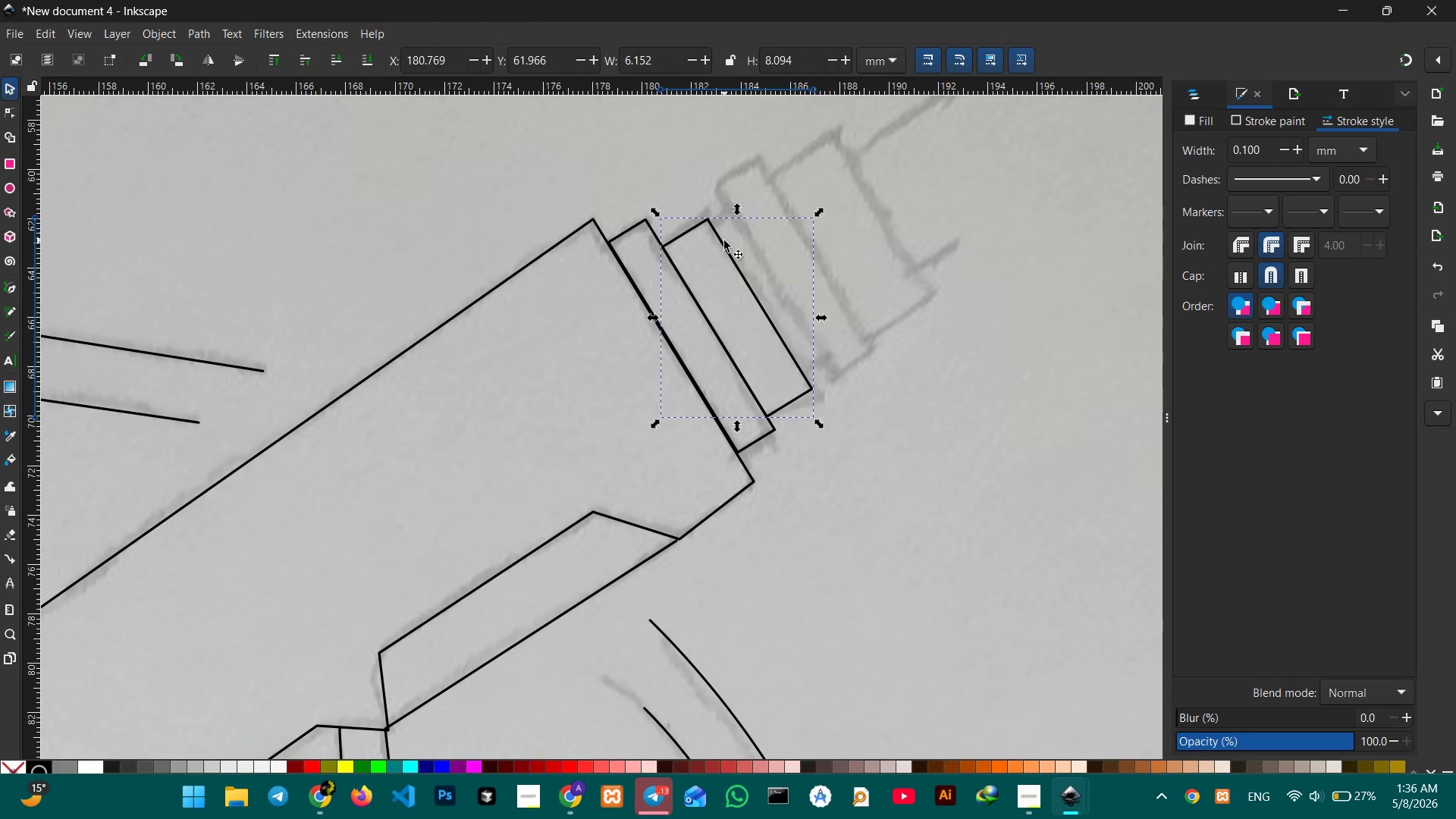 
key(Control+V)
 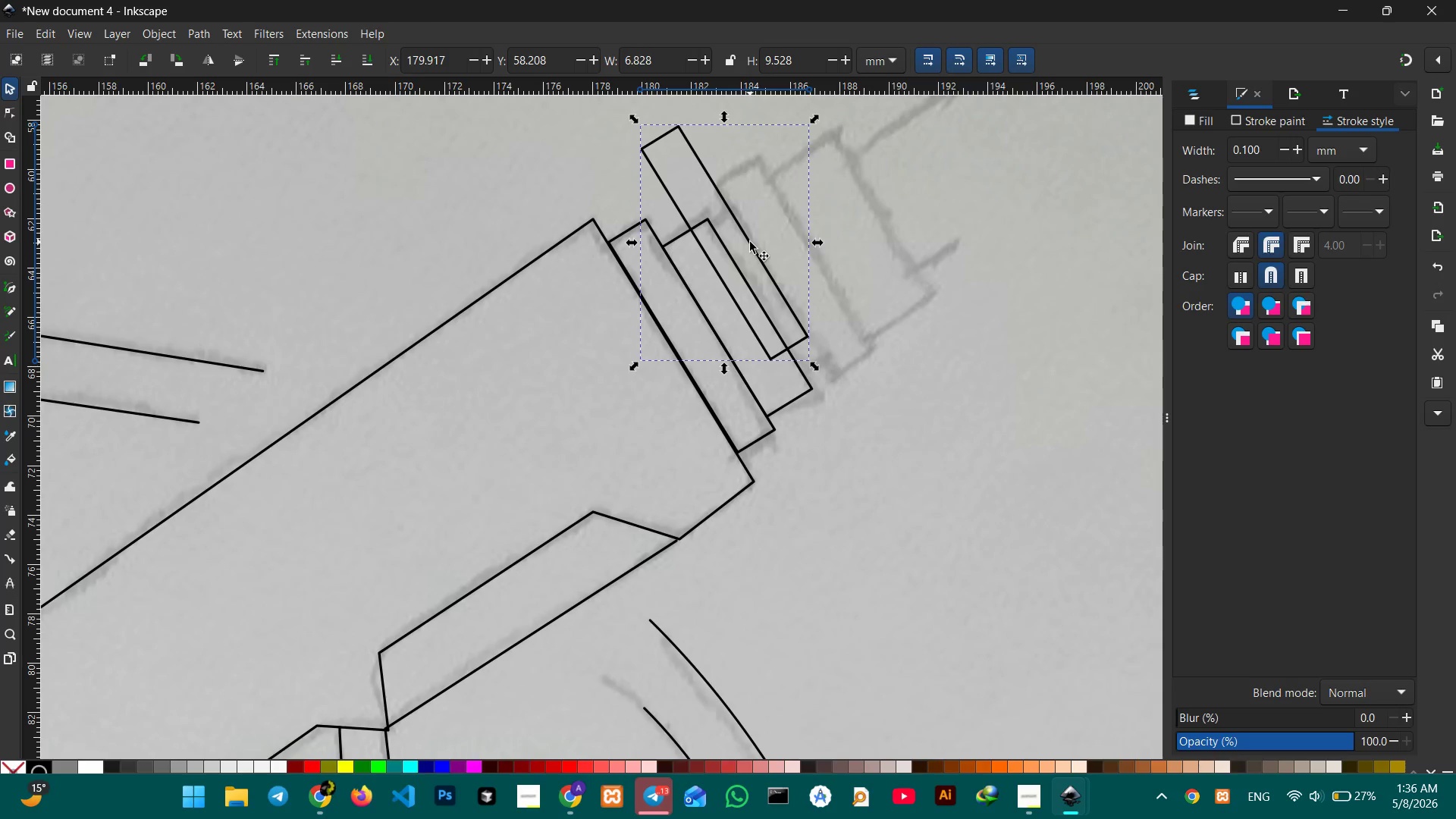 
left_click_drag(start_coordinate=[749, 241], to_coordinate=[821, 319])
 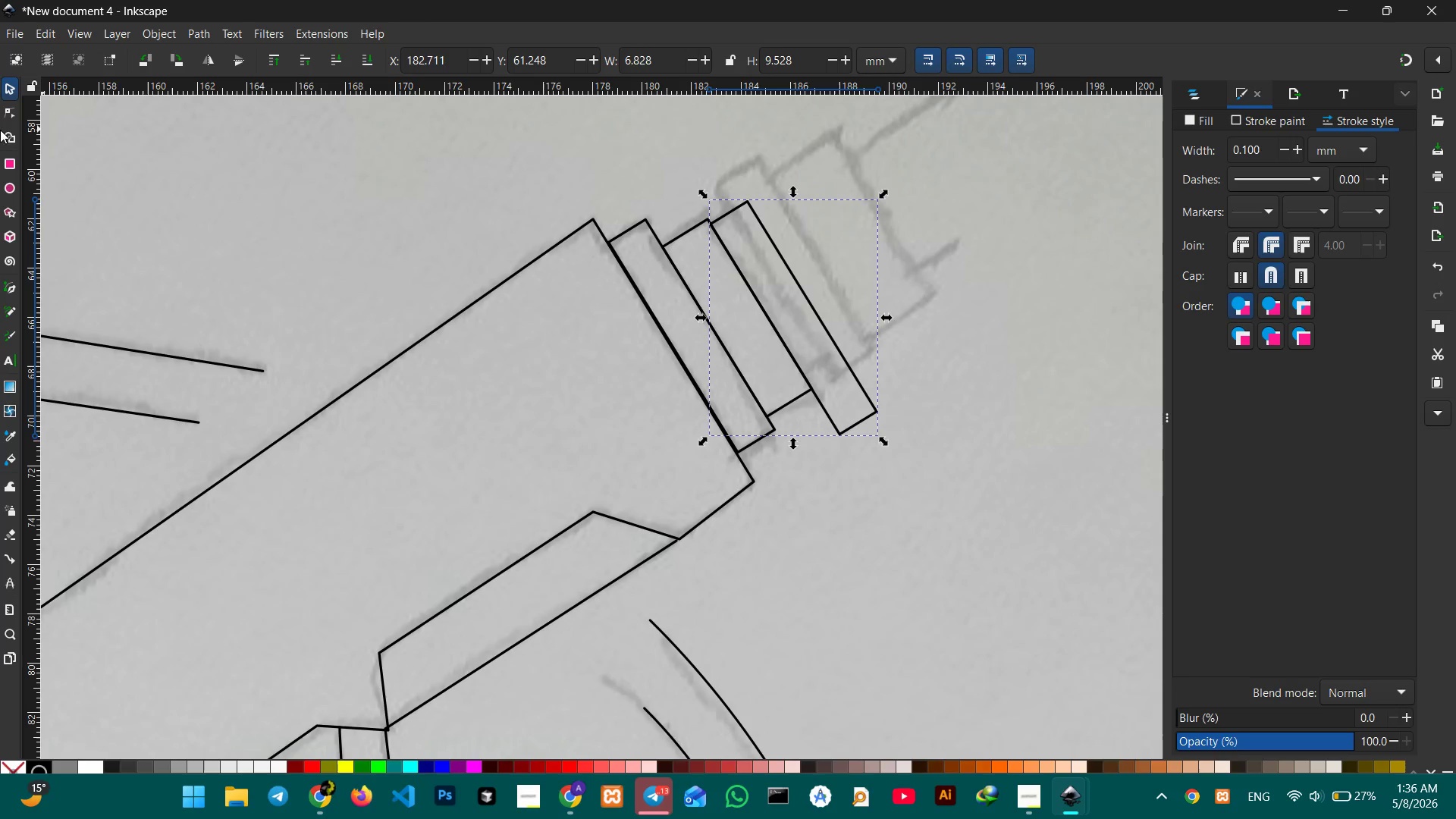 
left_click([5, 113])
 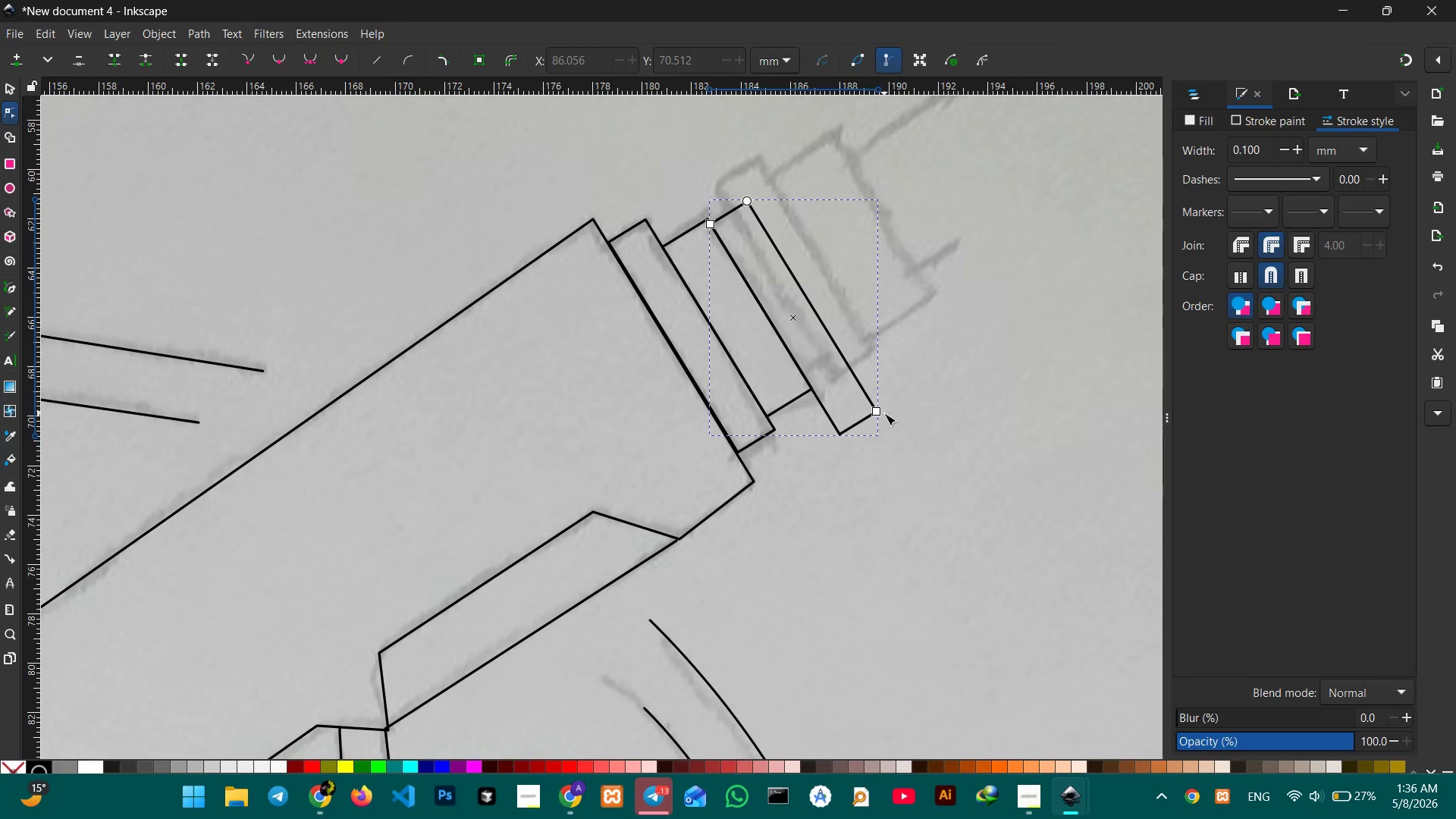 
left_click_drag(start_coordinate=[878, 413], to_coordinate=[827, 363])
 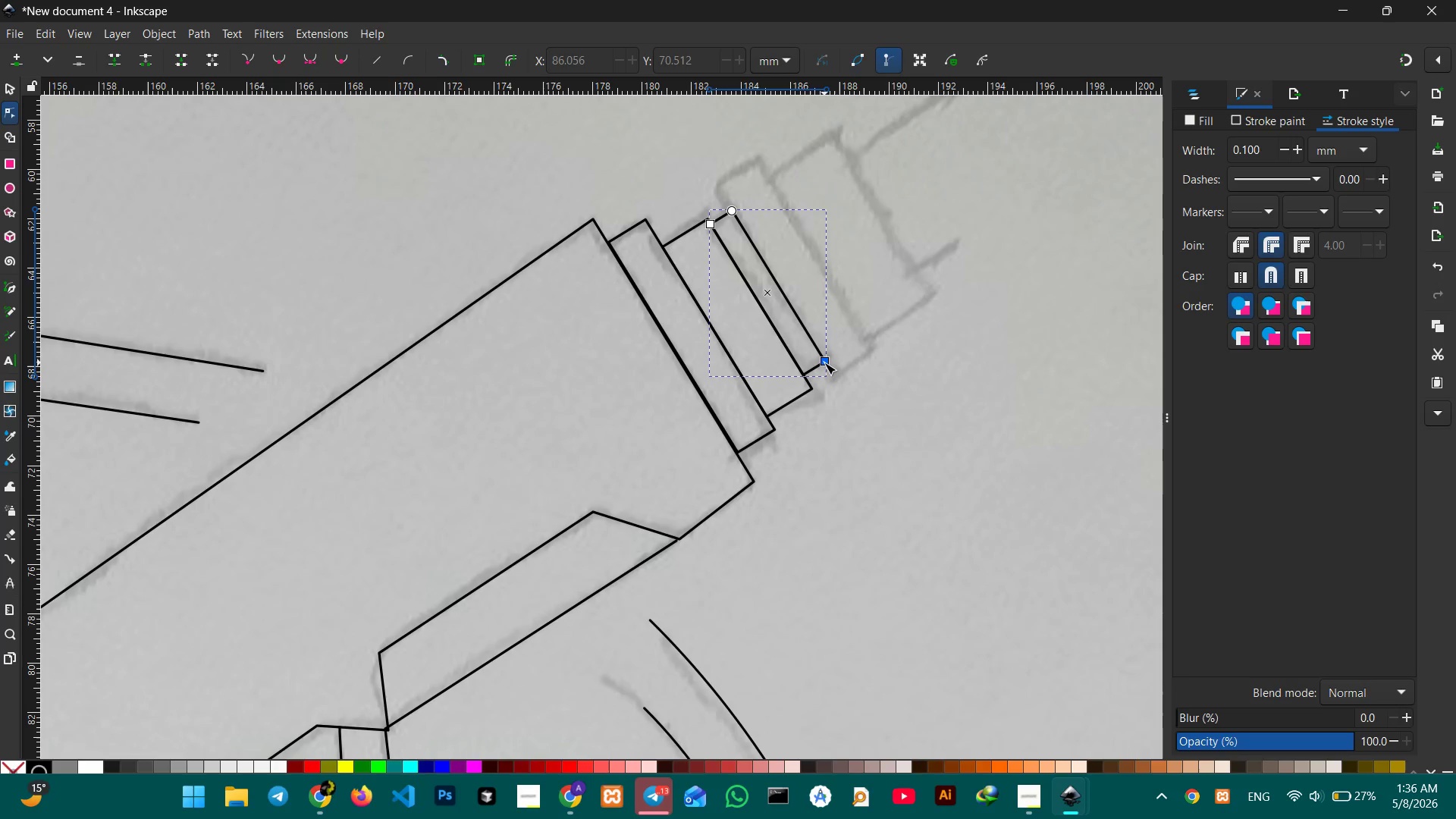 
key(Enter)
 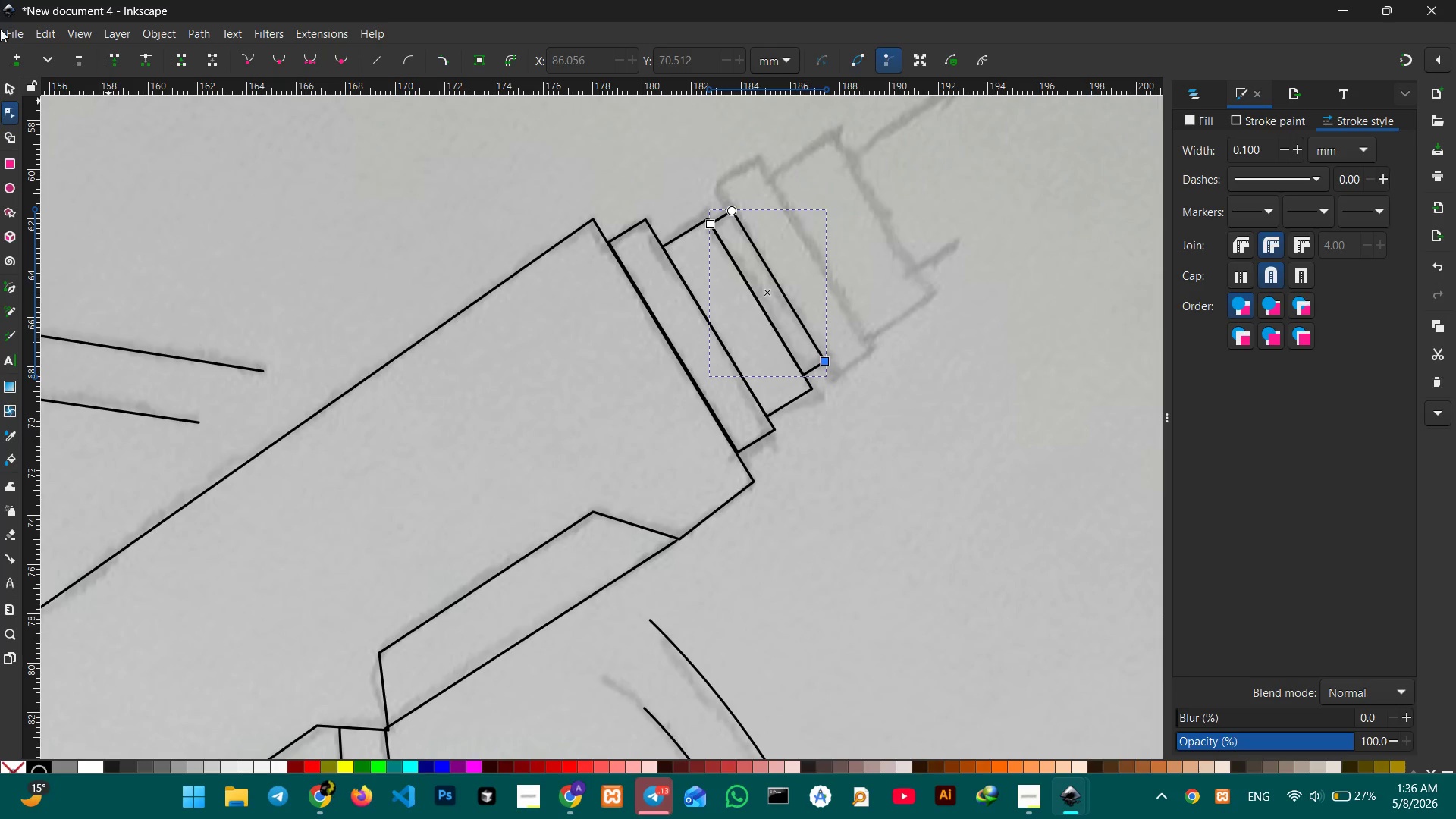 
left_click([6, 83])
 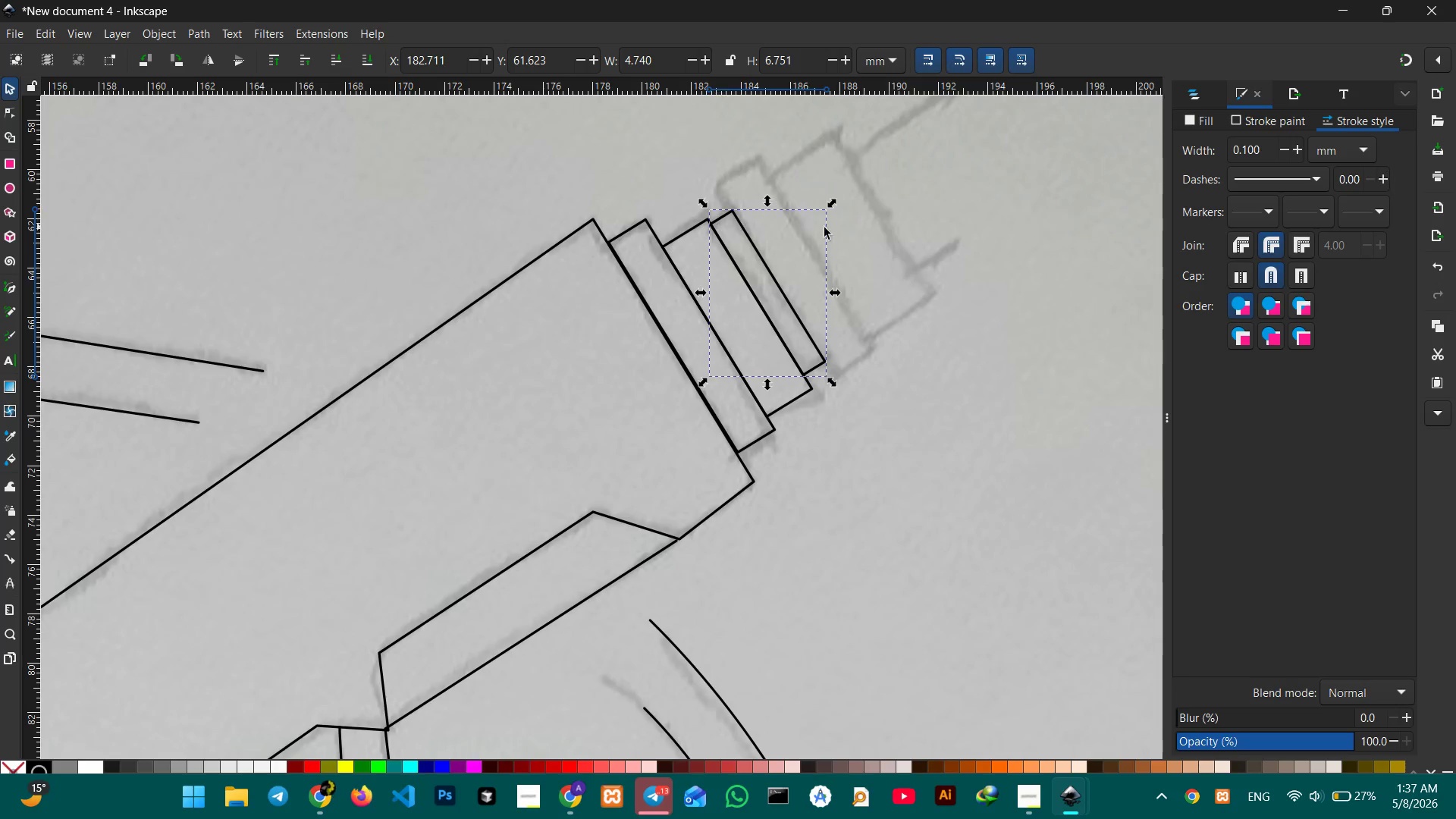 
hold_key(key=Space, duration=0.72)
 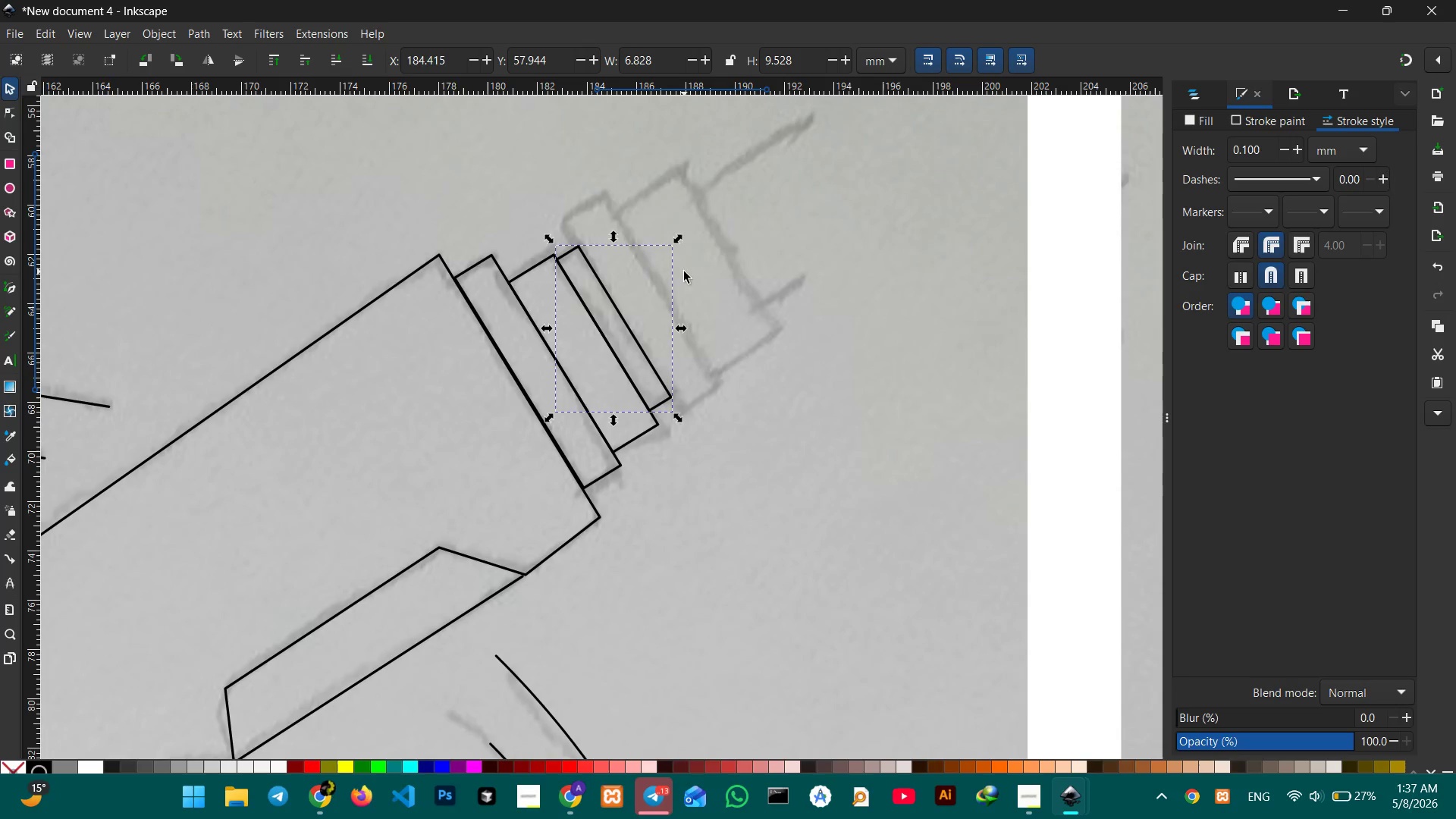 
left_click_drag(start_coordinate=[877, 257], to_coordinate=[686, 271])
 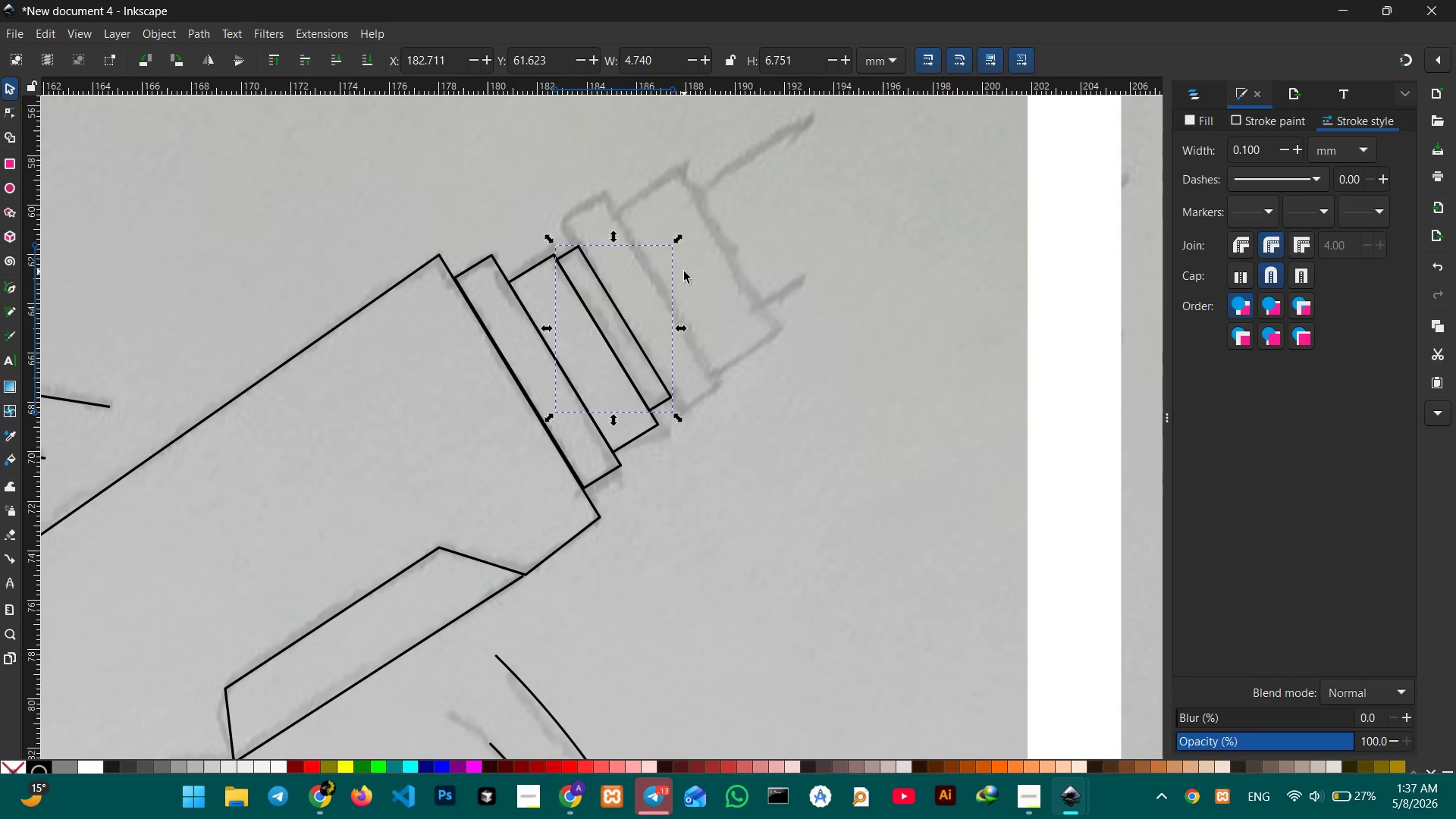 
key(Control+V)
 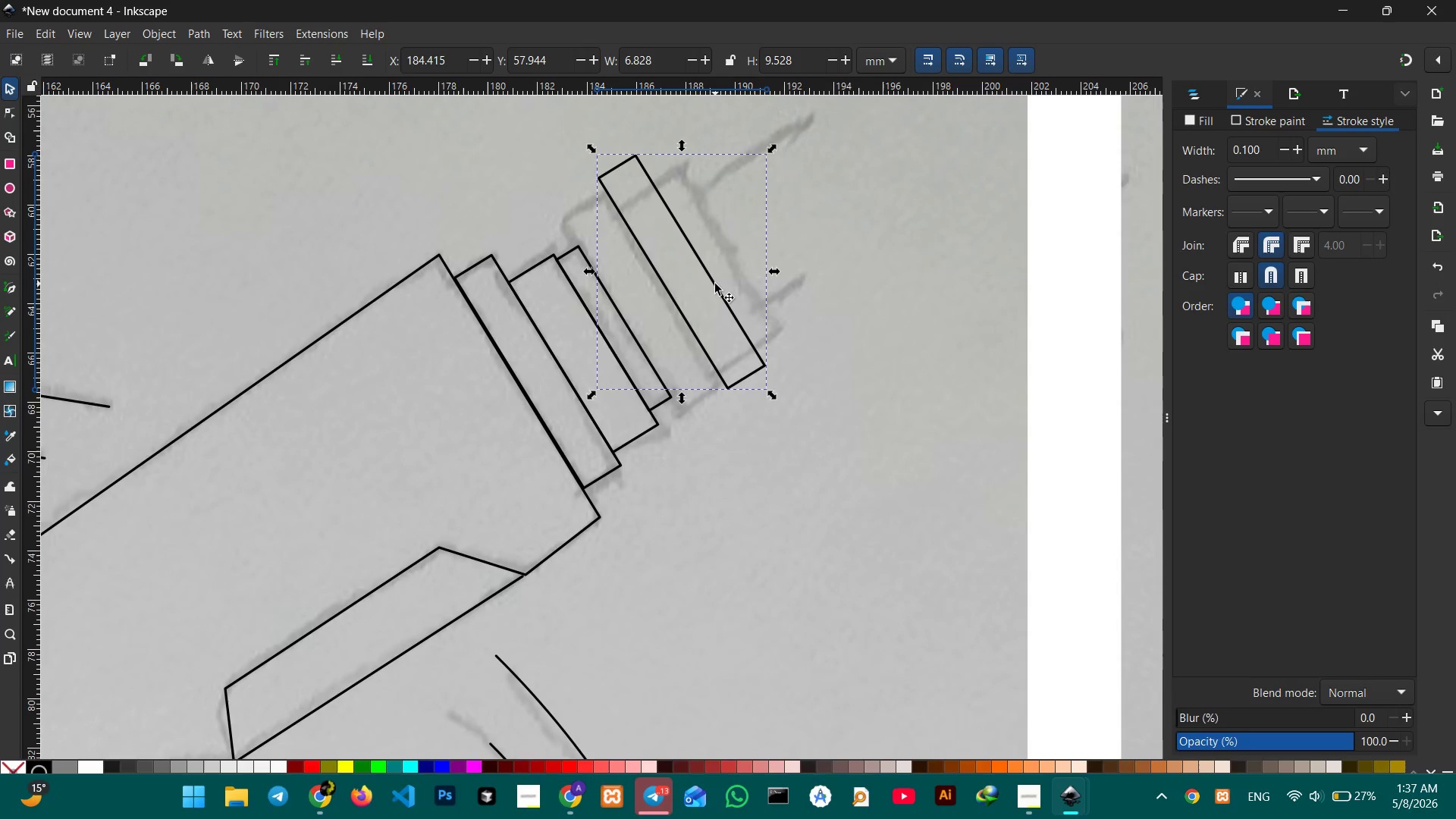 
left_click_drag(start_coordinate=[715, 285], to_coordinate=[678, 332])
 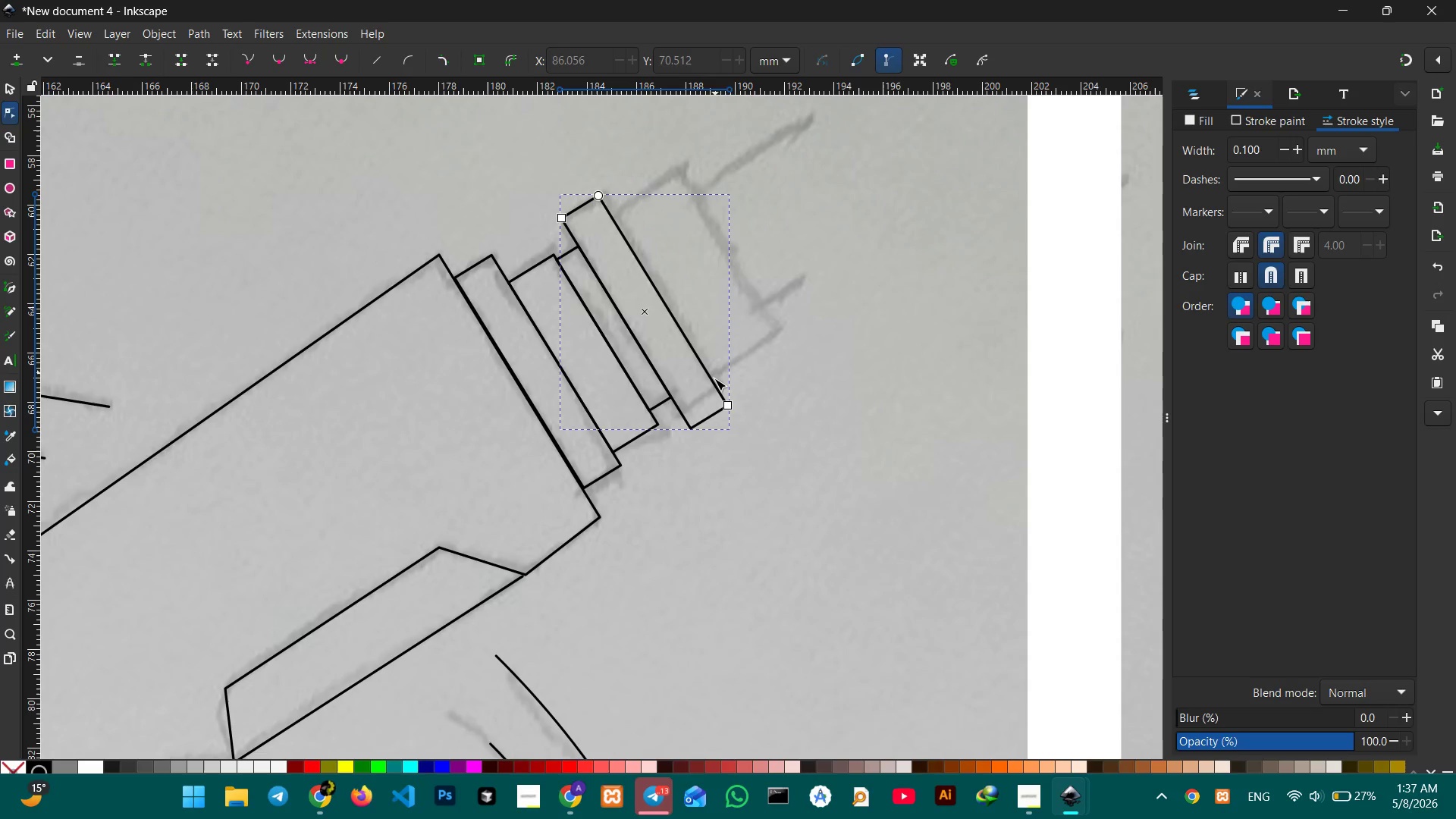 
left_click_drag(start_coordinate=[731, 407], to_coordinate=[722, 388])
 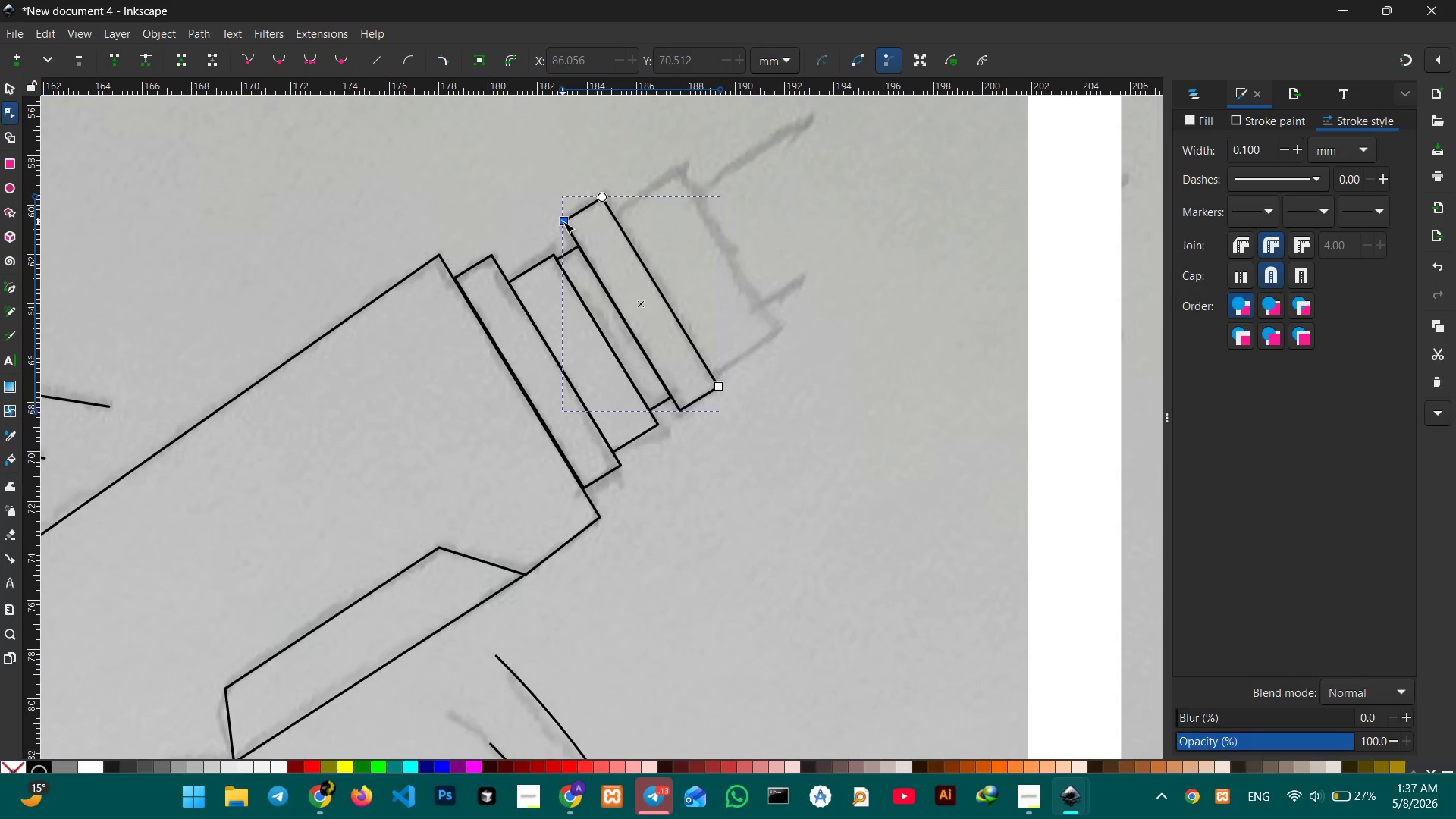 
left_click([710, 239])
 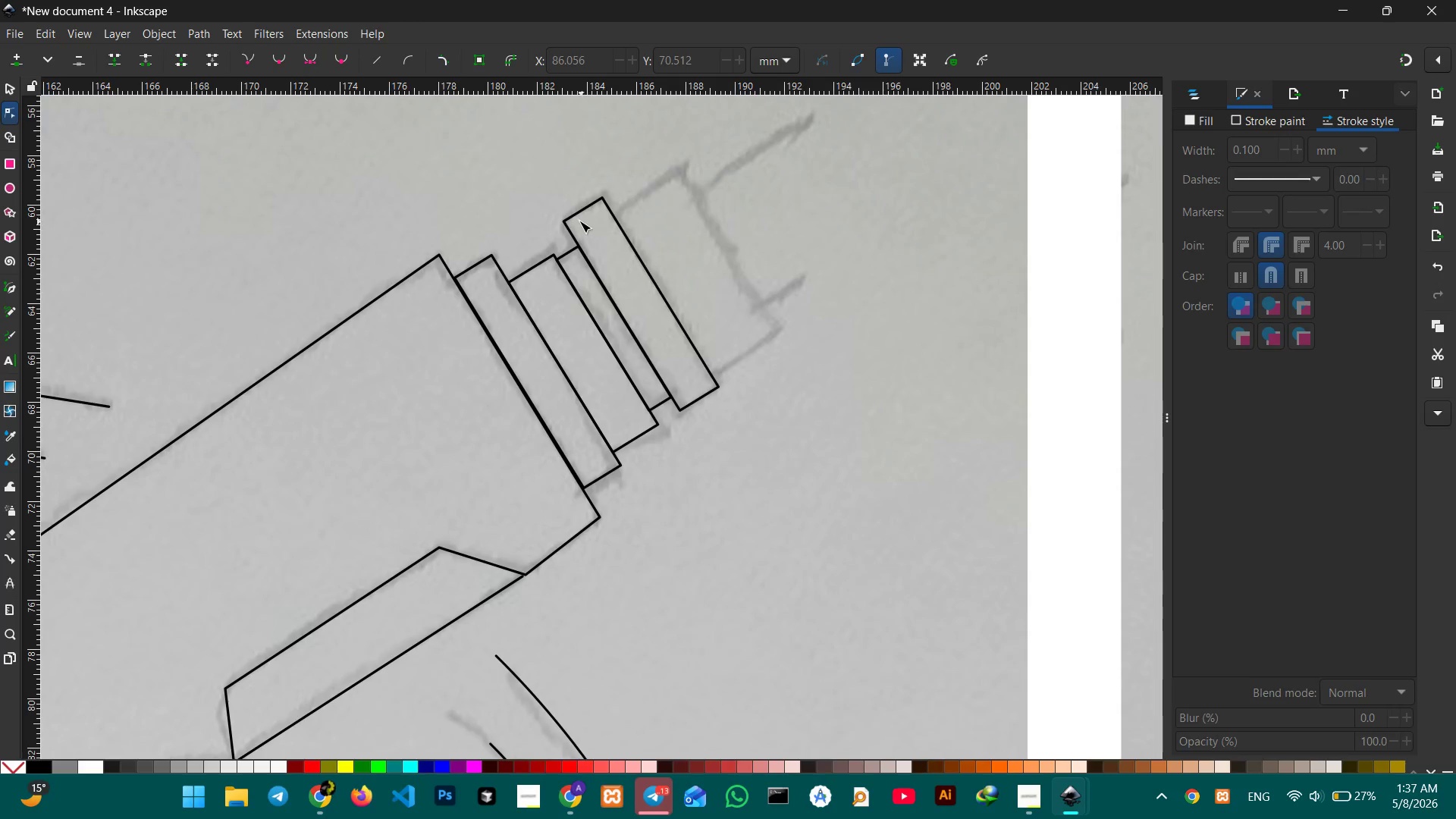 
left_click([571, 219])
 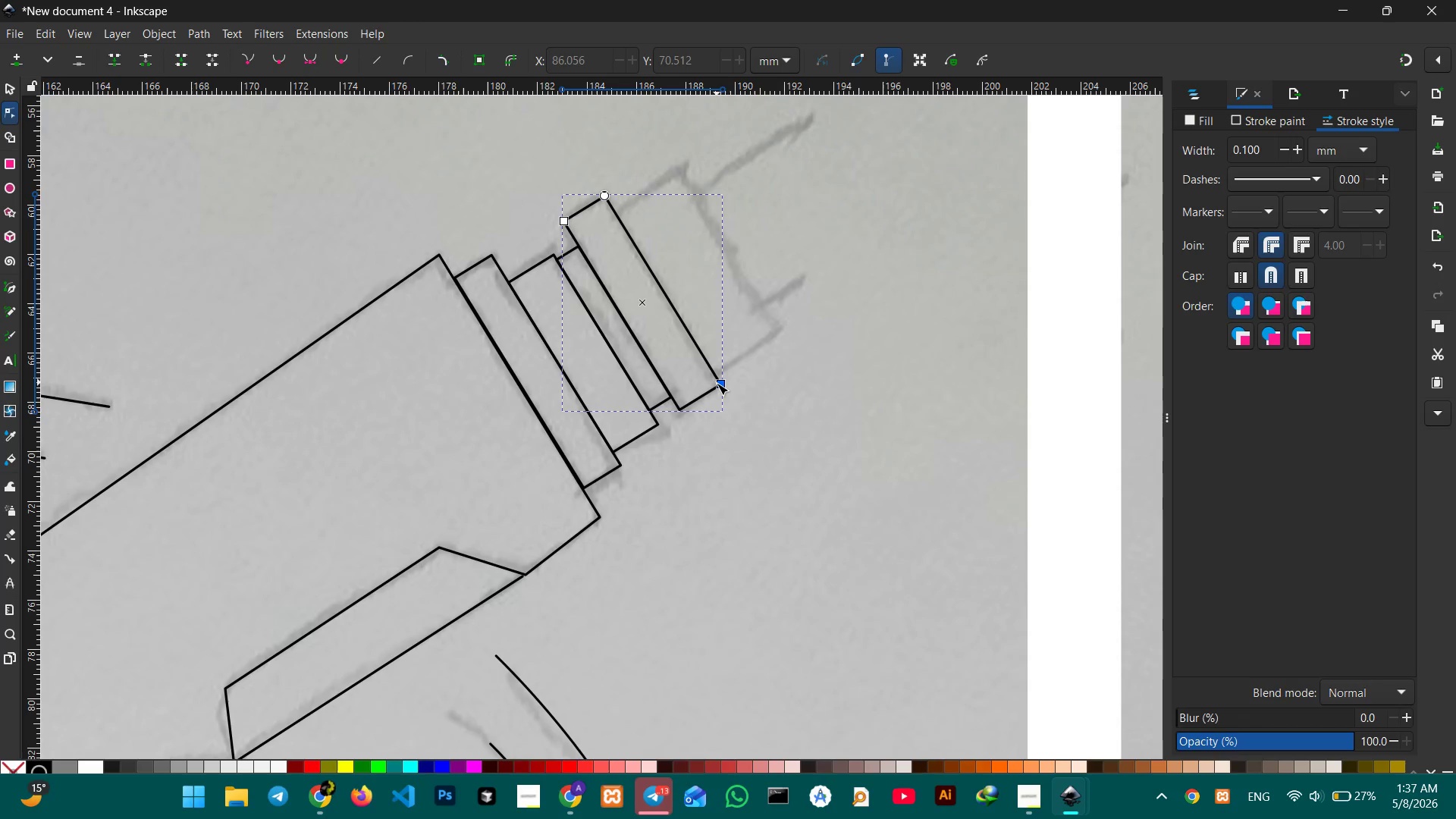 
left_click([774, 344])
 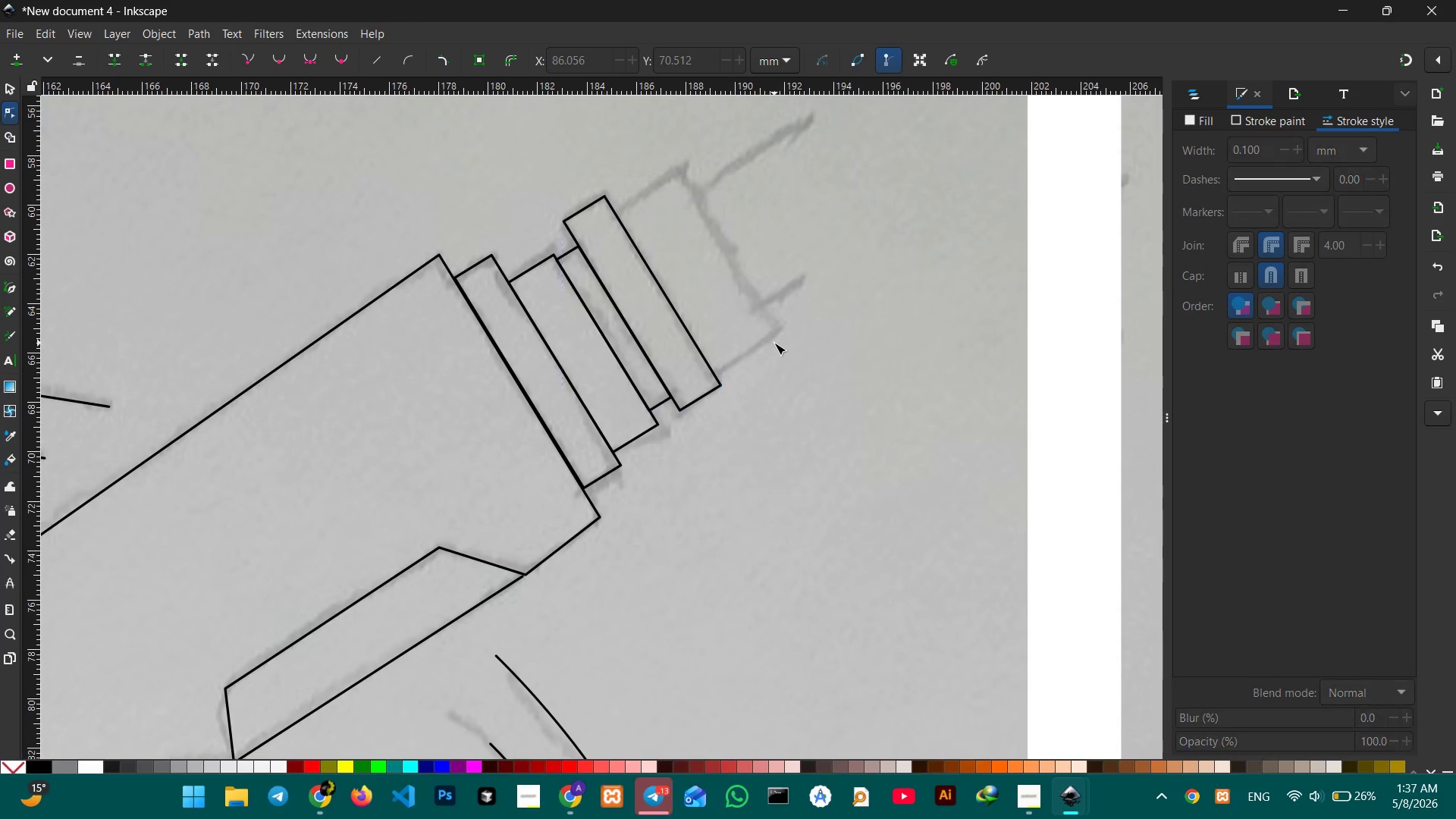 
double_click([774, 343])
 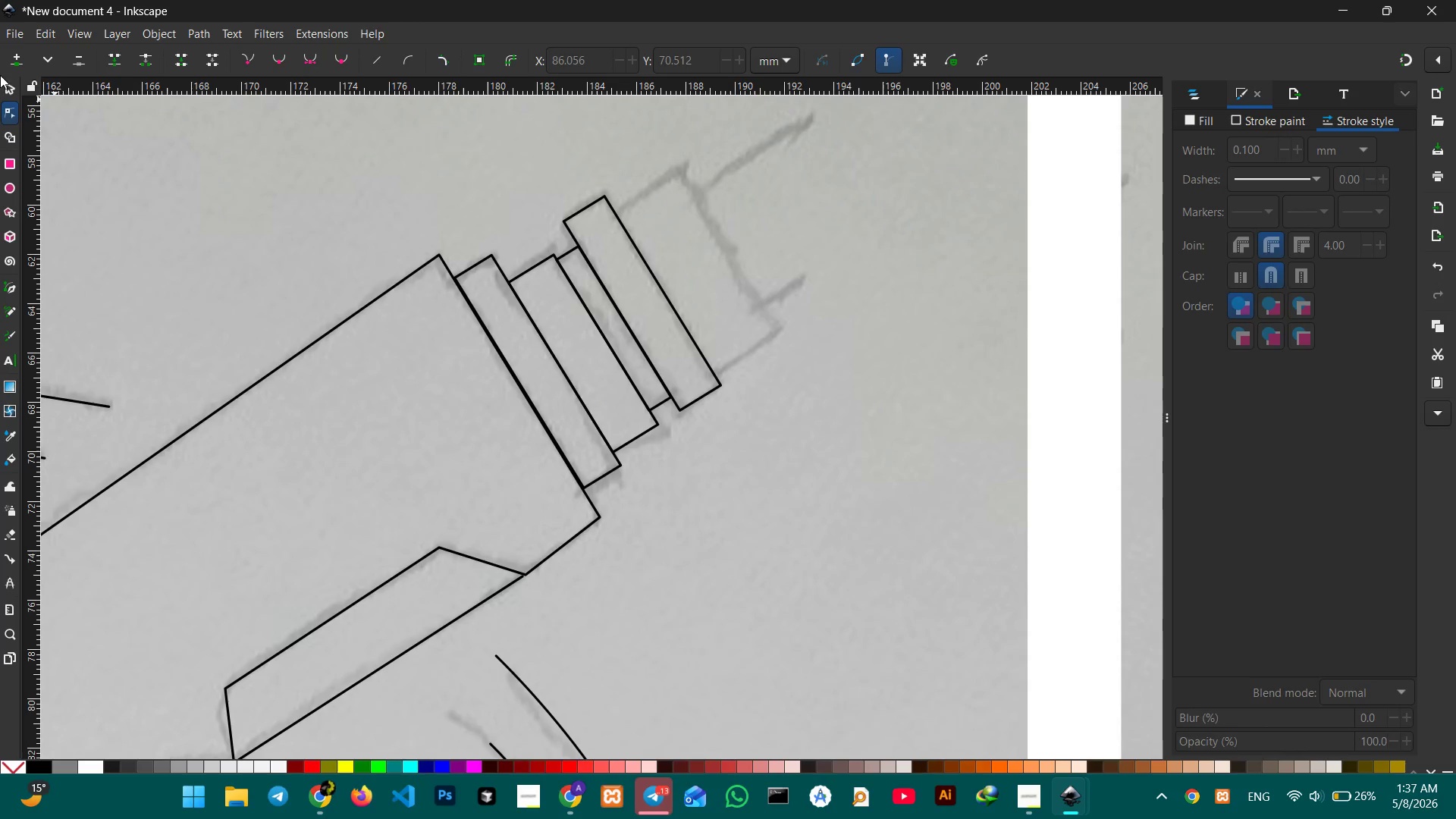 
left_click([5, 82])
 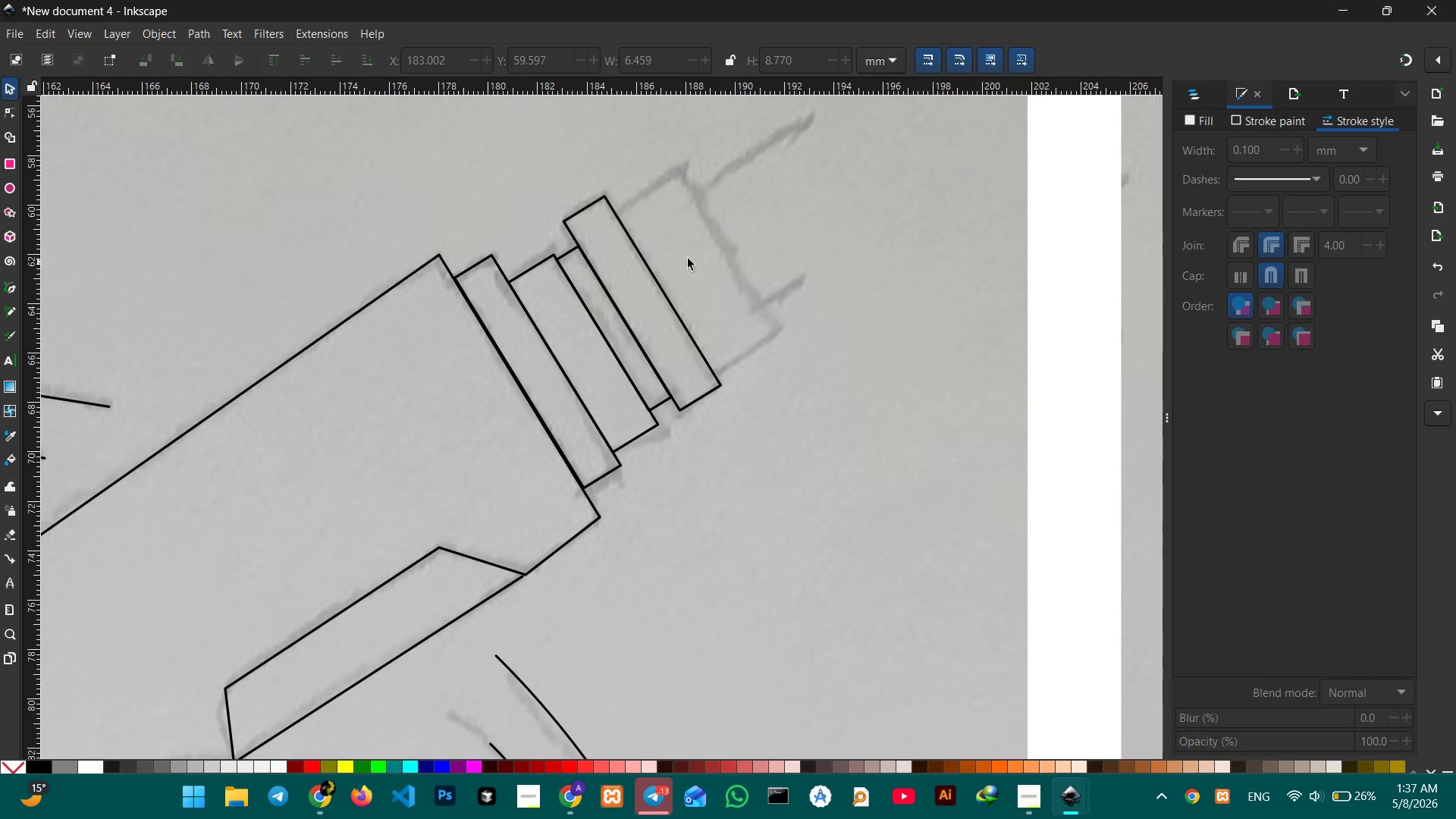 
left_click([711, 253])
 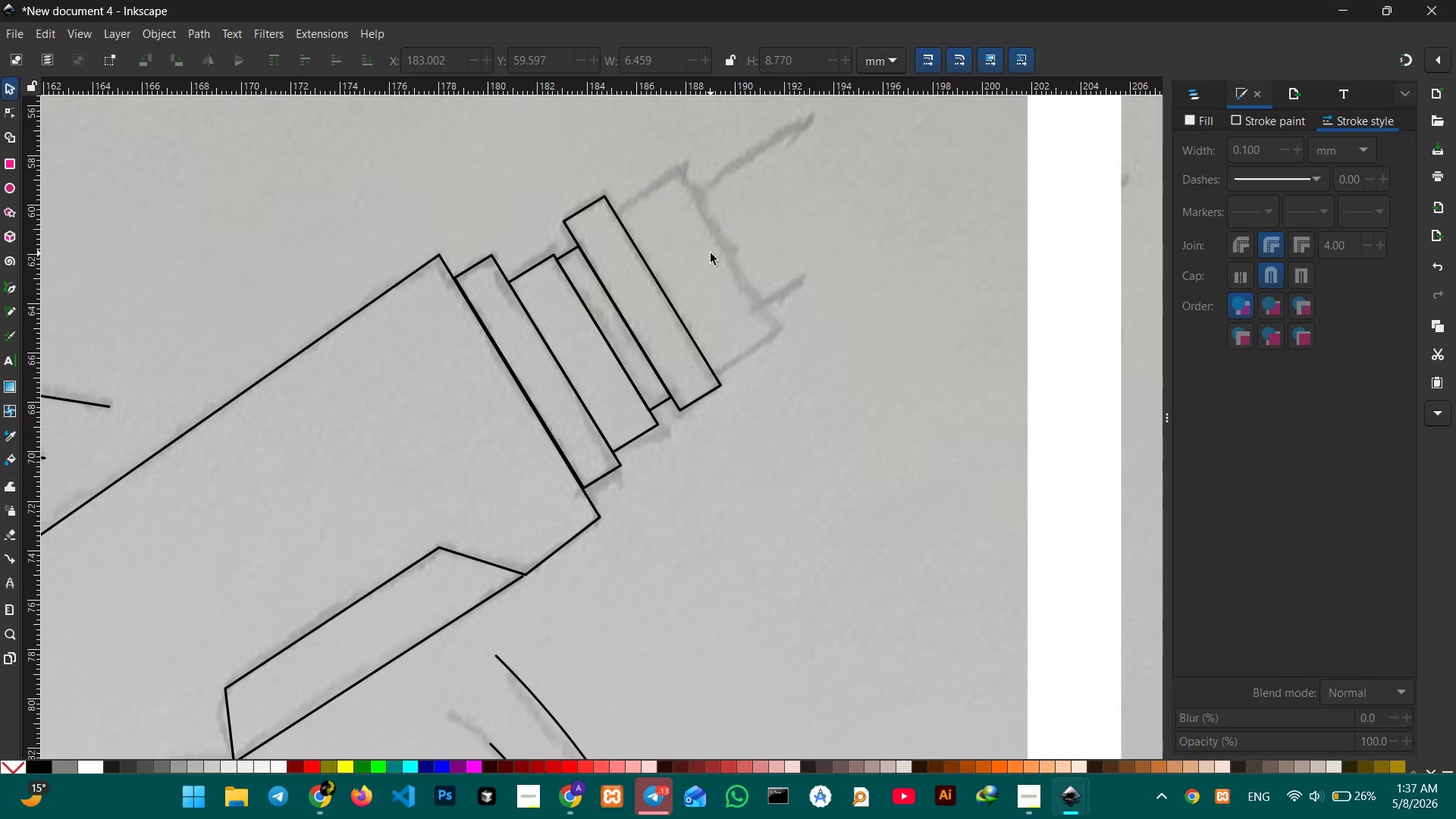 
key(Control+V)
 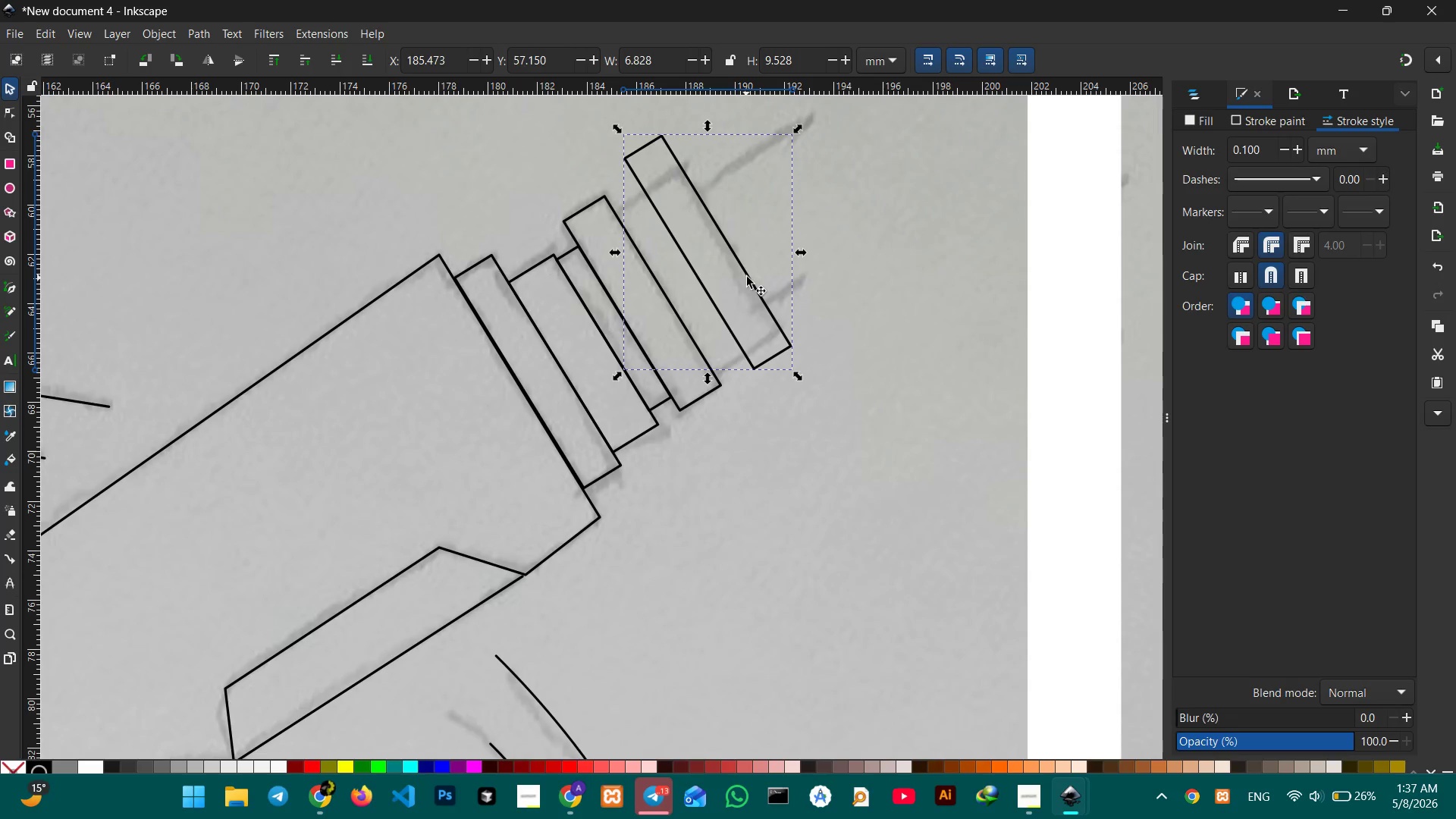 
left_click_drag(start_coordinate=[747, 275], to_coordinate=[737, 331])
 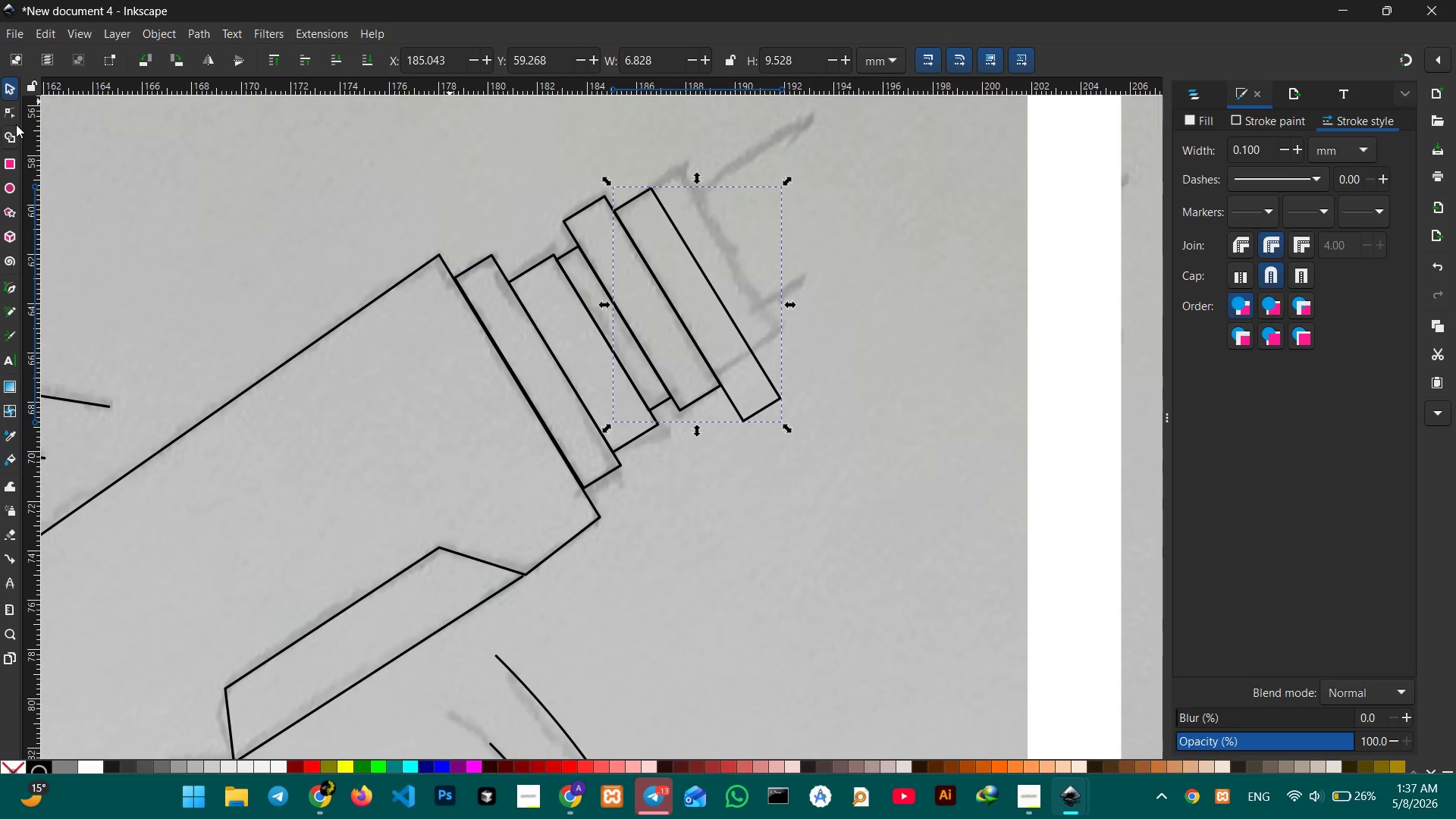 
left_click([9, 111])
 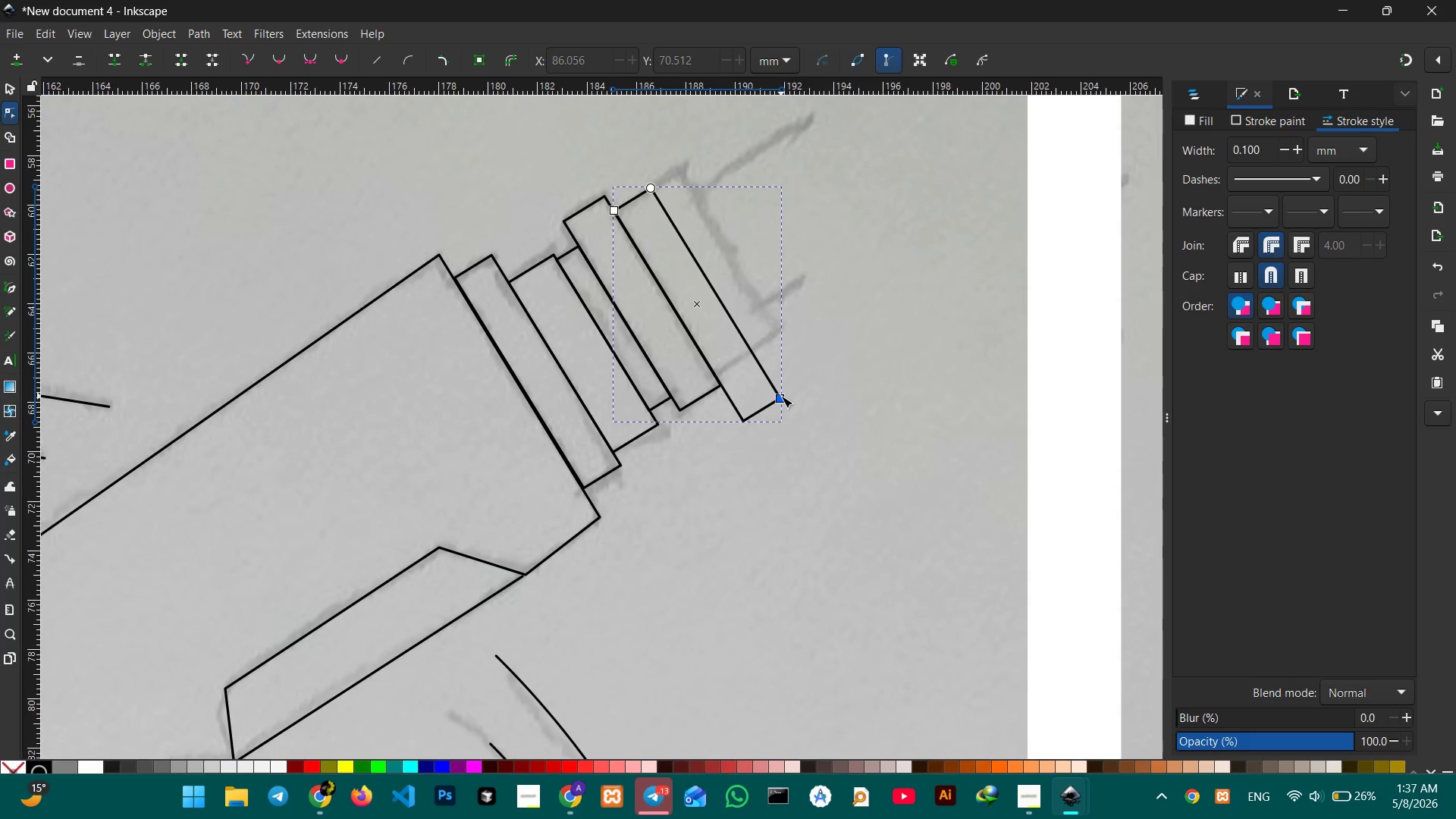 
left_click_drag(start_coordinate=[782, 397], to_coordinate=[783, 332])
 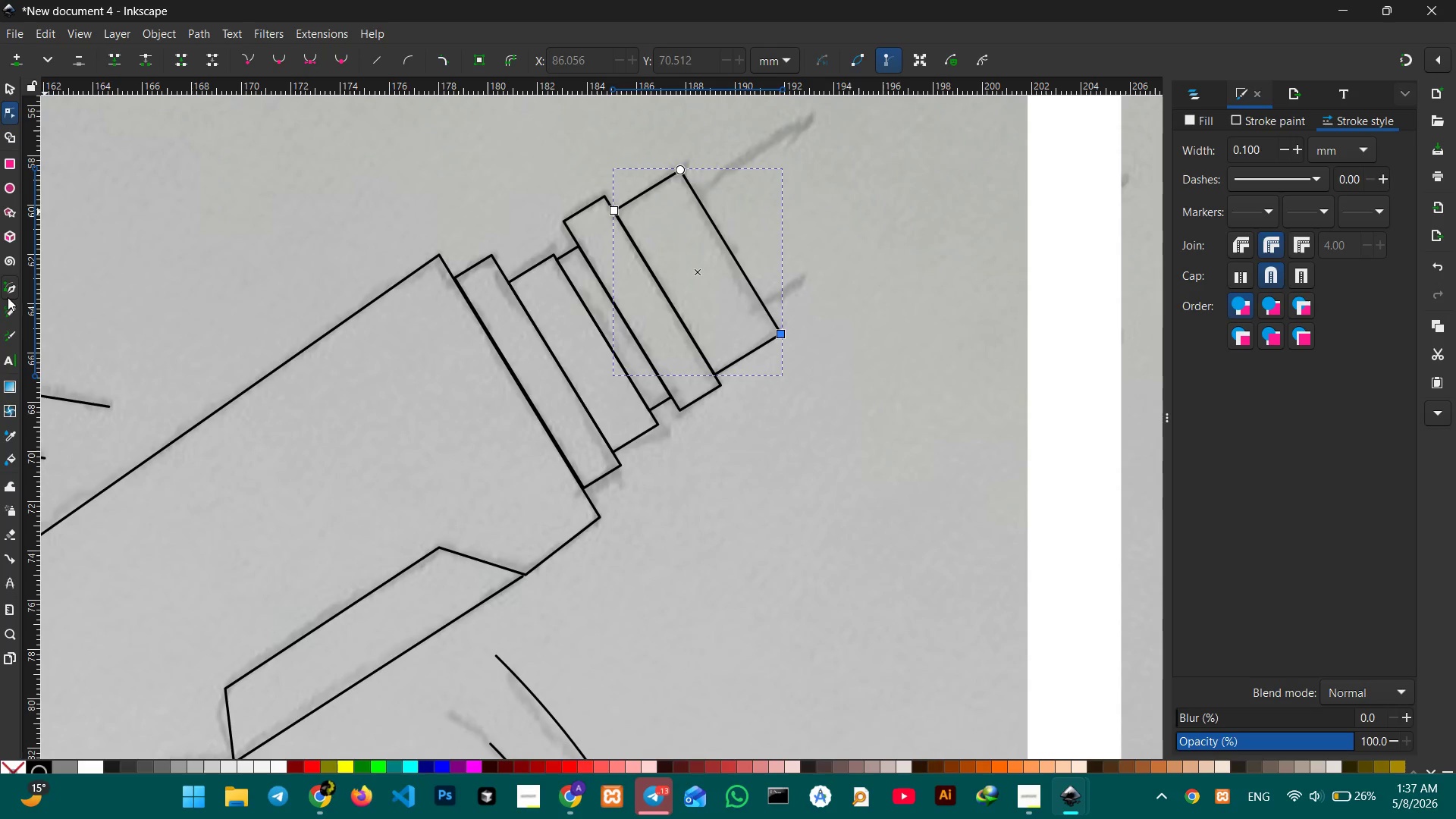 
left_click([12, 287])
 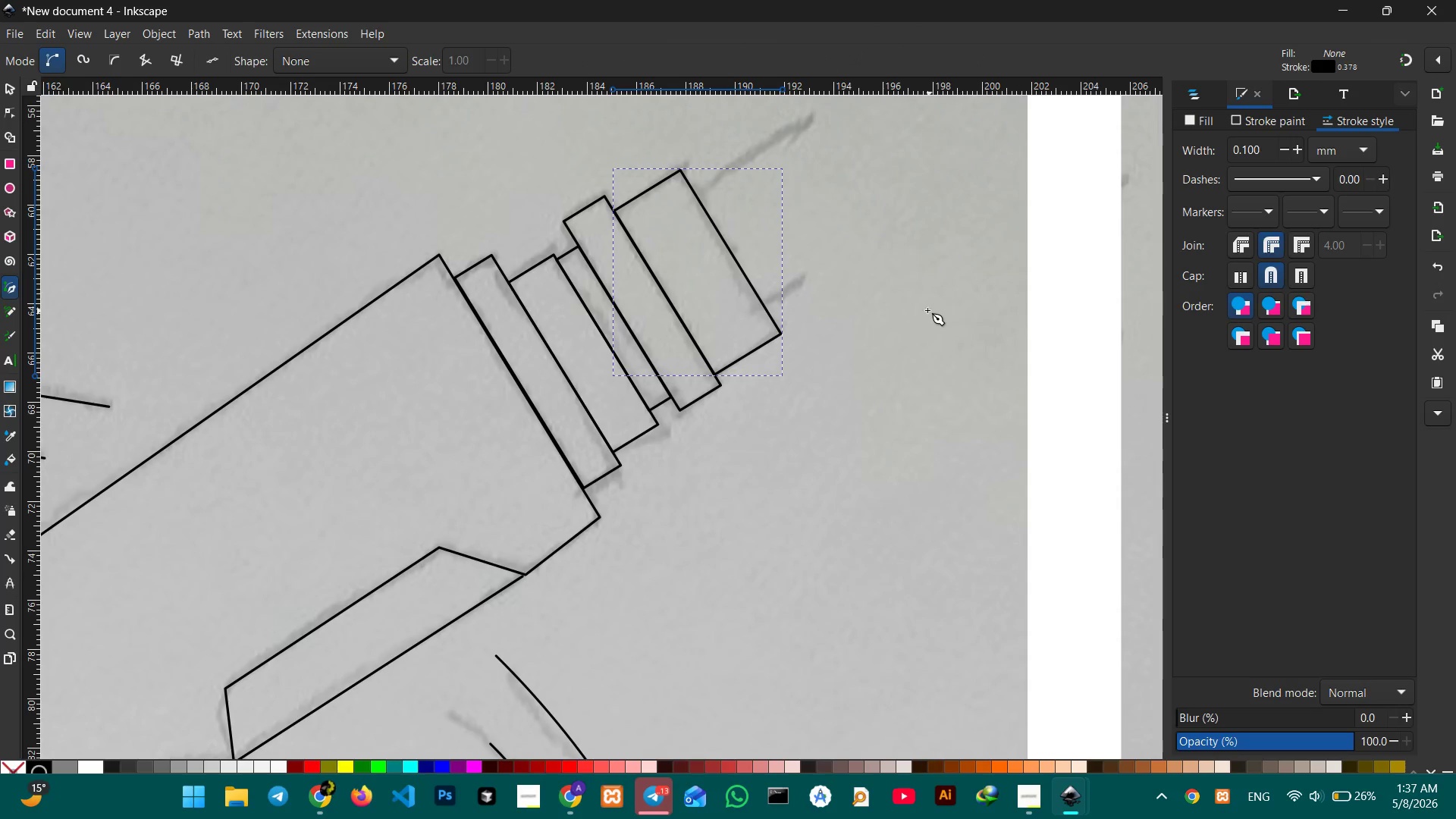 
scroll: coordinate [927, 310], scroll_direction: up, amount: 2.0
 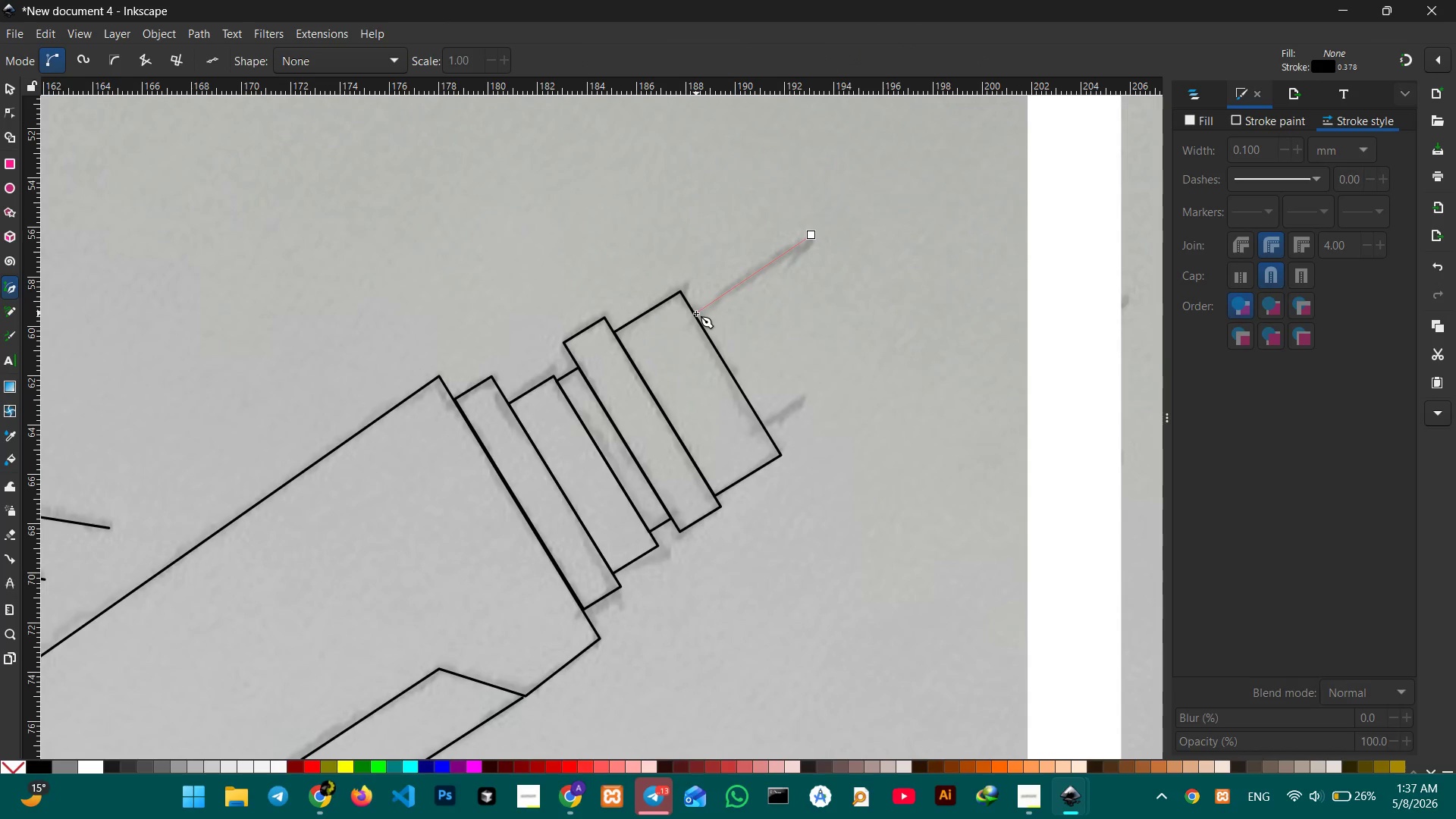 
left_click([695, 315])
 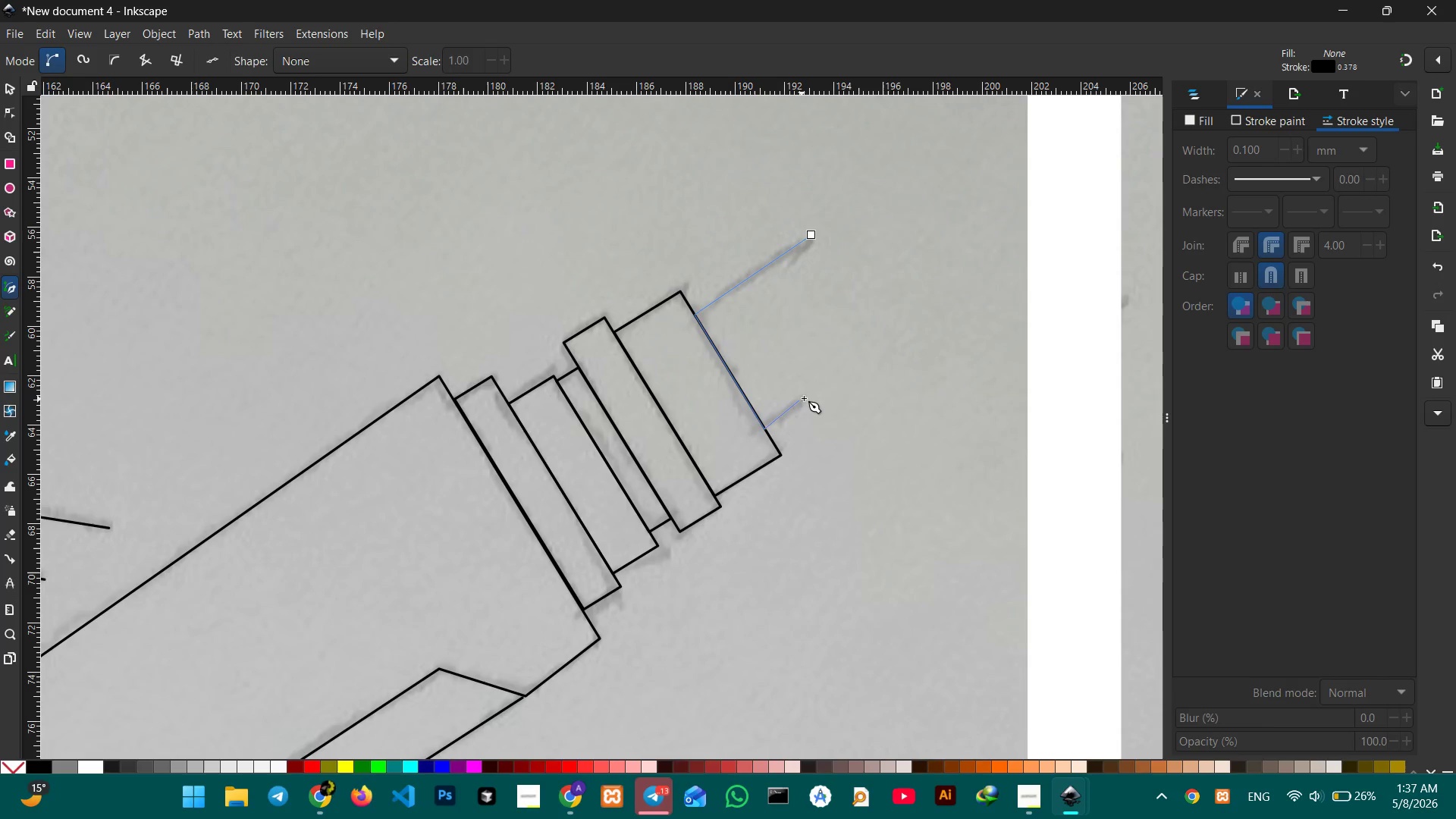 
key(Control+Z)
 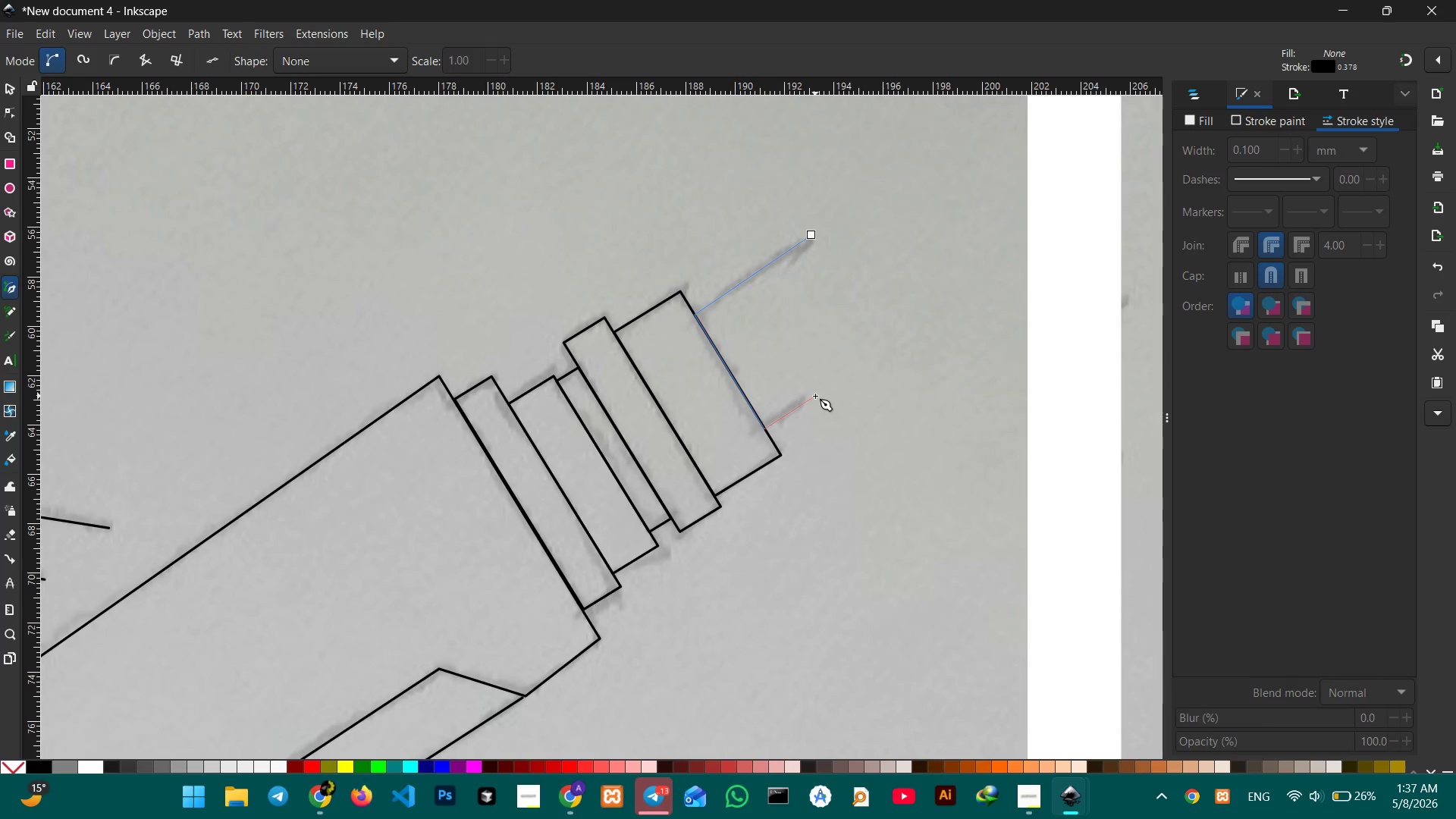 
hold_key(key=ControlLeft, duration=0.89)
left_click([815, 396])
 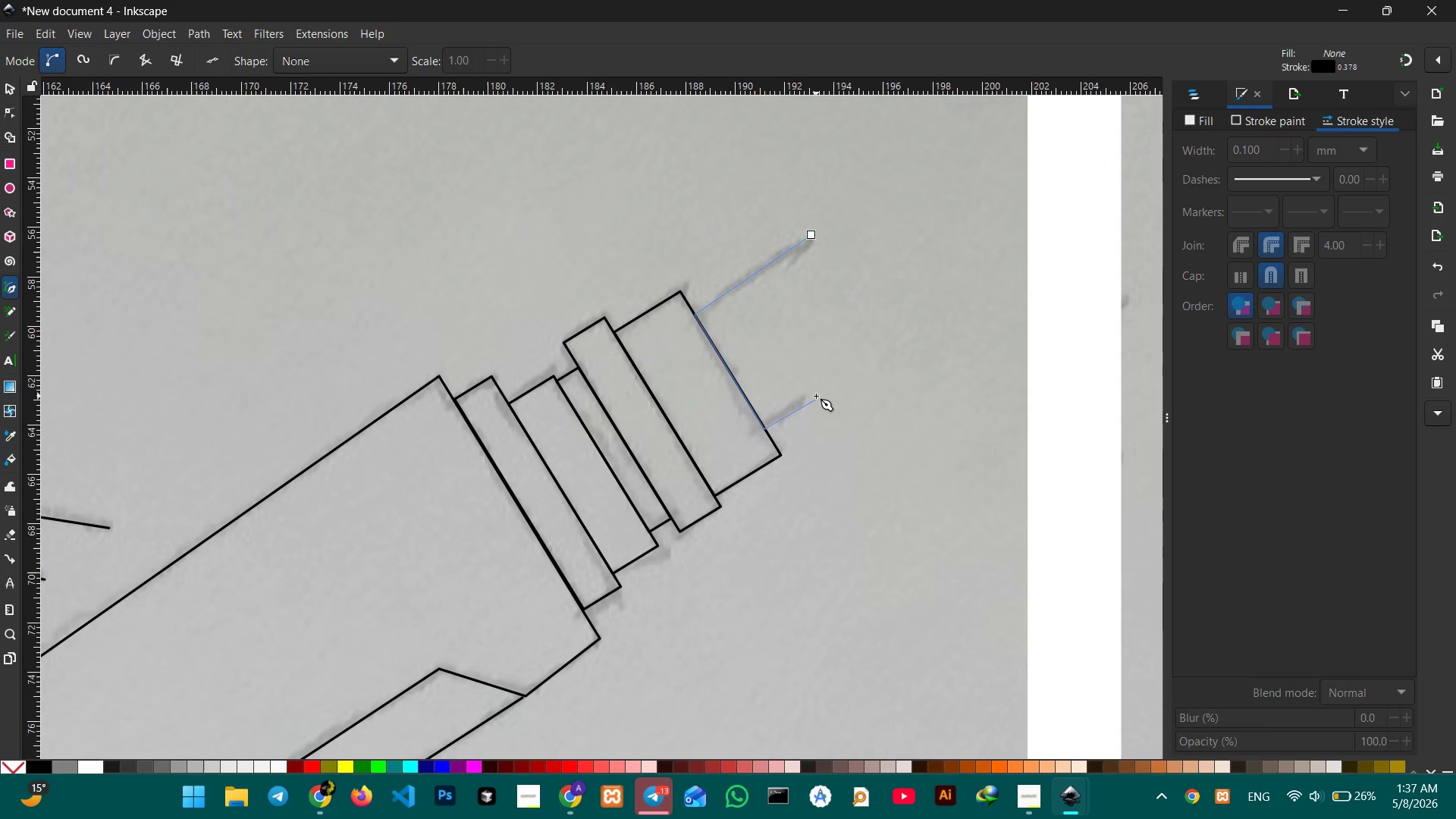 
key(Enter)
 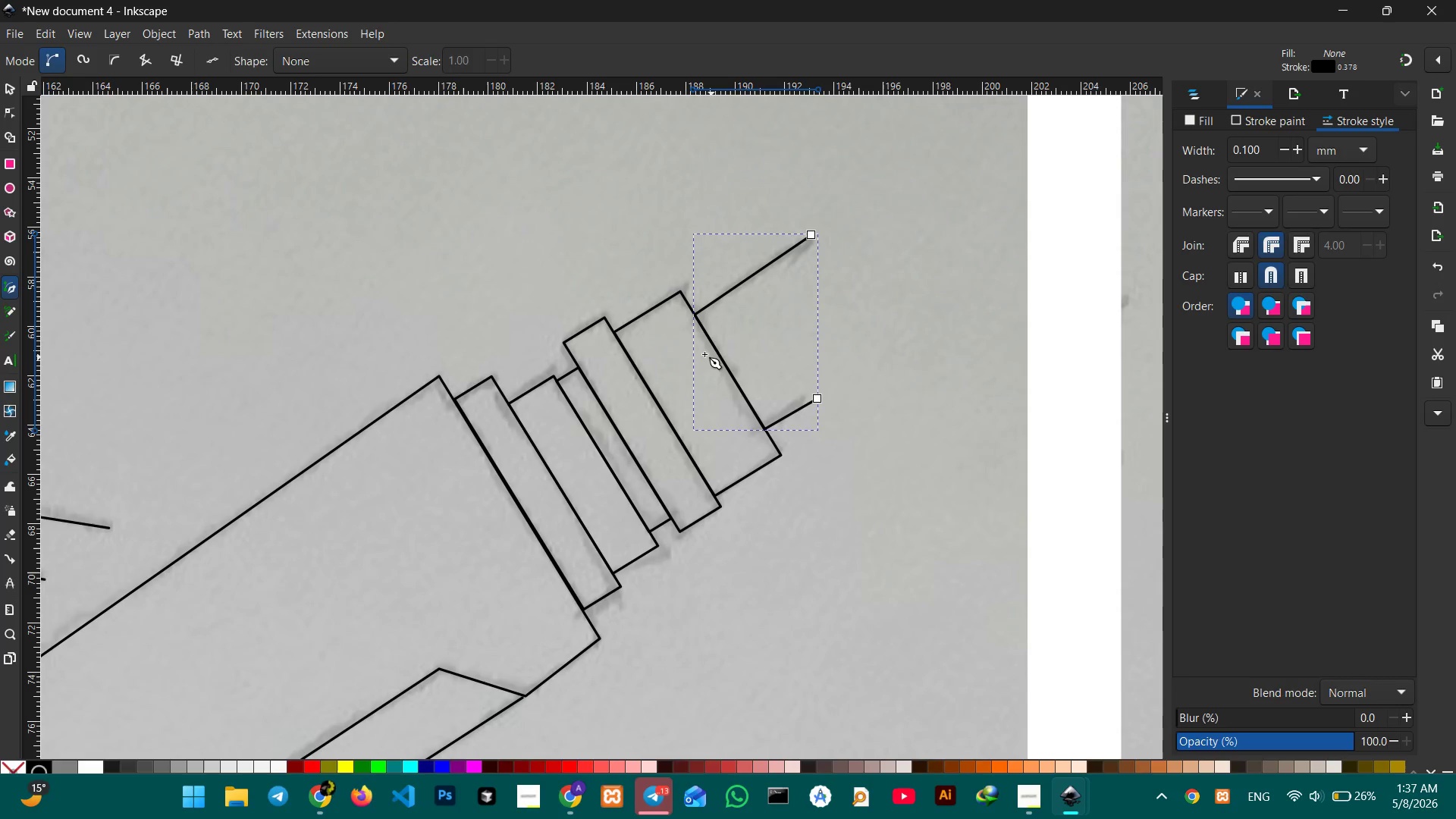 
scroll: coordinate [695, 349], scroll_direction: down, amount: 6.0
 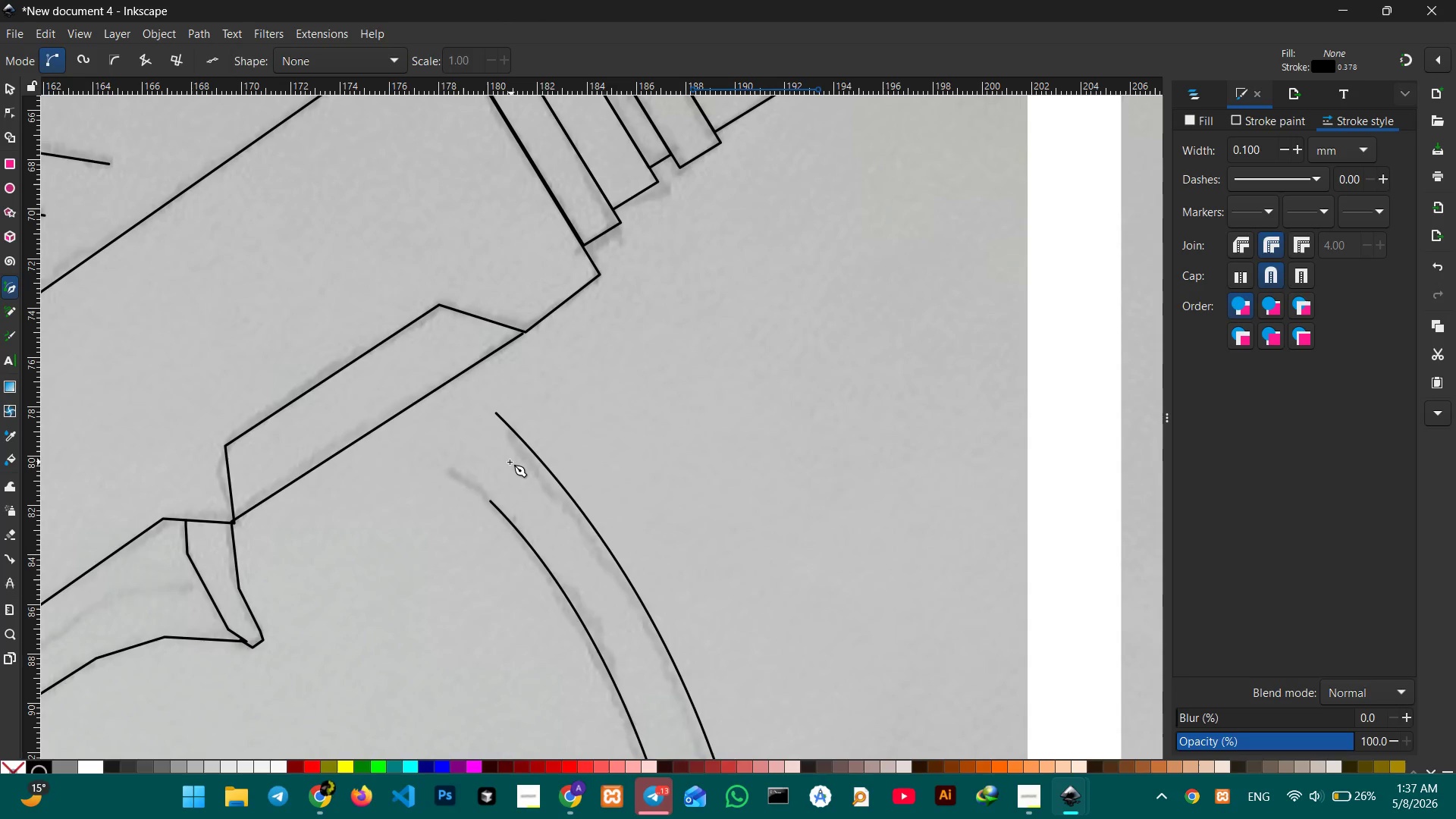 
hold_key(key=Space, duration=1.03)
 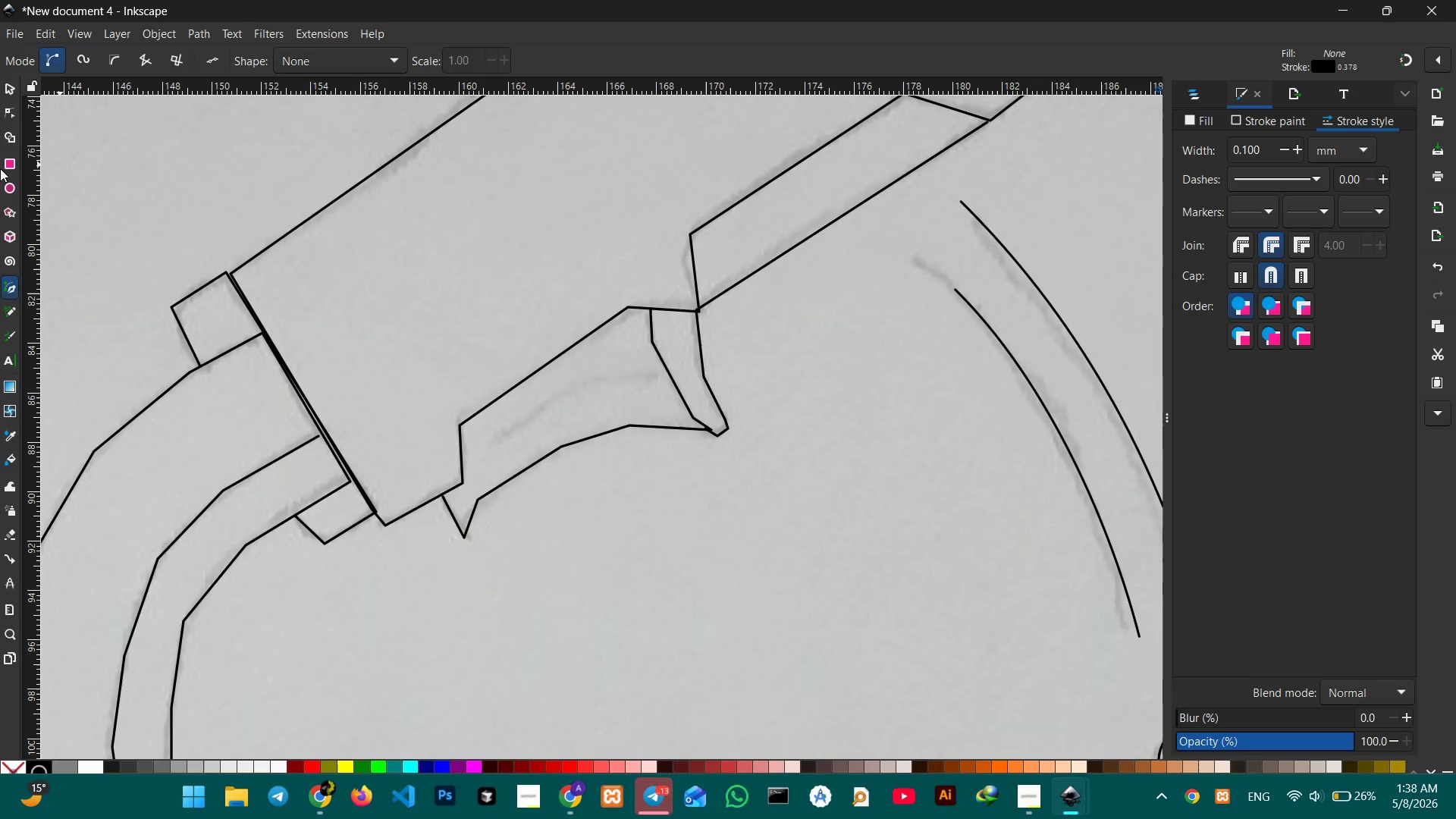 
left_click_drag(start_coordinate=[582, 422], to_coordinate=[968, 256])
 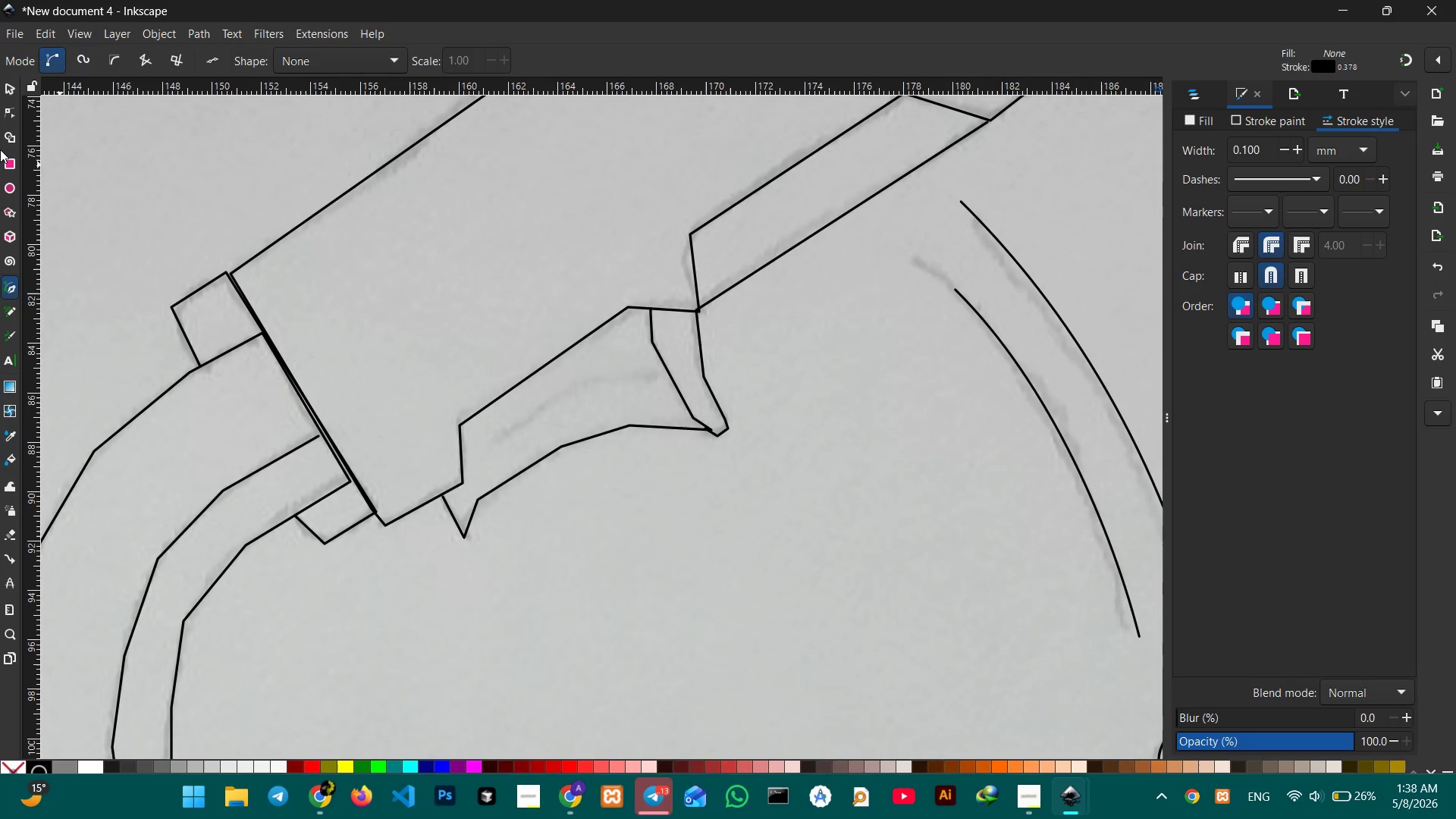 
left_click([3, 107])
 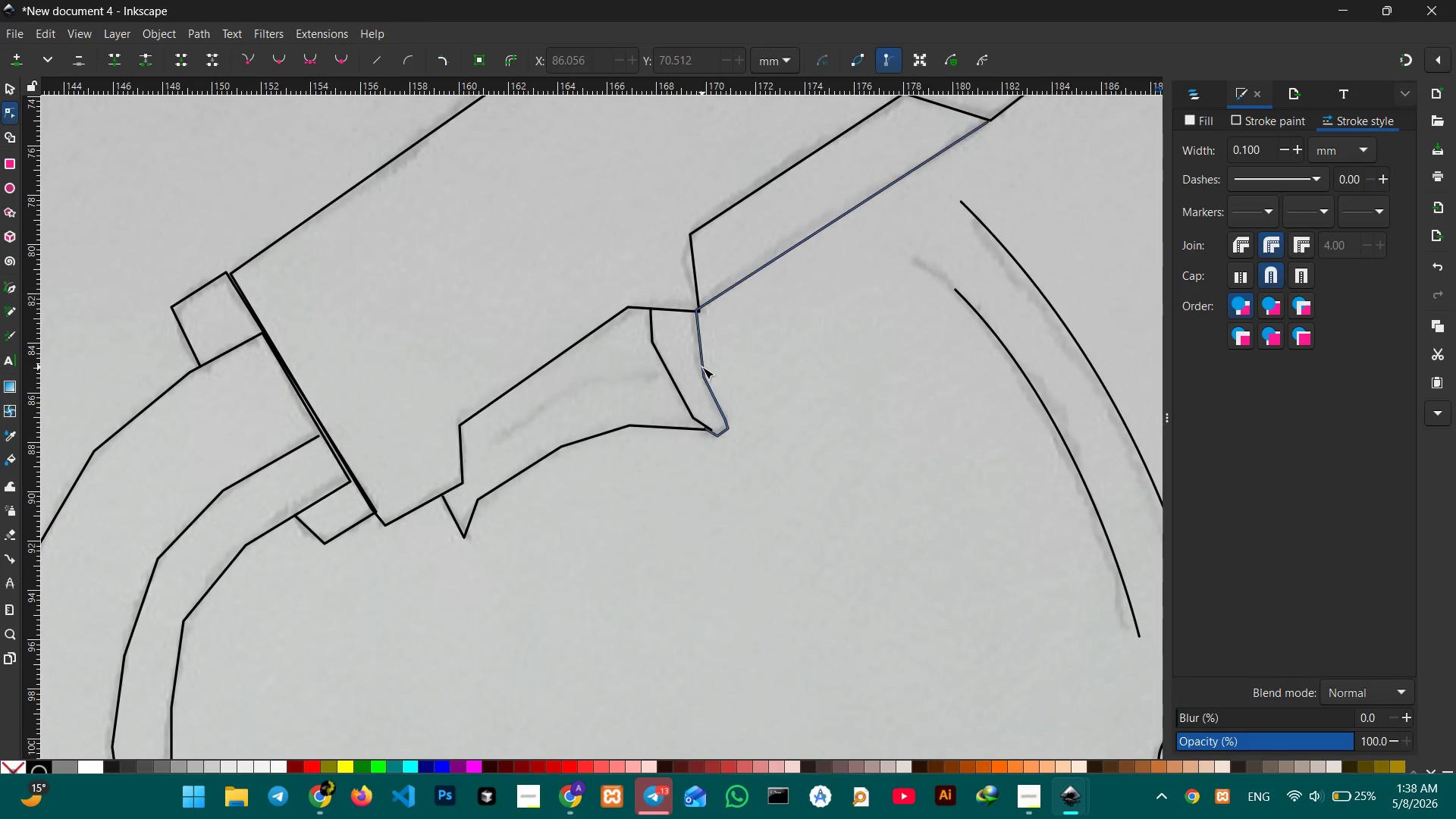 
left_click([701, 369])
 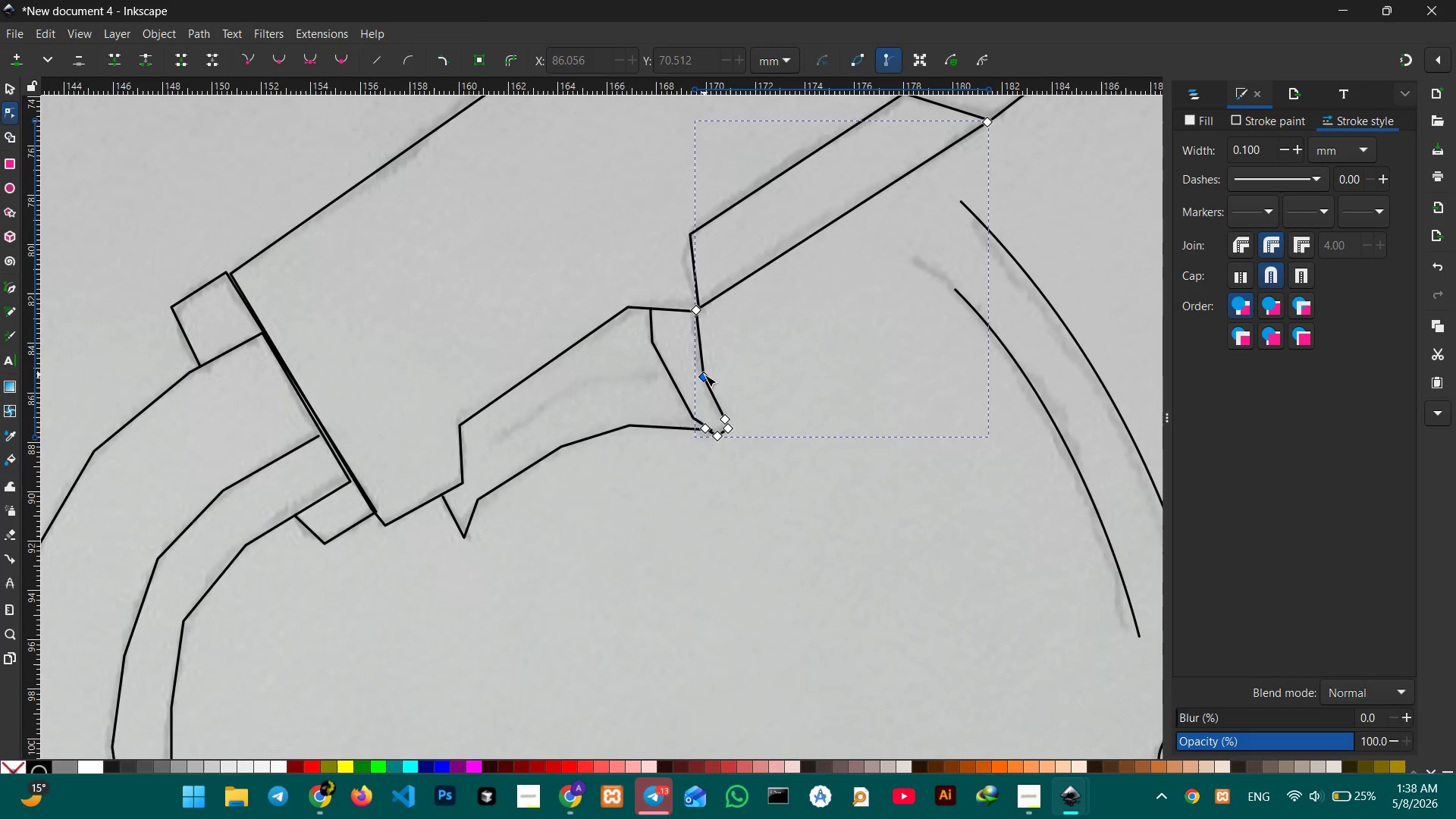 
double_click([704, 375])
 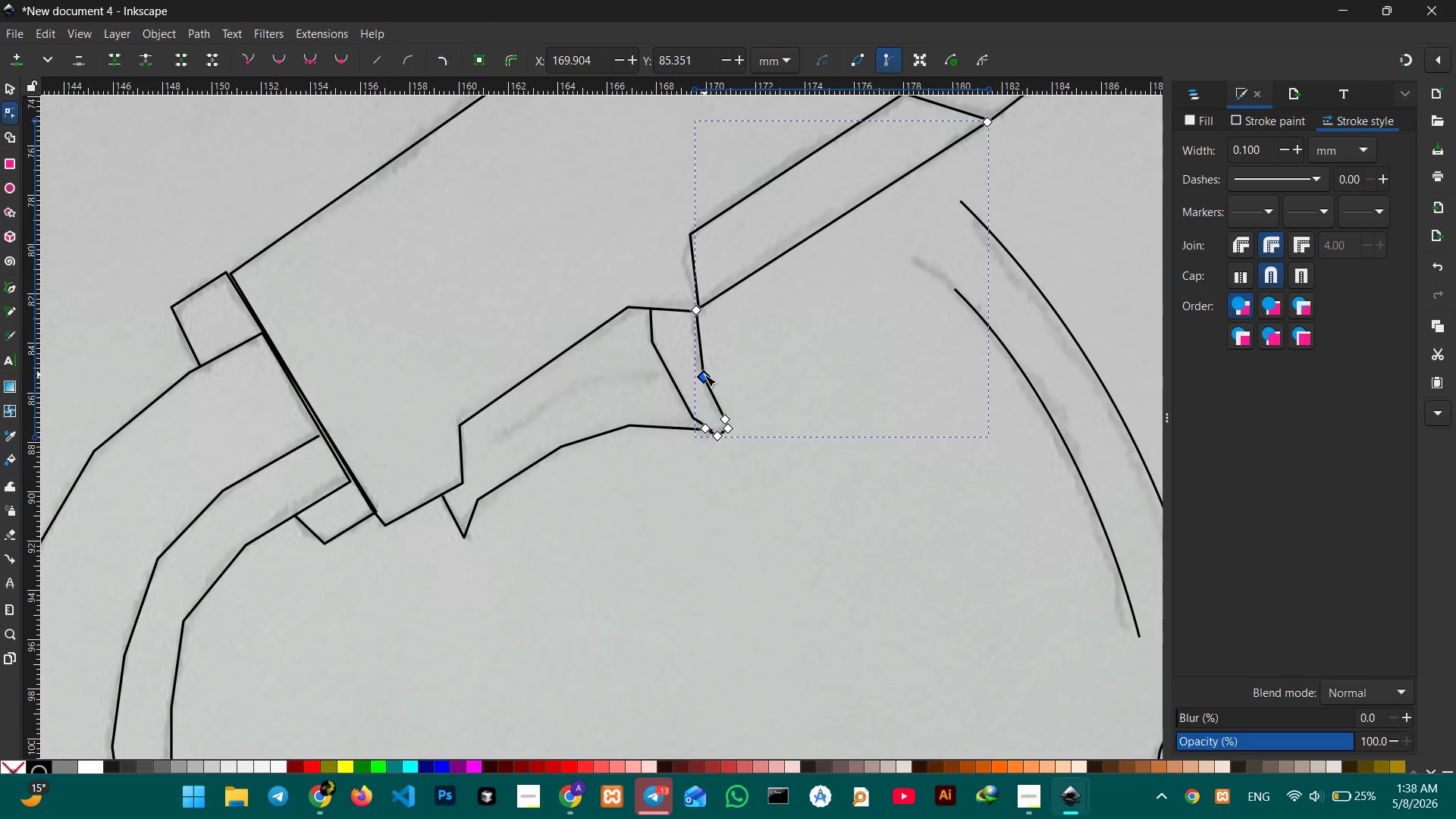 
key(Backspace)
 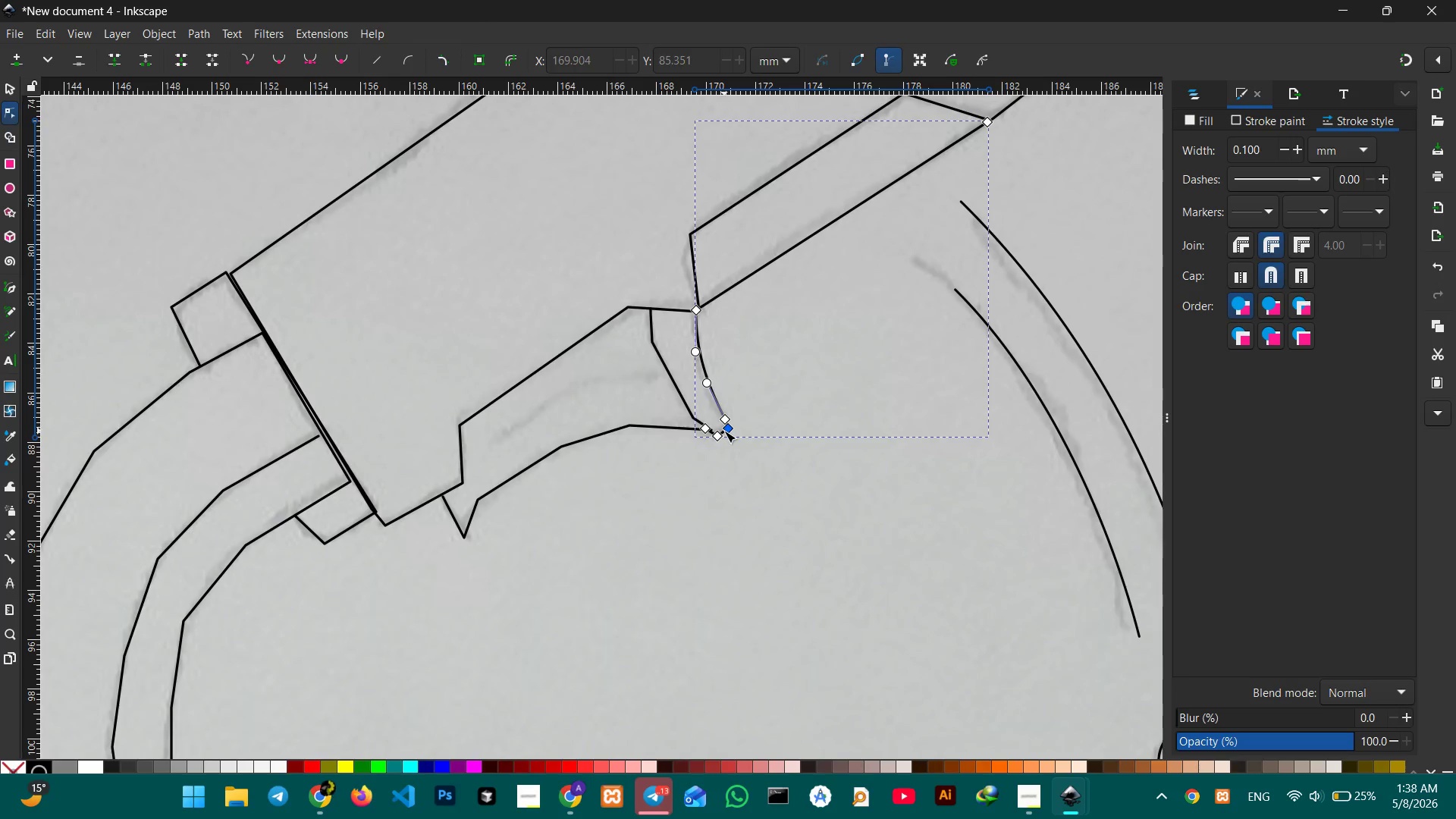 
left_click([717, 436])
 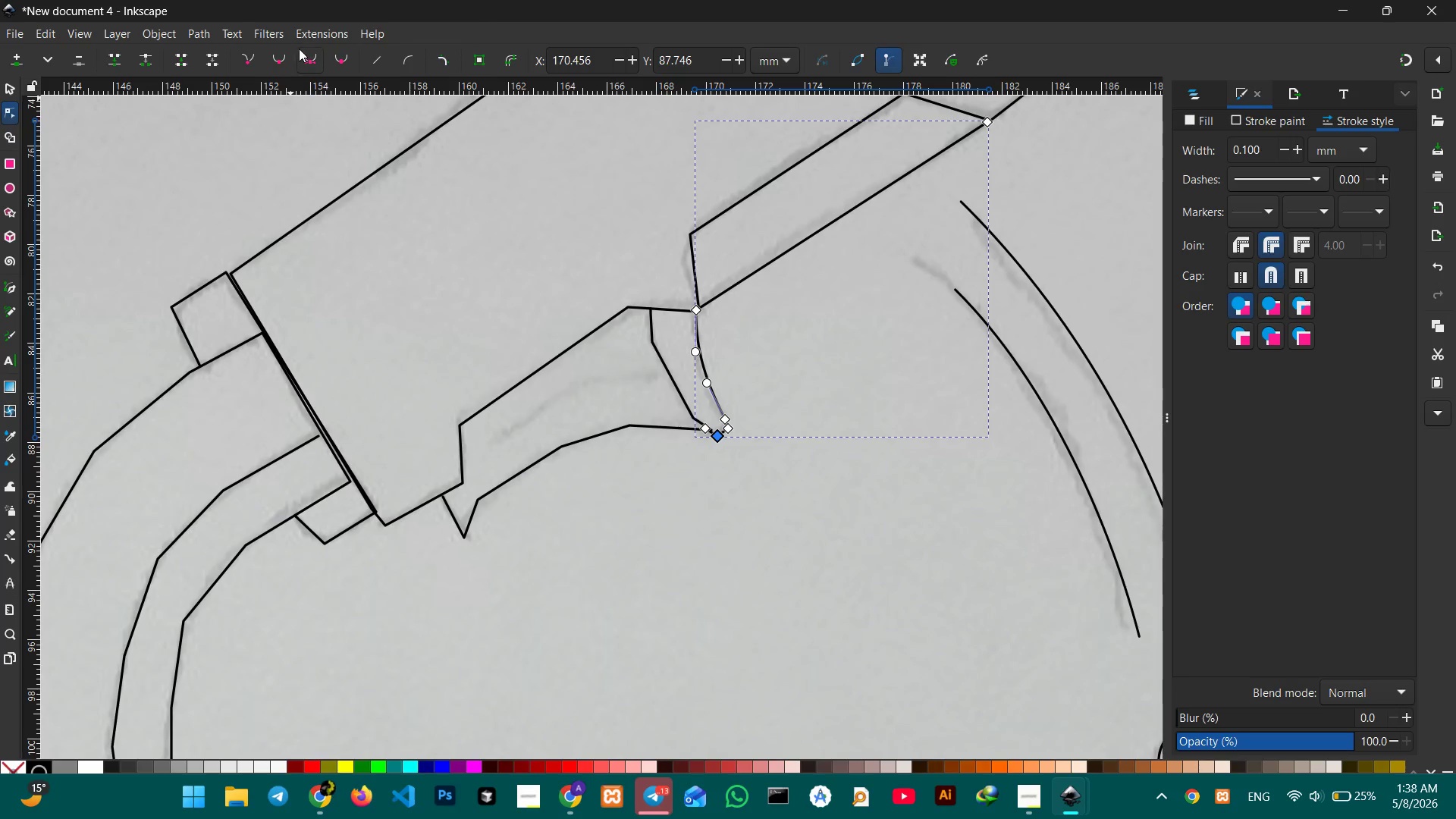 
left_click([302, 58])
 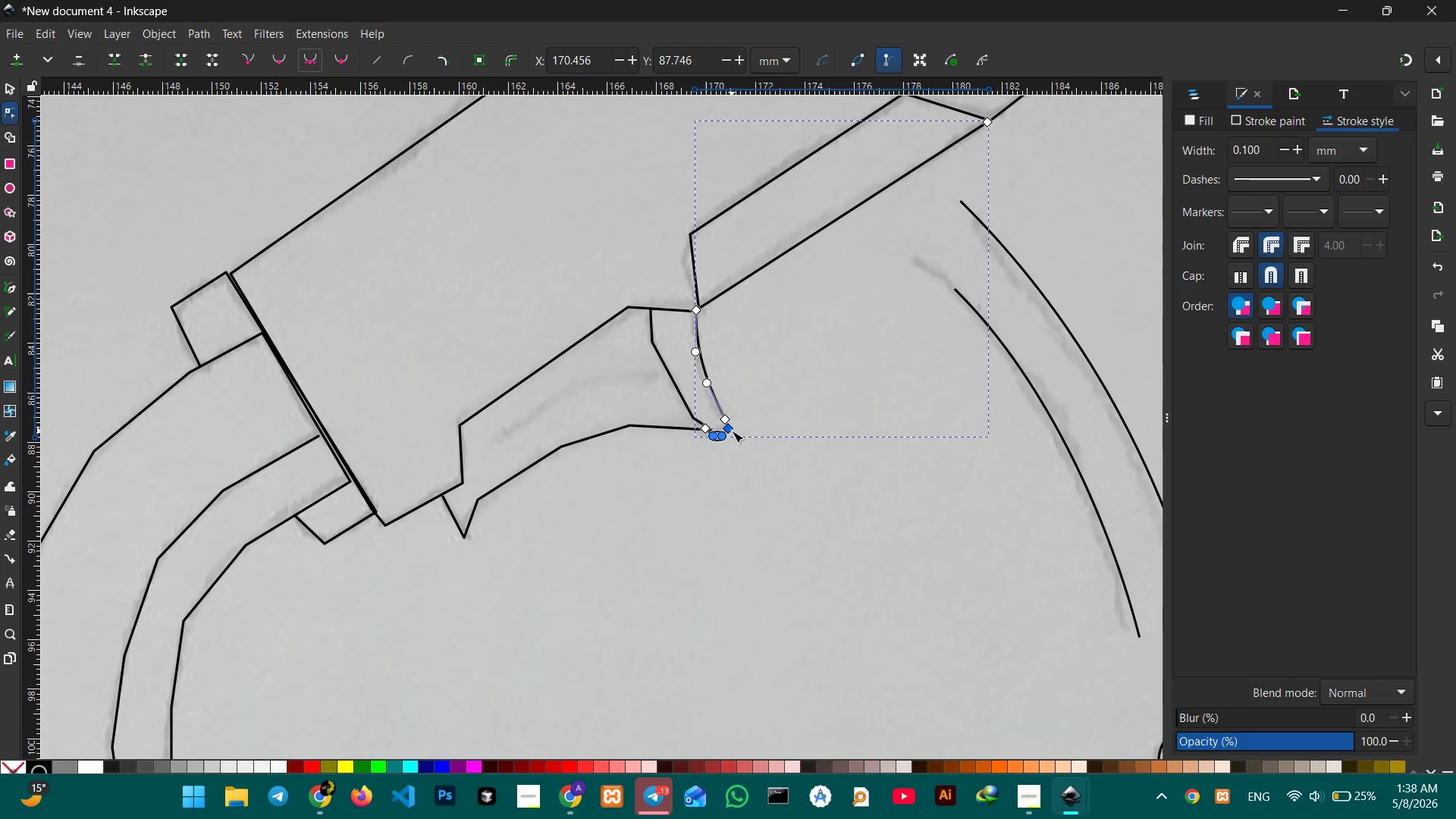 
left_click([732, 431])
 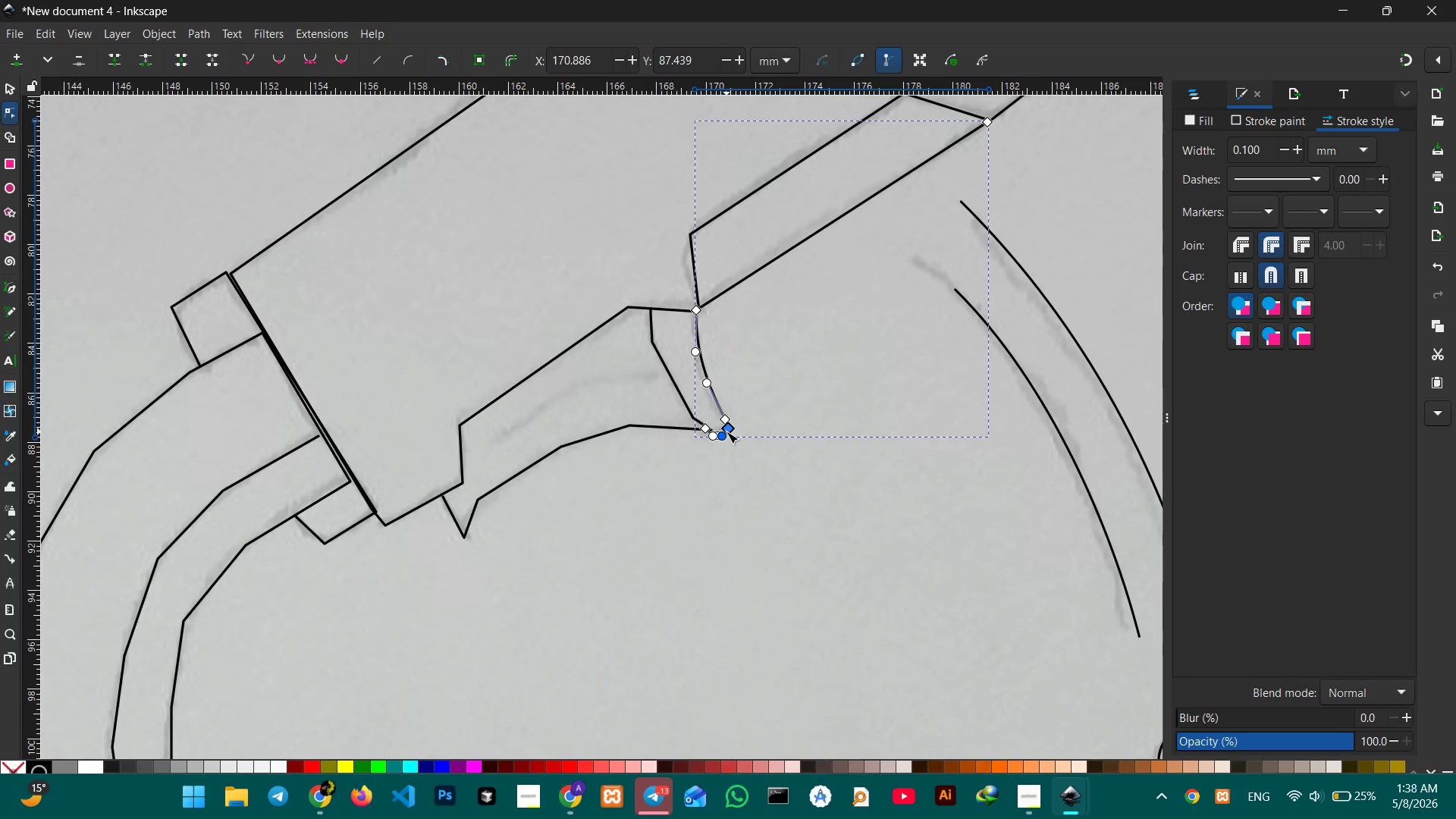 
key(Backspace)
 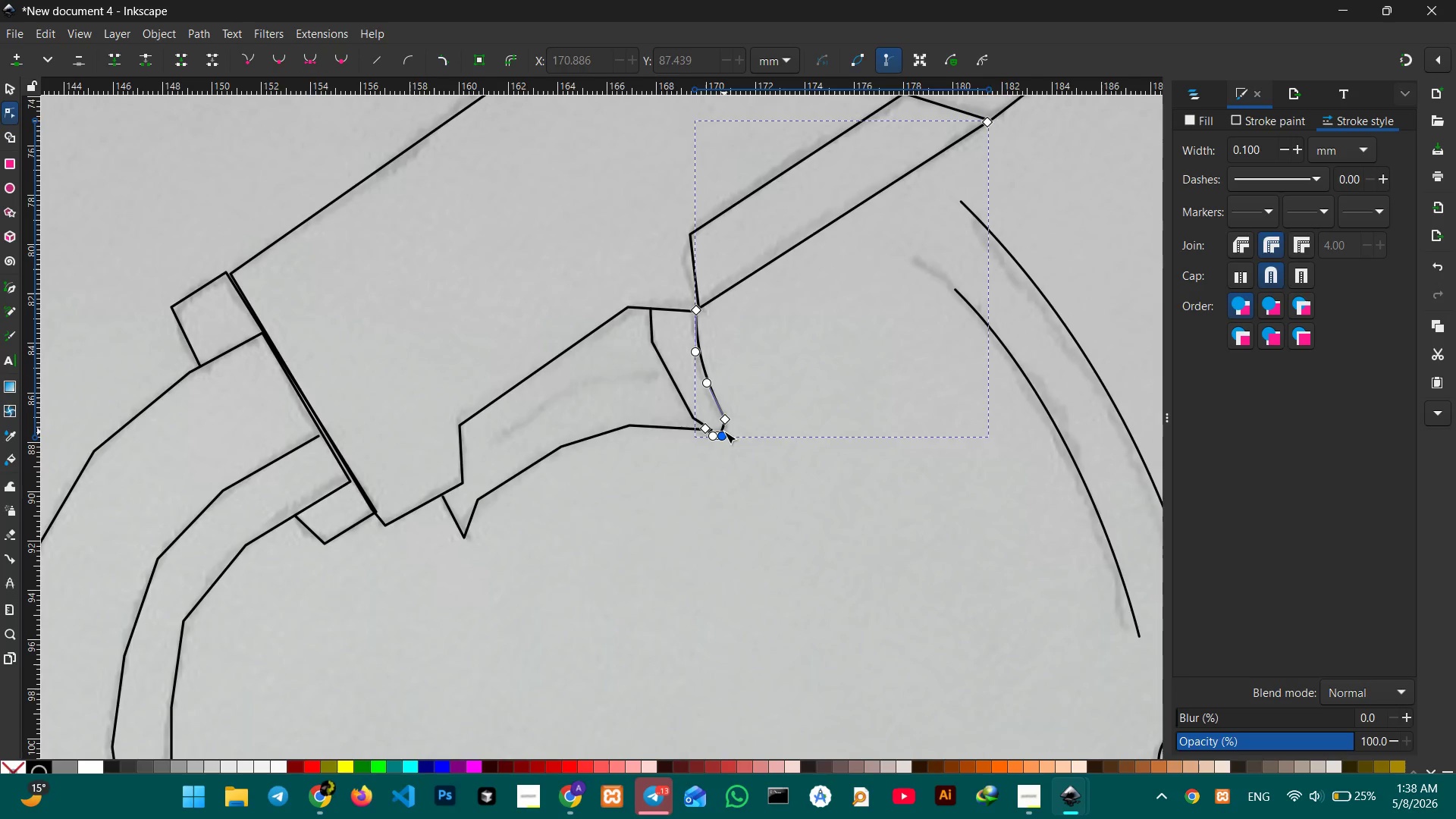 
hold_key(key=ControlLeft, duration=0.53)
scroll: coordinate [722, 431], scroll_direction: up, amount: 5.0
 